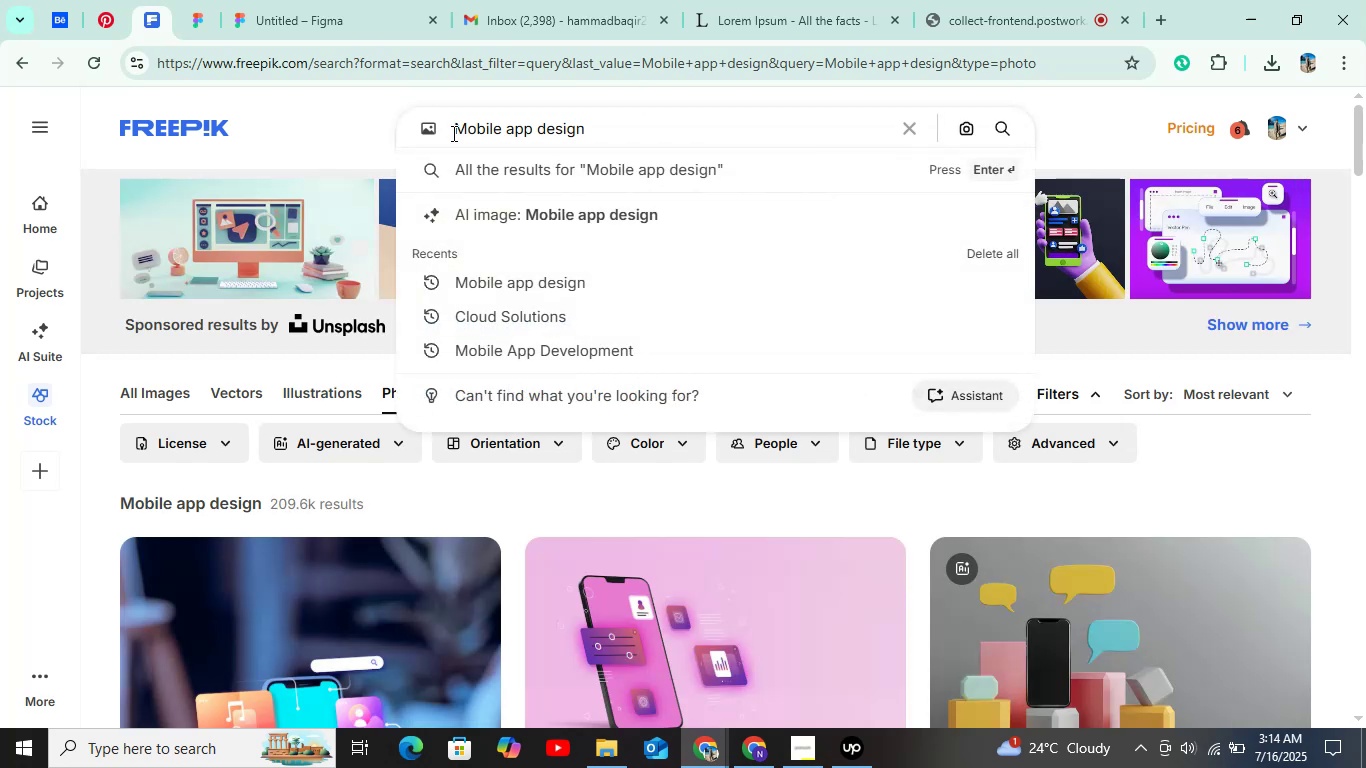 
type(fitness )
 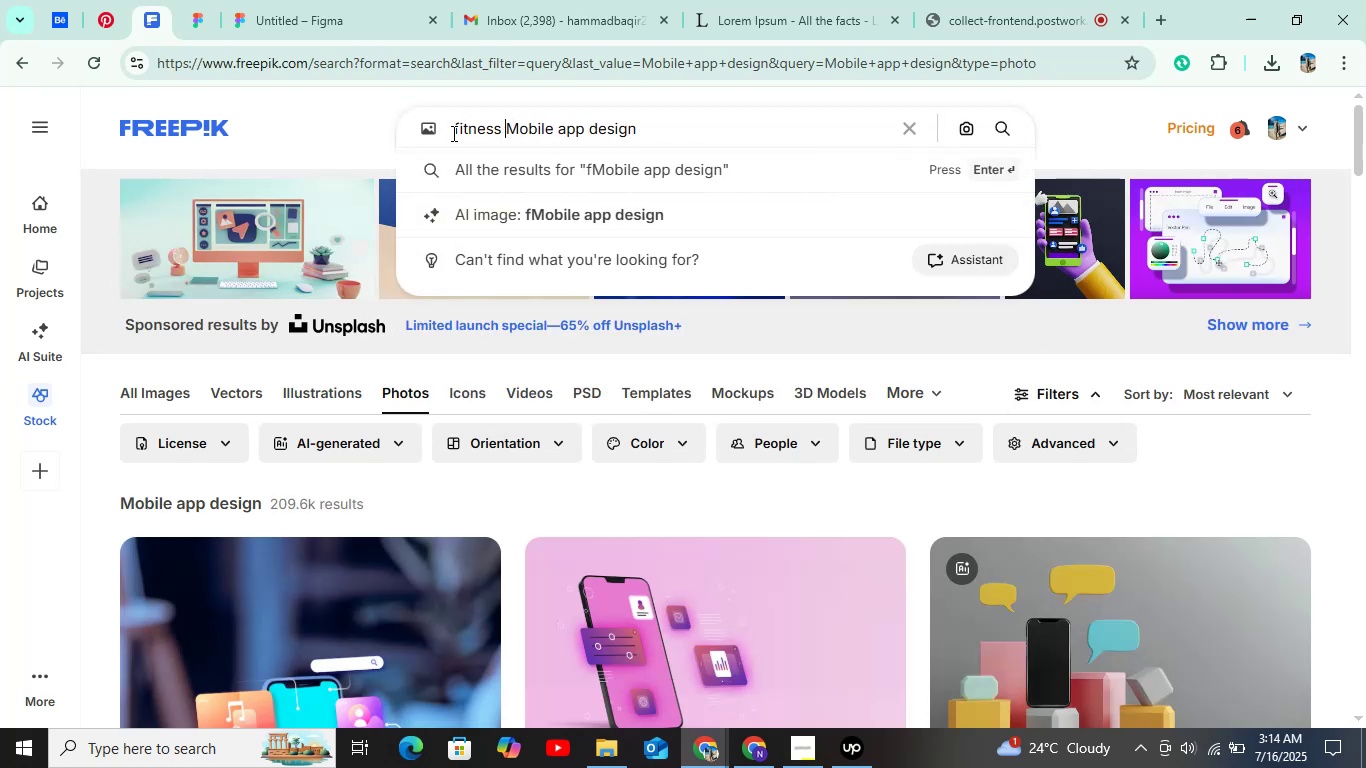 
key(Enter)
 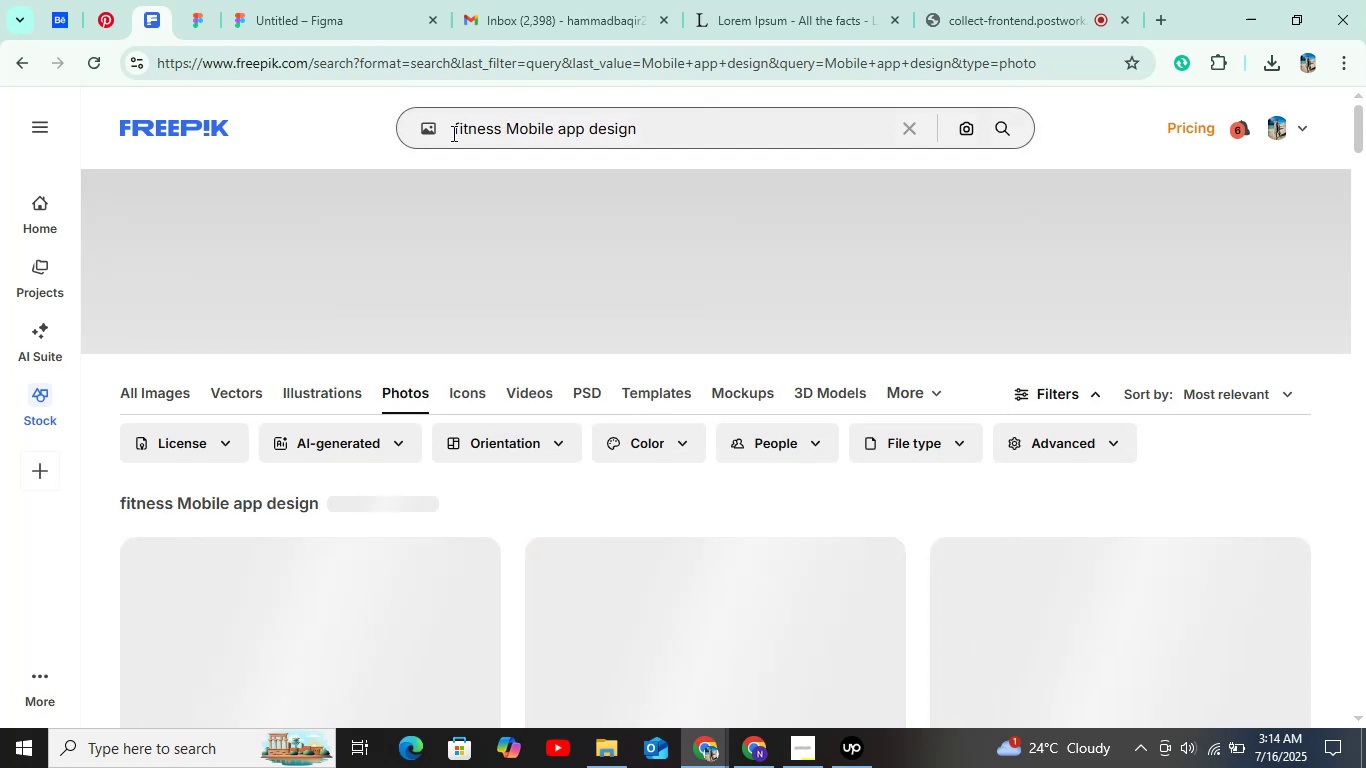 
scroll: coordinate [602, 381], scroll_direction: down, amount: 6.0
 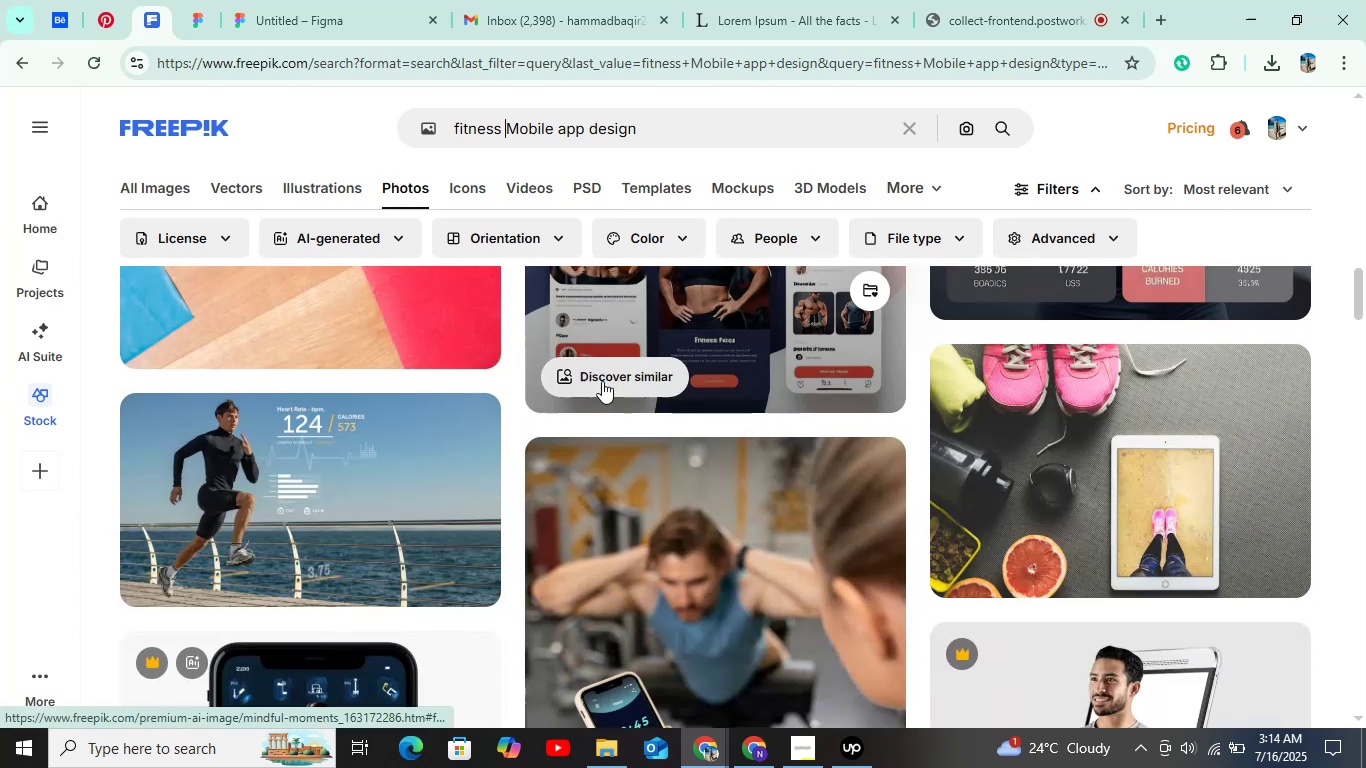 
scroll: coordinate [602, 381], scroll_direction: up, amount: 2.0
 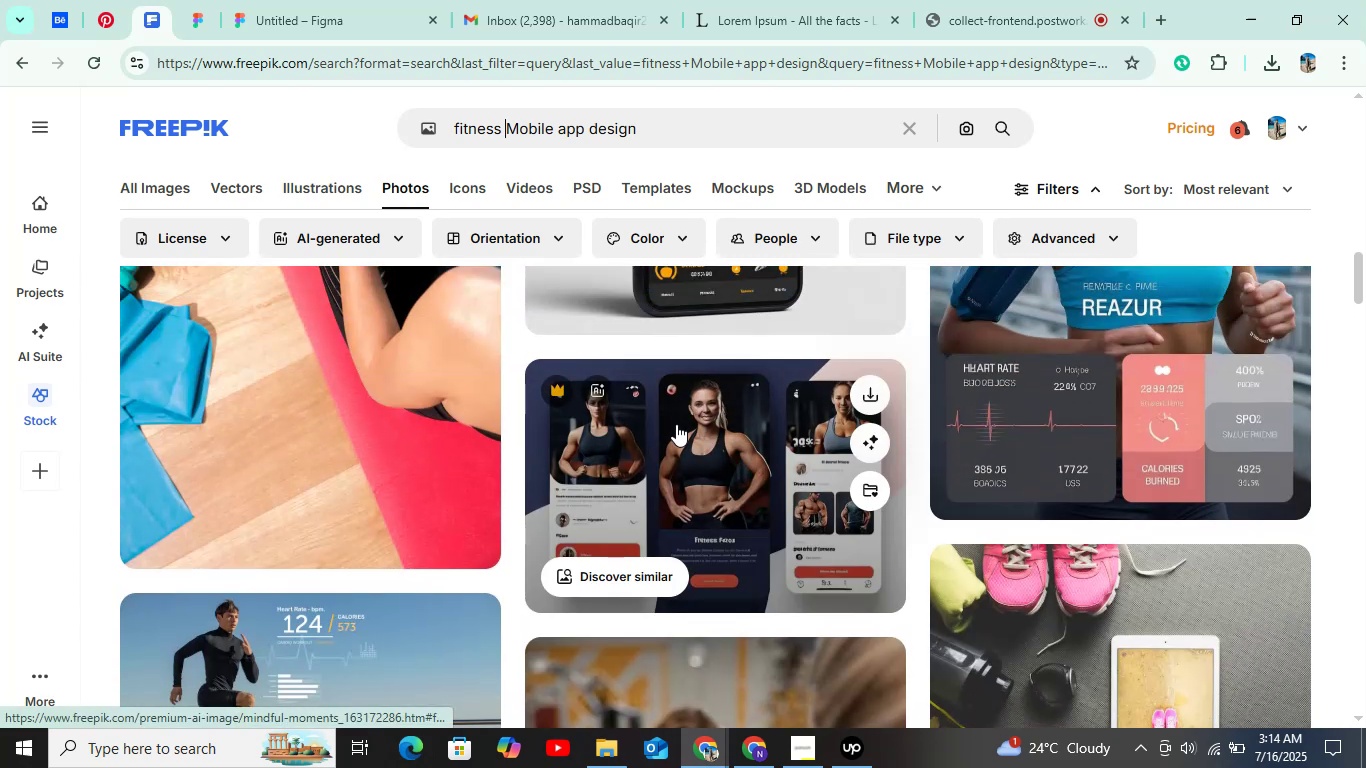 
right_click([676, 424])
 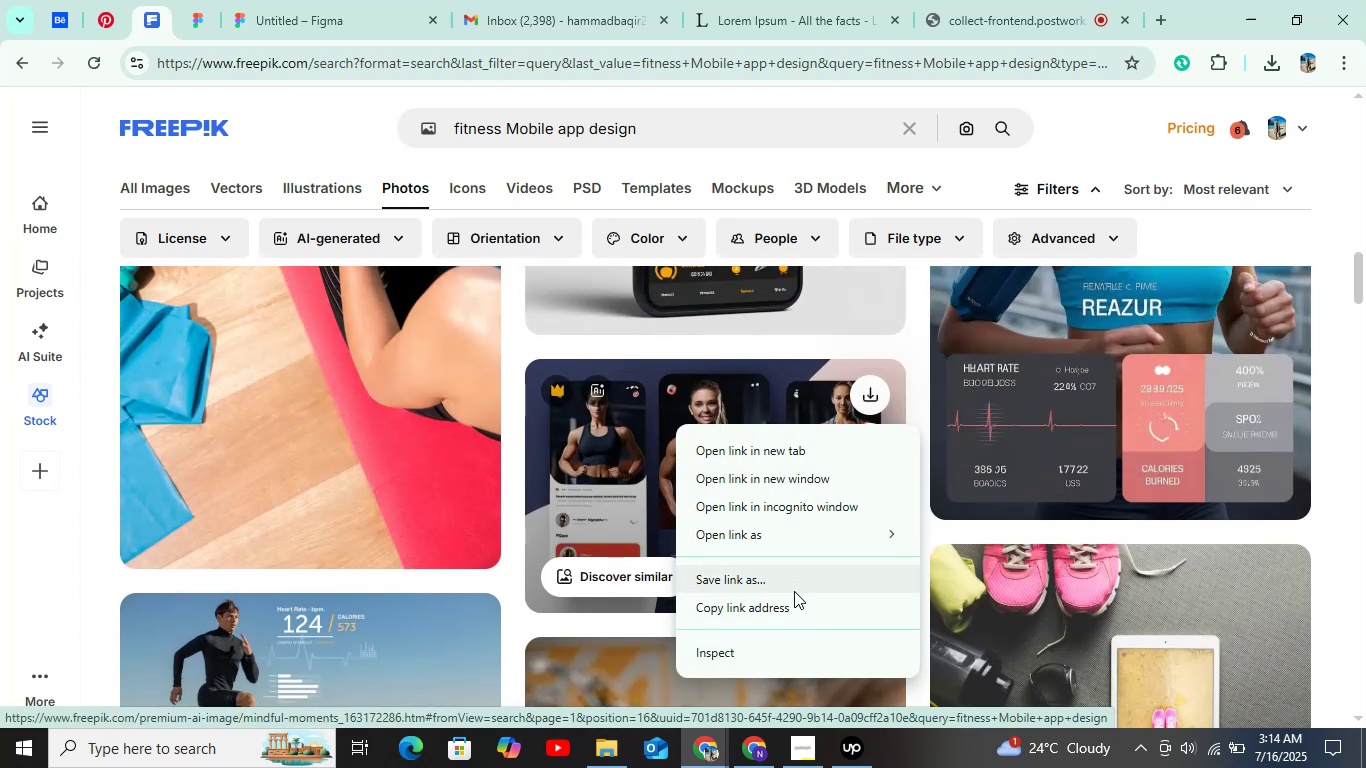 
left_click([740, 578])
 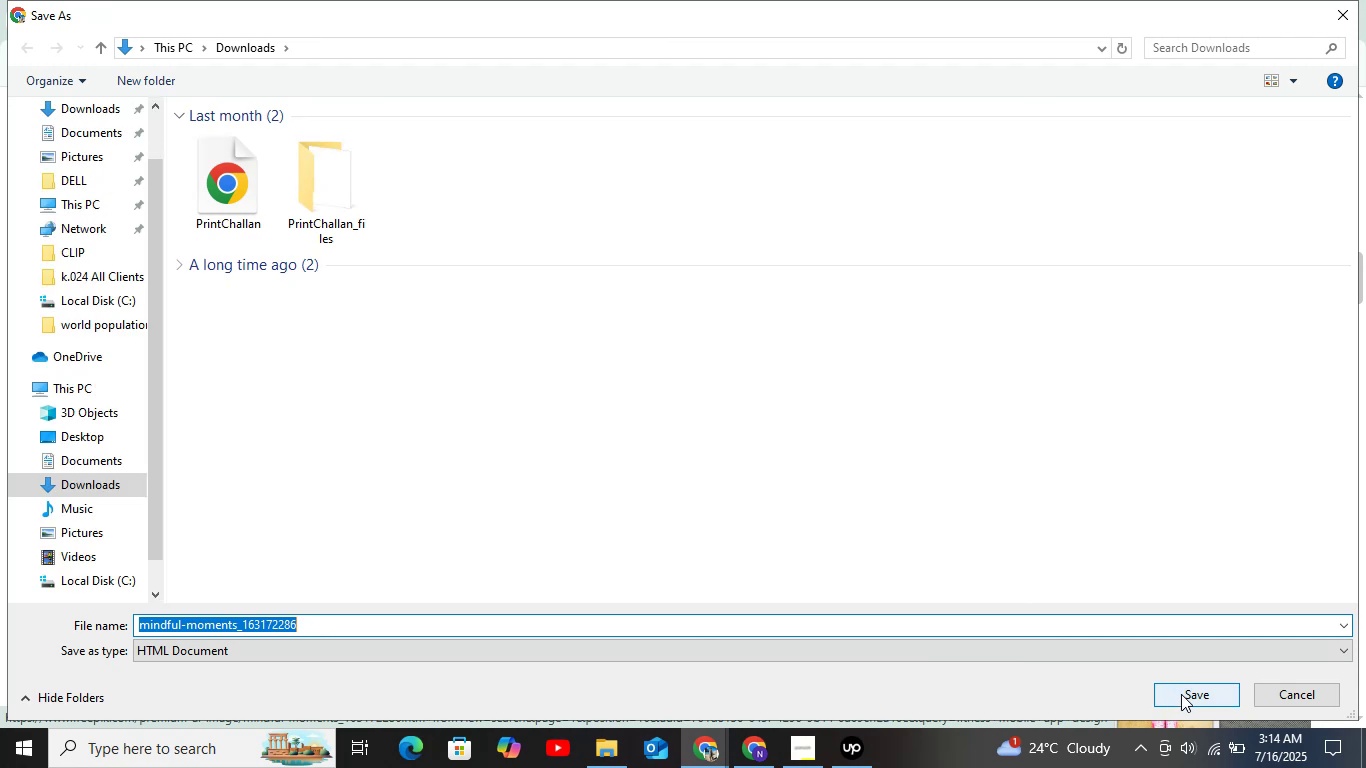 
wait(6.98)
 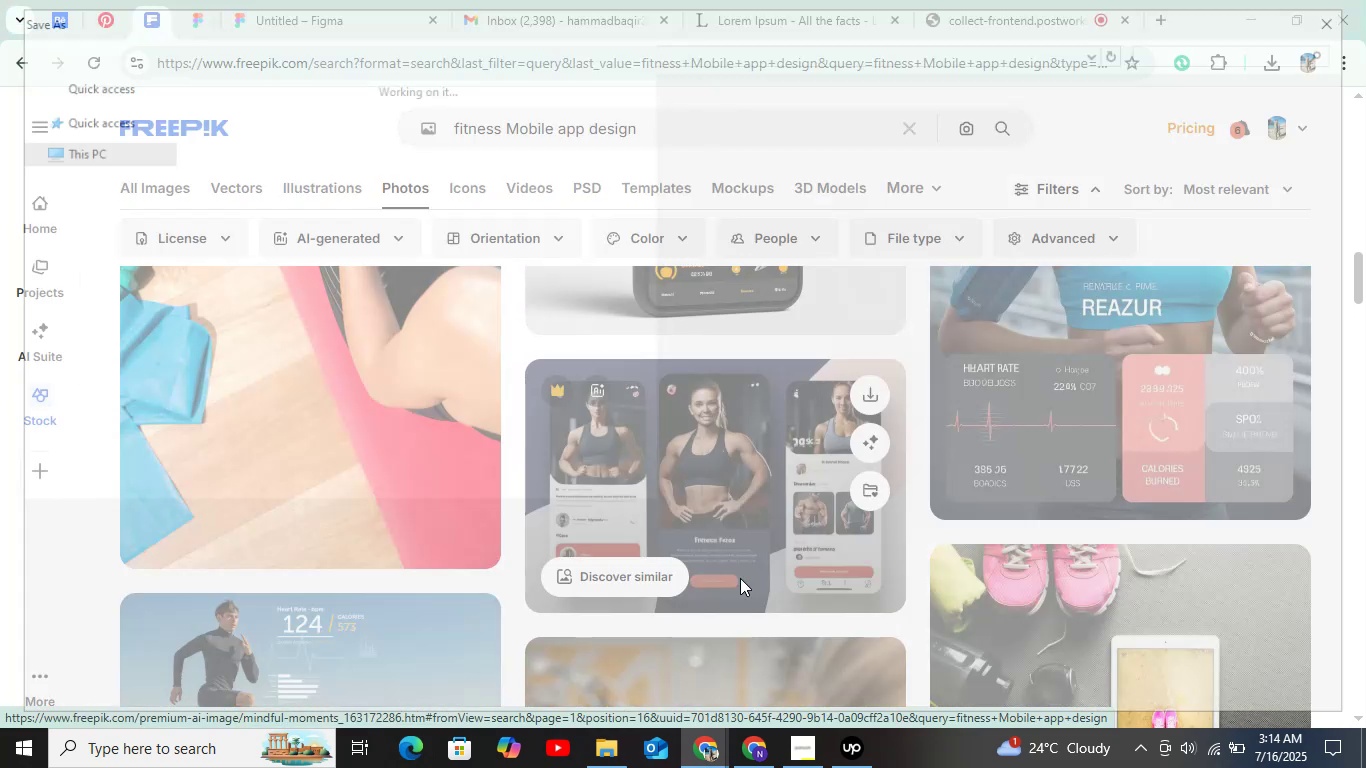 
left_click([1346, 15])
 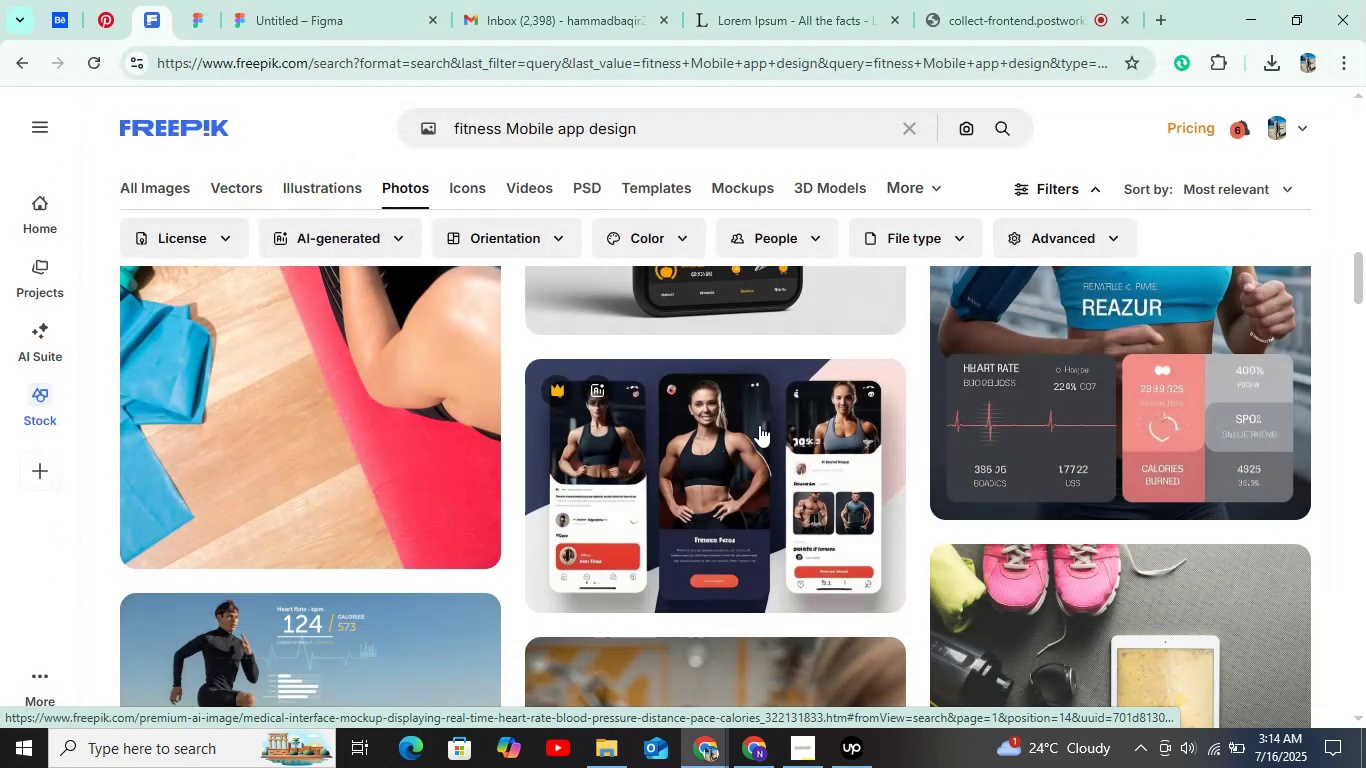 
scroll: coordinate [764, 424], scroll_direction: down, amount: 7.0
 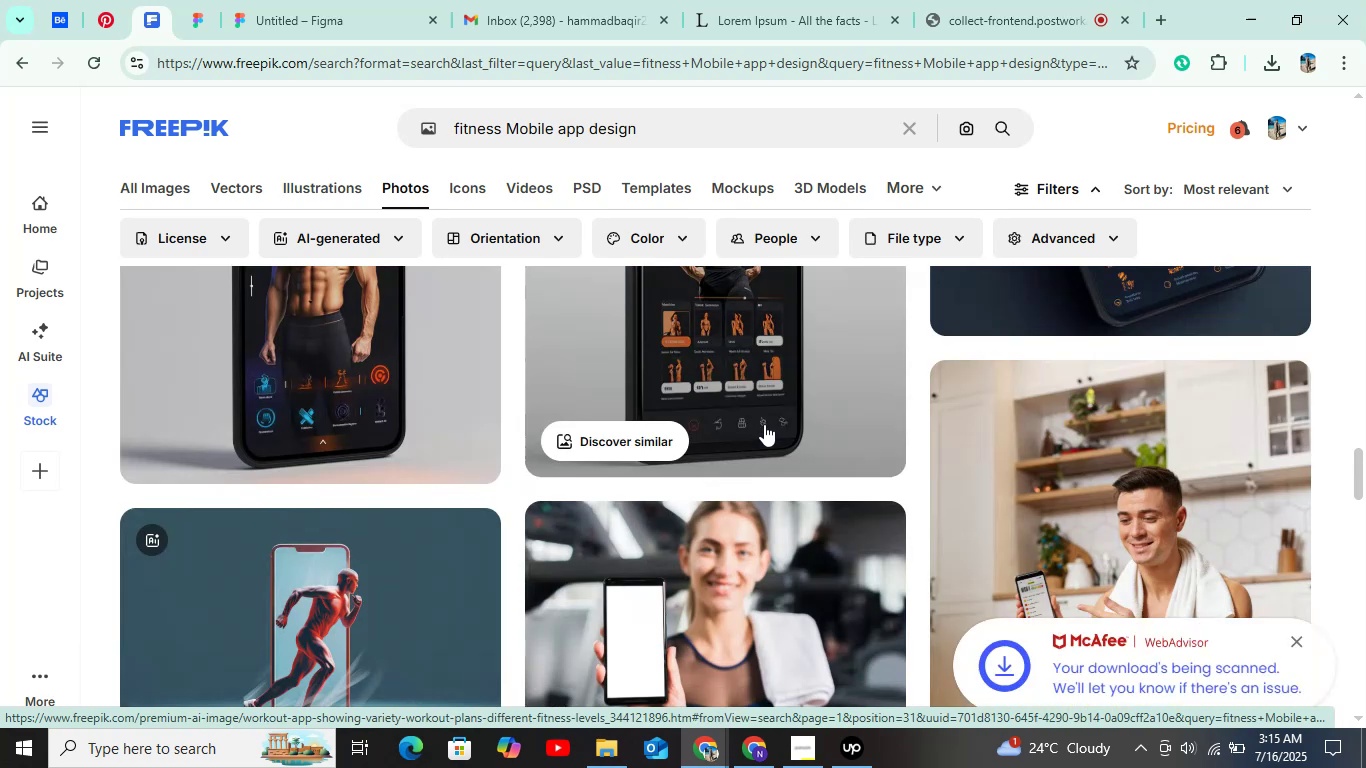 
scroll: coordinate [764, 424], scroll_direction: up, amount: 3.0
 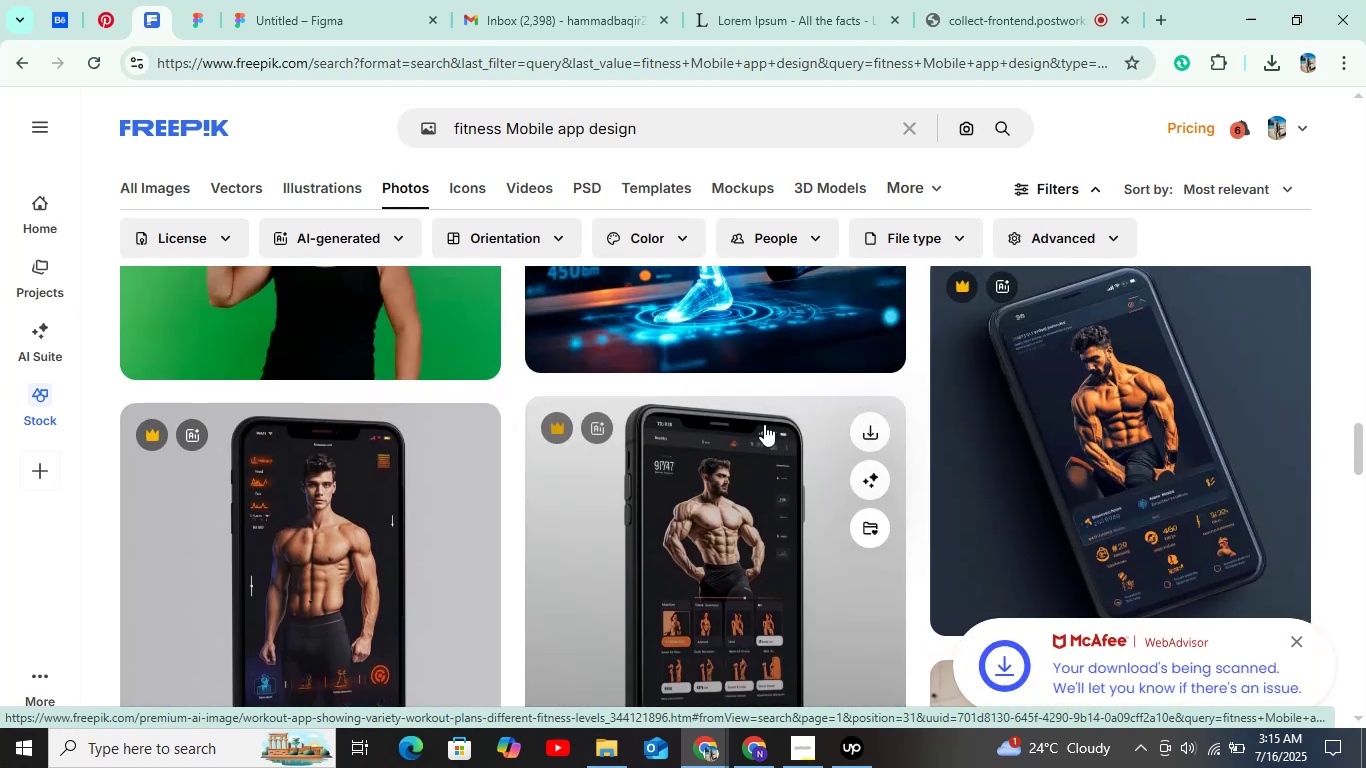 
scroll: coordinate [764, 424], scroll_direction: down, amount: 15.0
 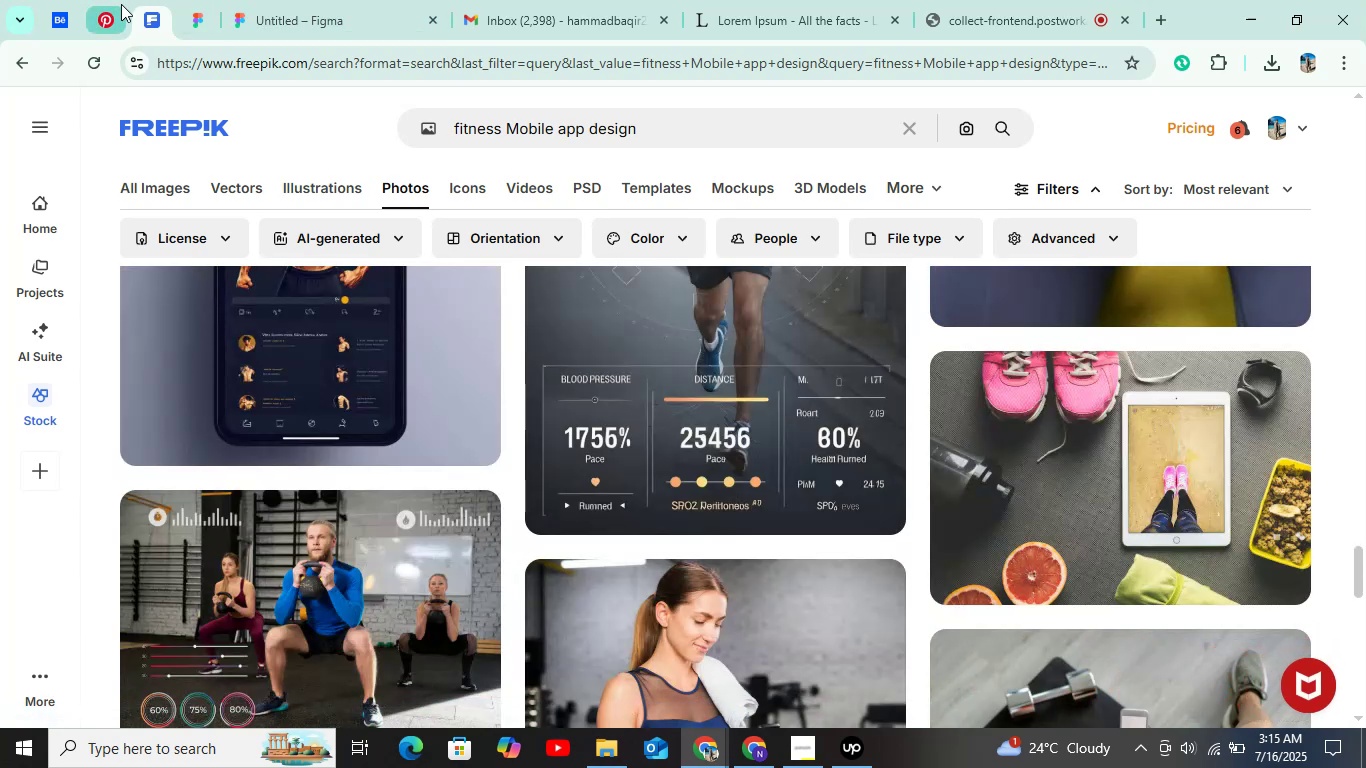 
left_click([105, 10])
 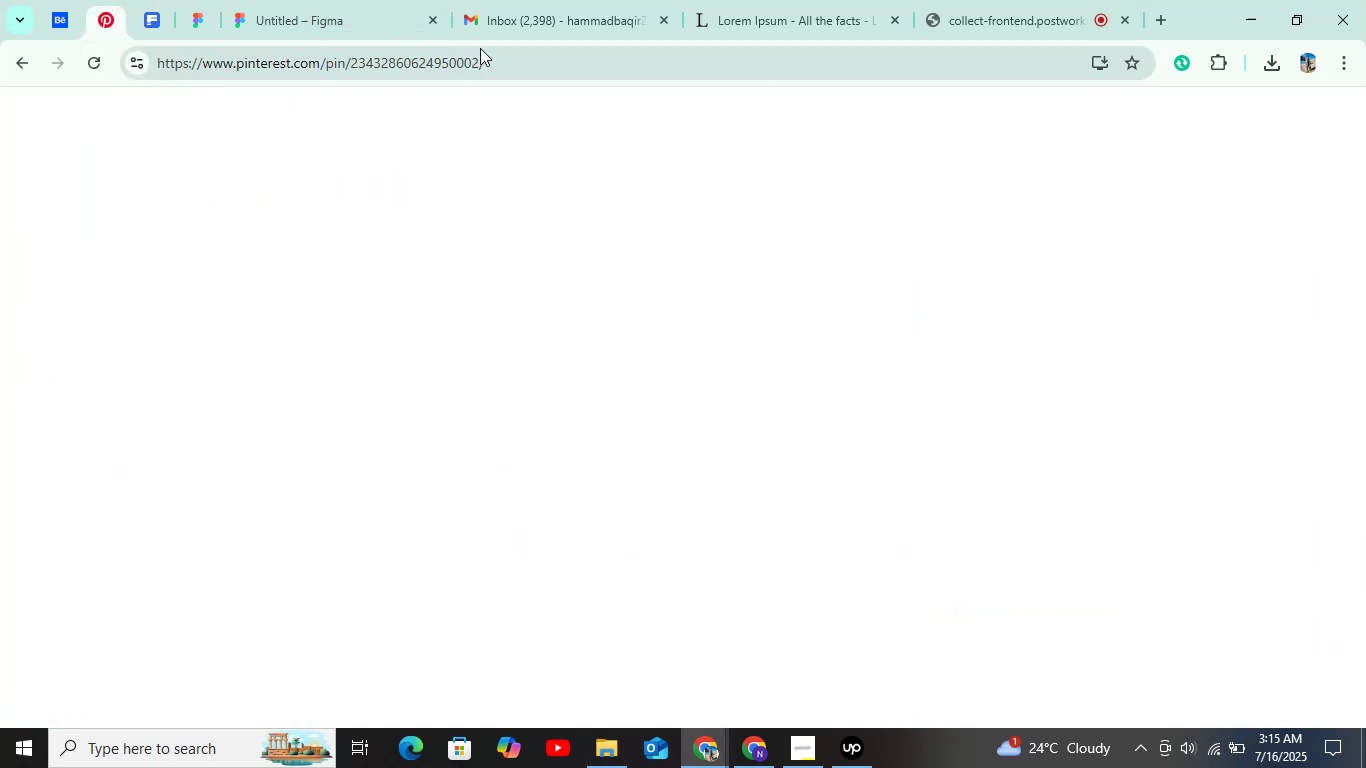 
mouse_move([500, 73])
 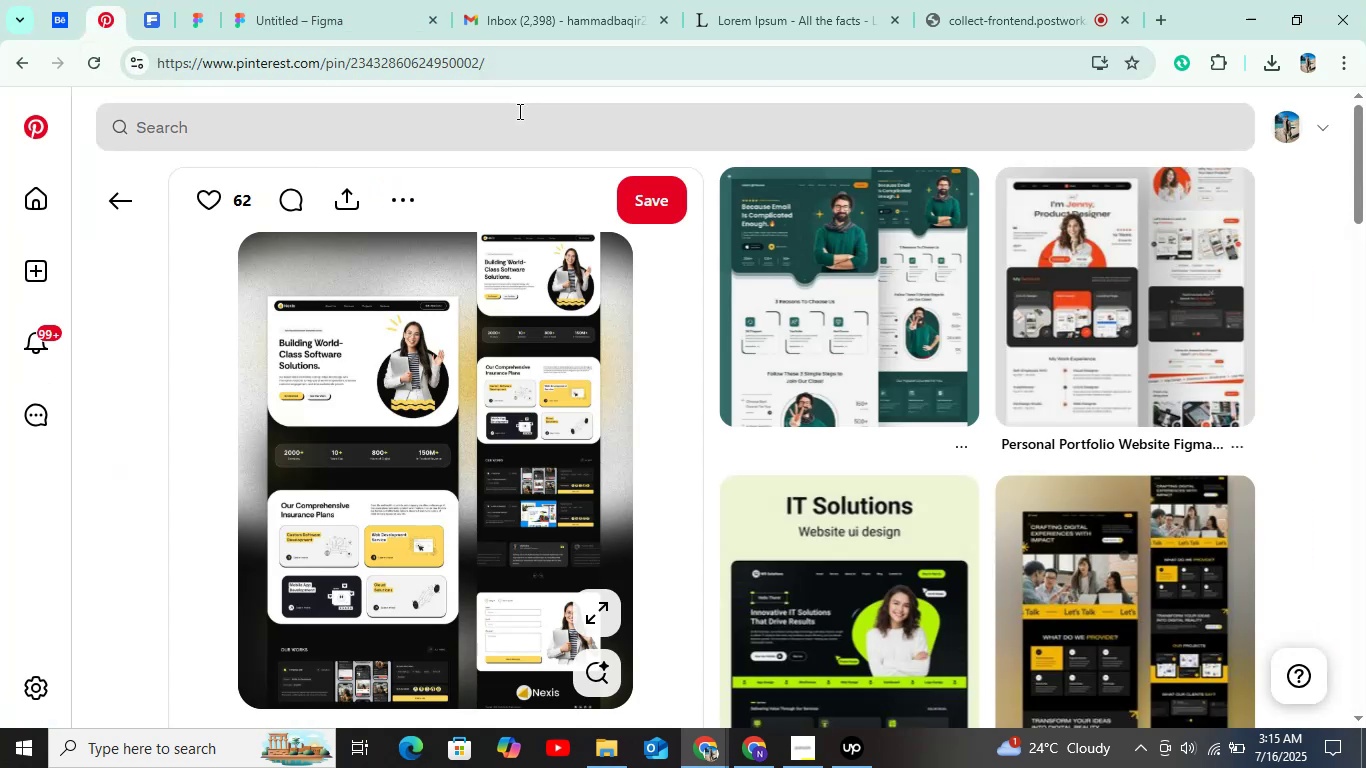 
left_click([518, 111])
 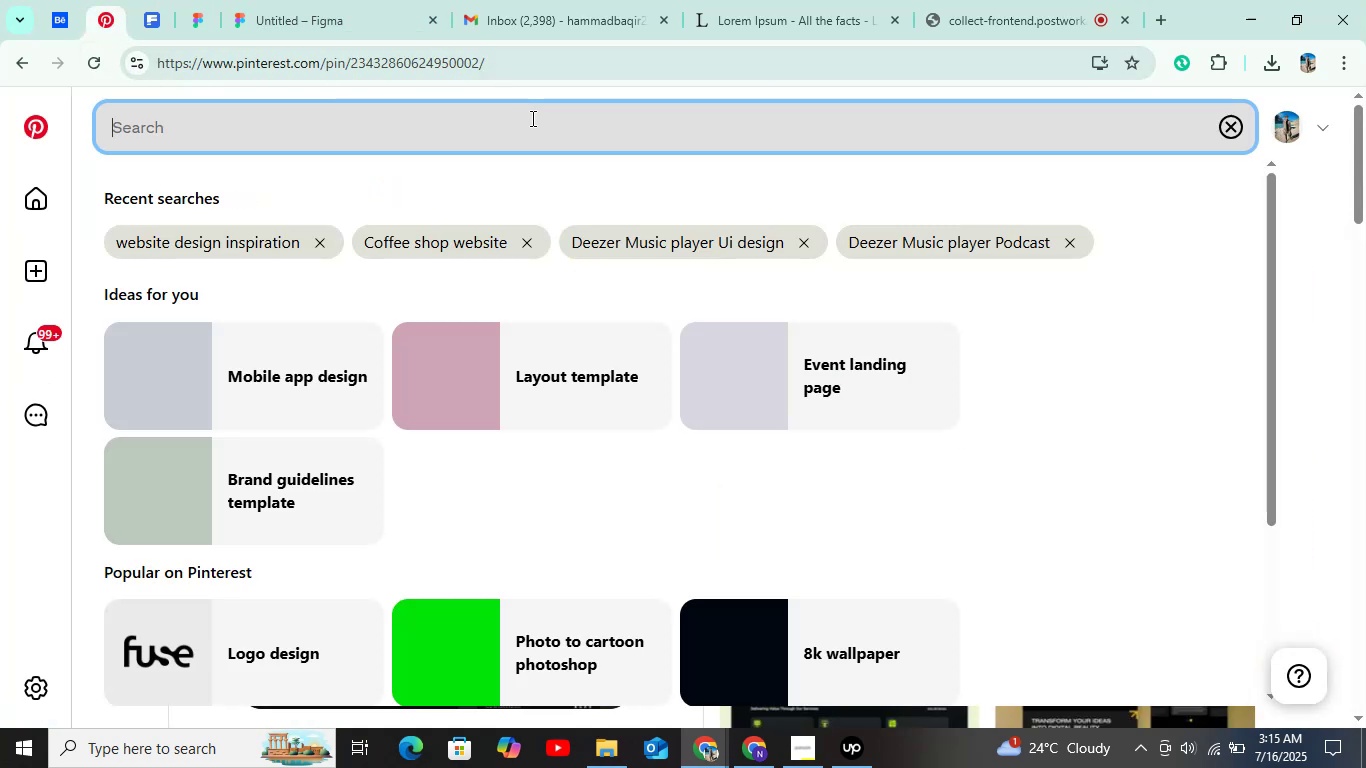 
type(fitness mobile app)
 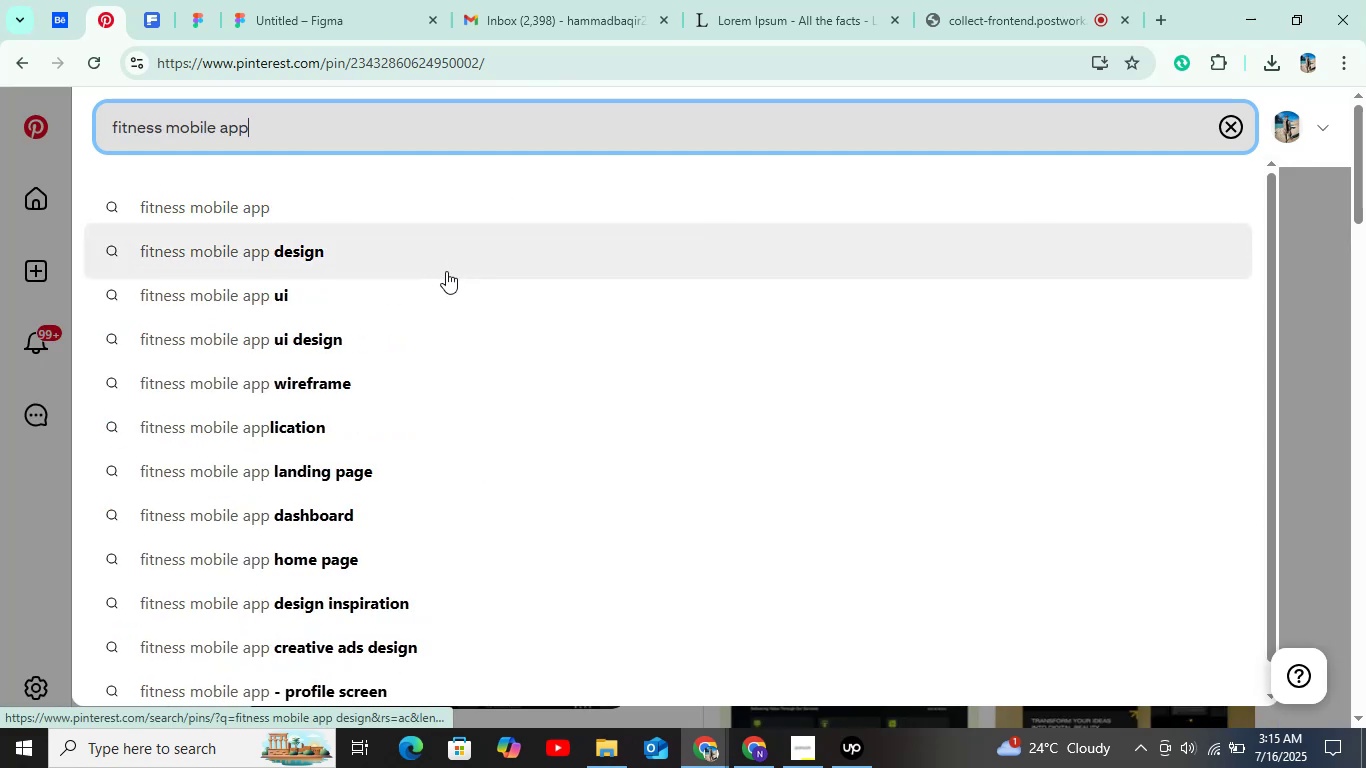 
left_click([440, 276])
 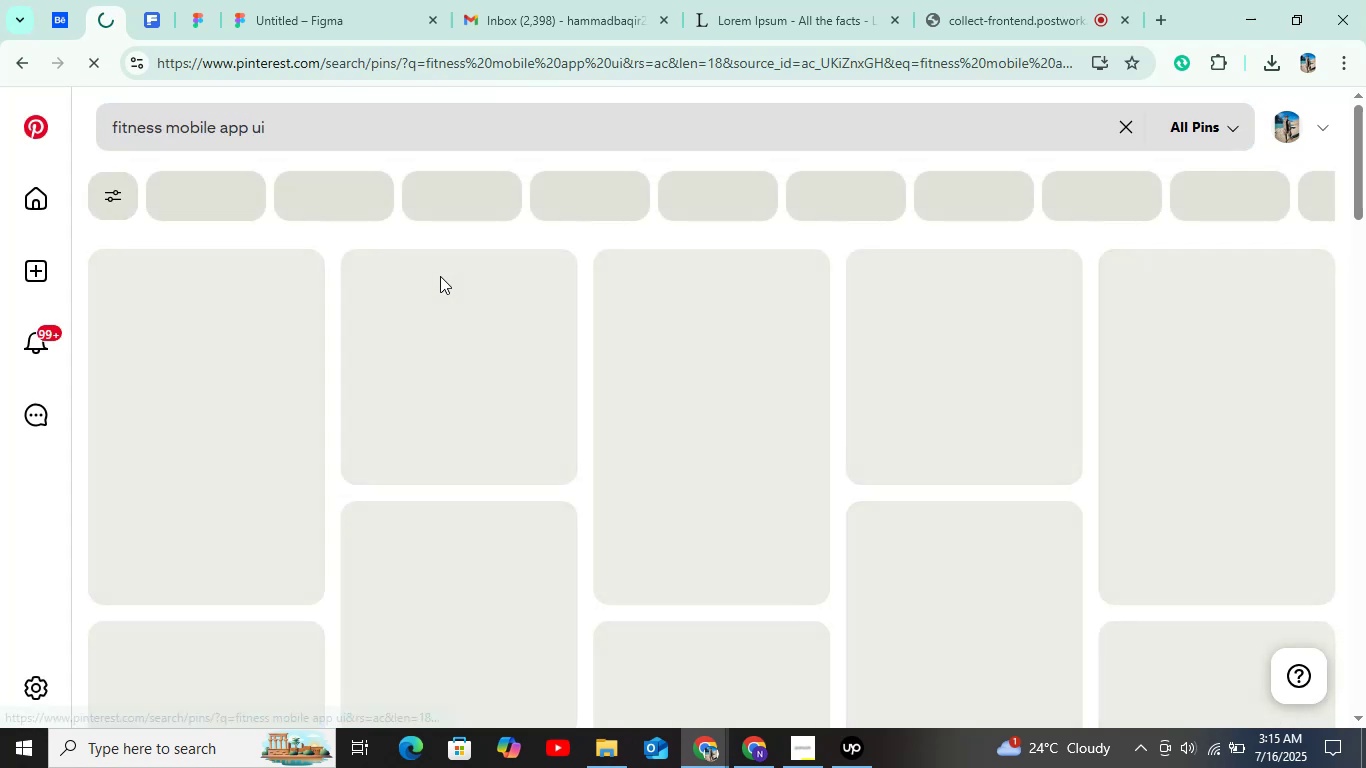 
mouse_move([531, 318])
 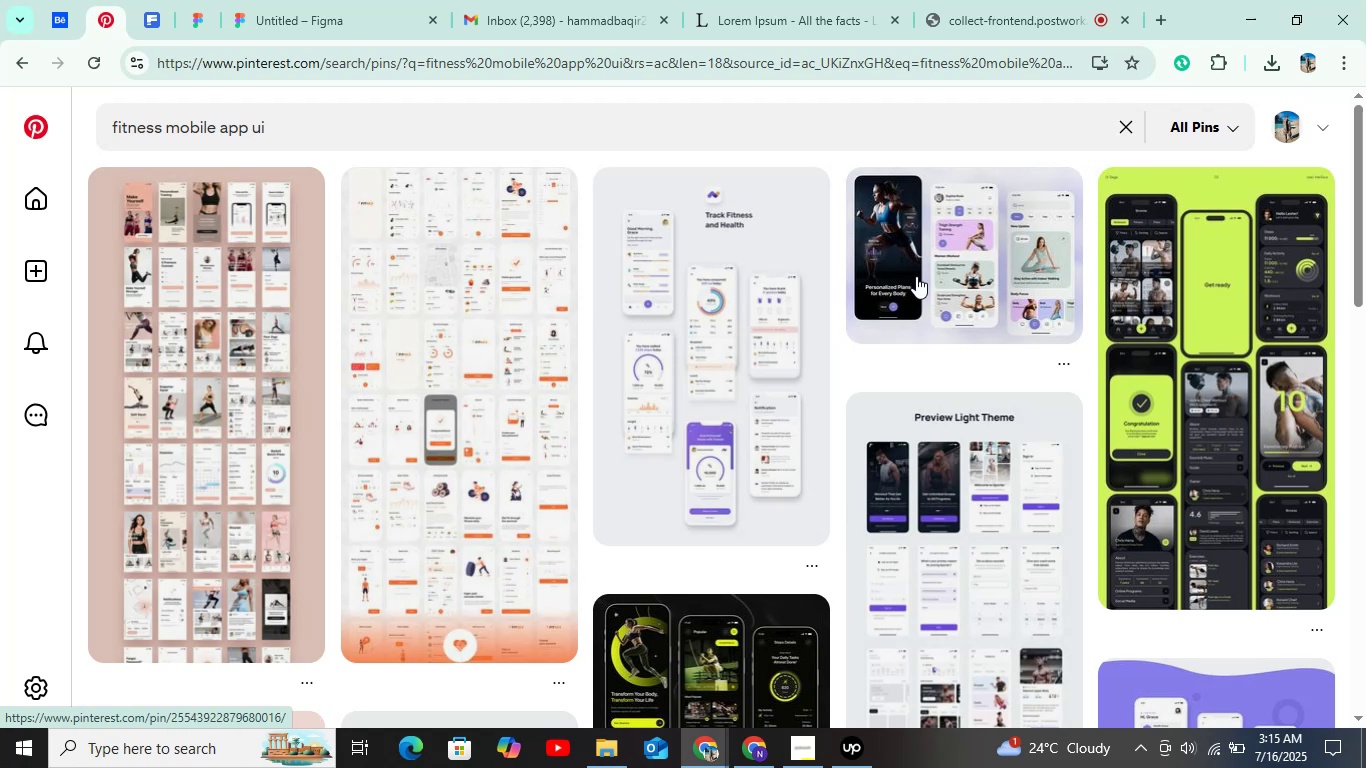 
scroll: coordinate [1050, 324], scroll_direction: down, amount: 3.0
 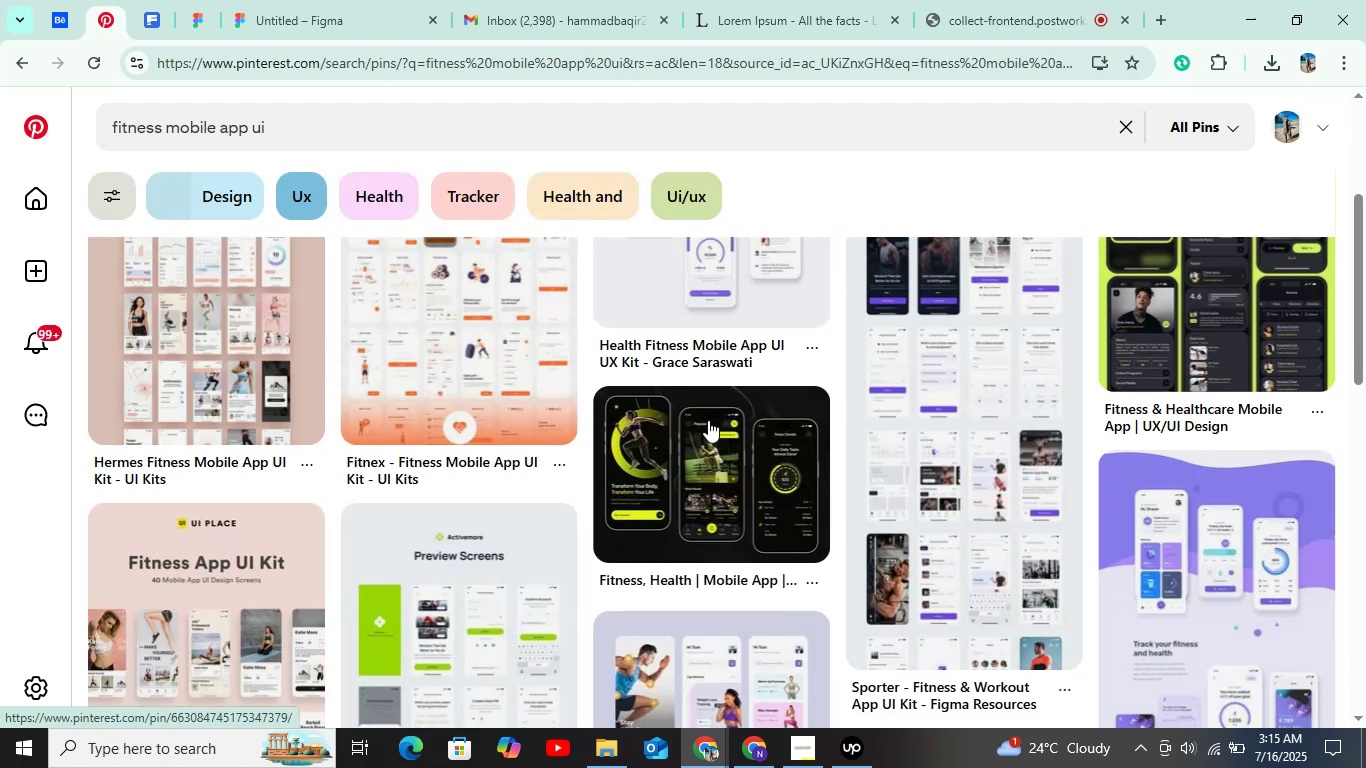 
right_click([708, 420])
 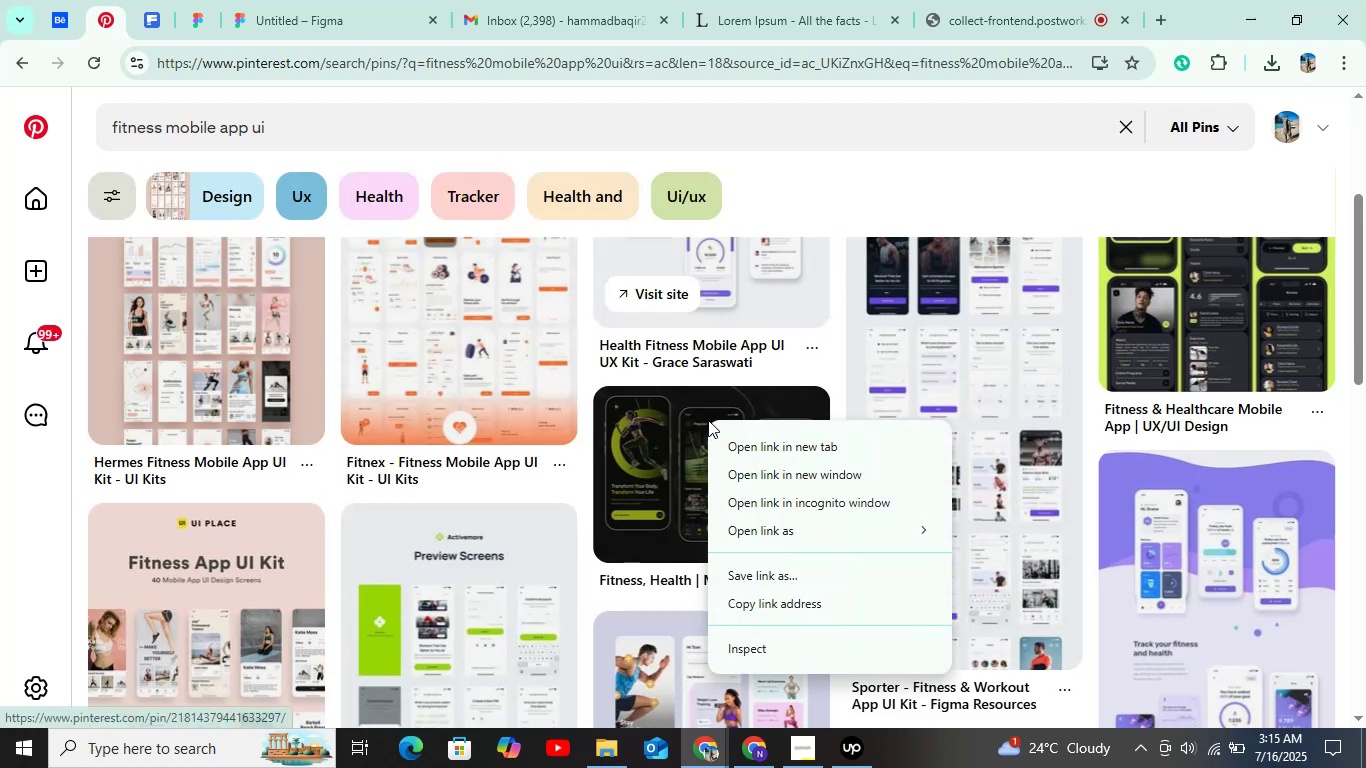 
left_click([689, 425])
 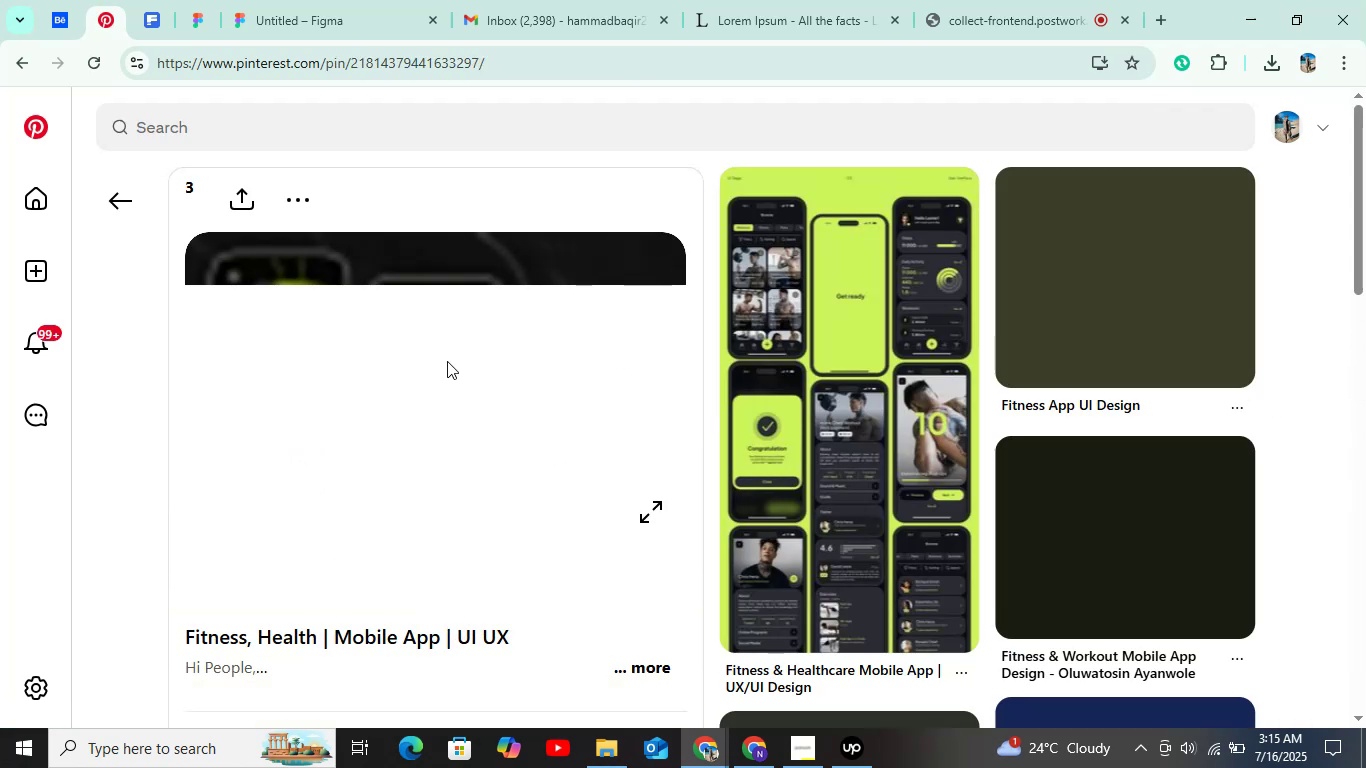 
right_click([454, 363])
 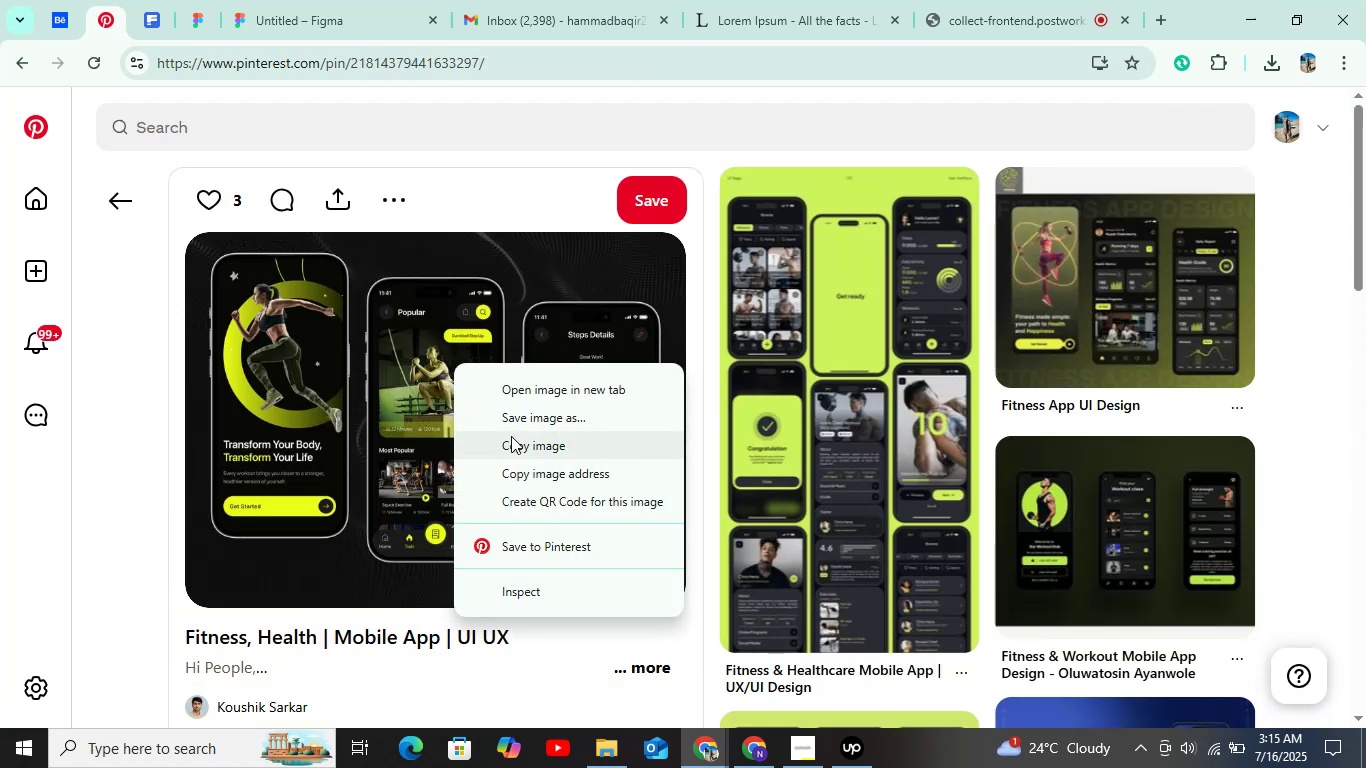 
left_click([518, 445])
 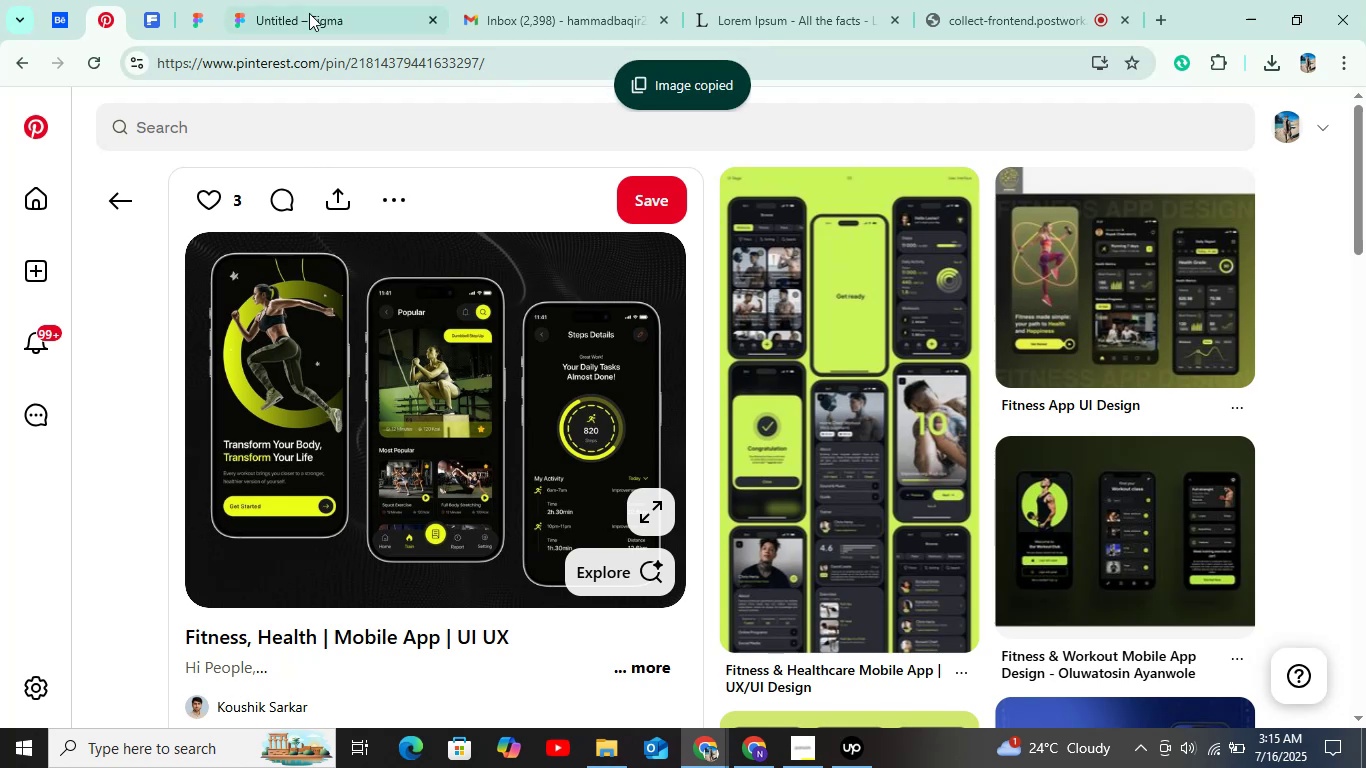 
left_click([274, 0])
 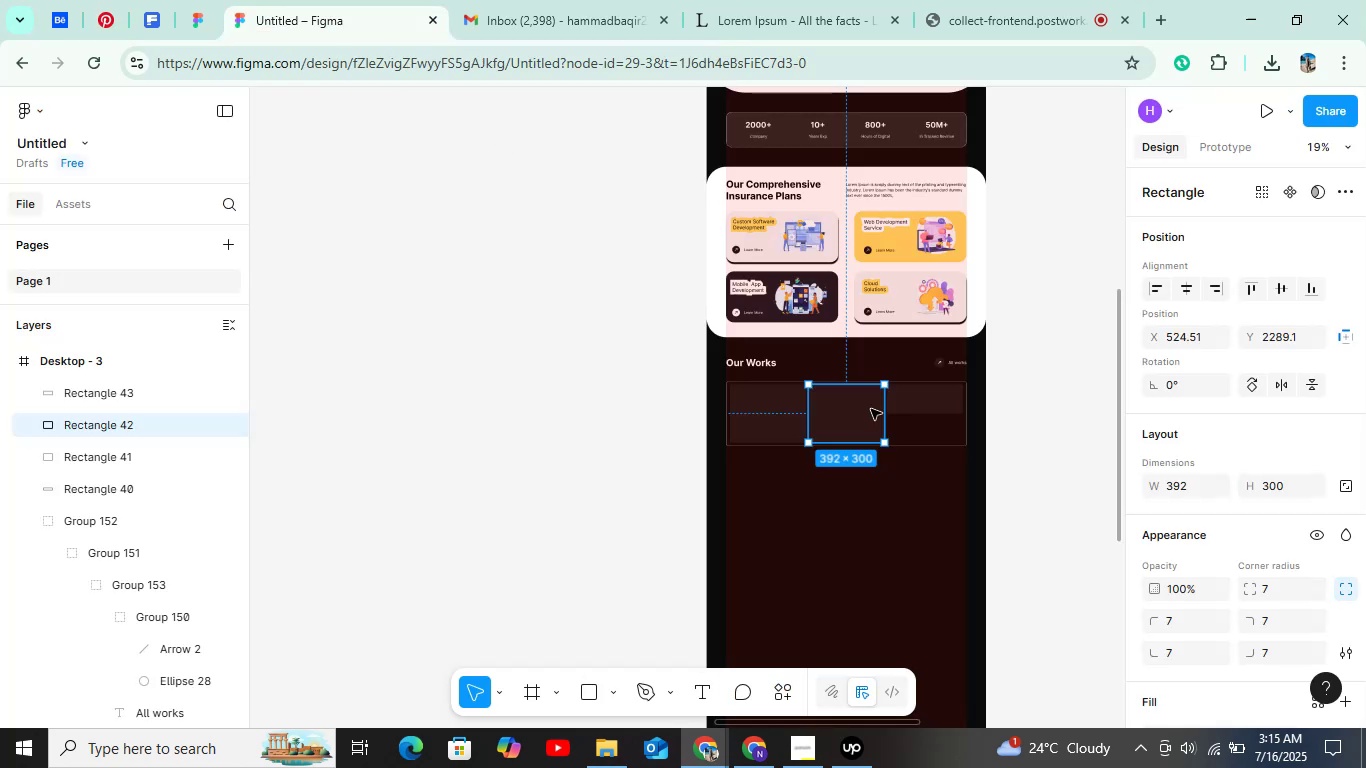 
key(Control+V)
 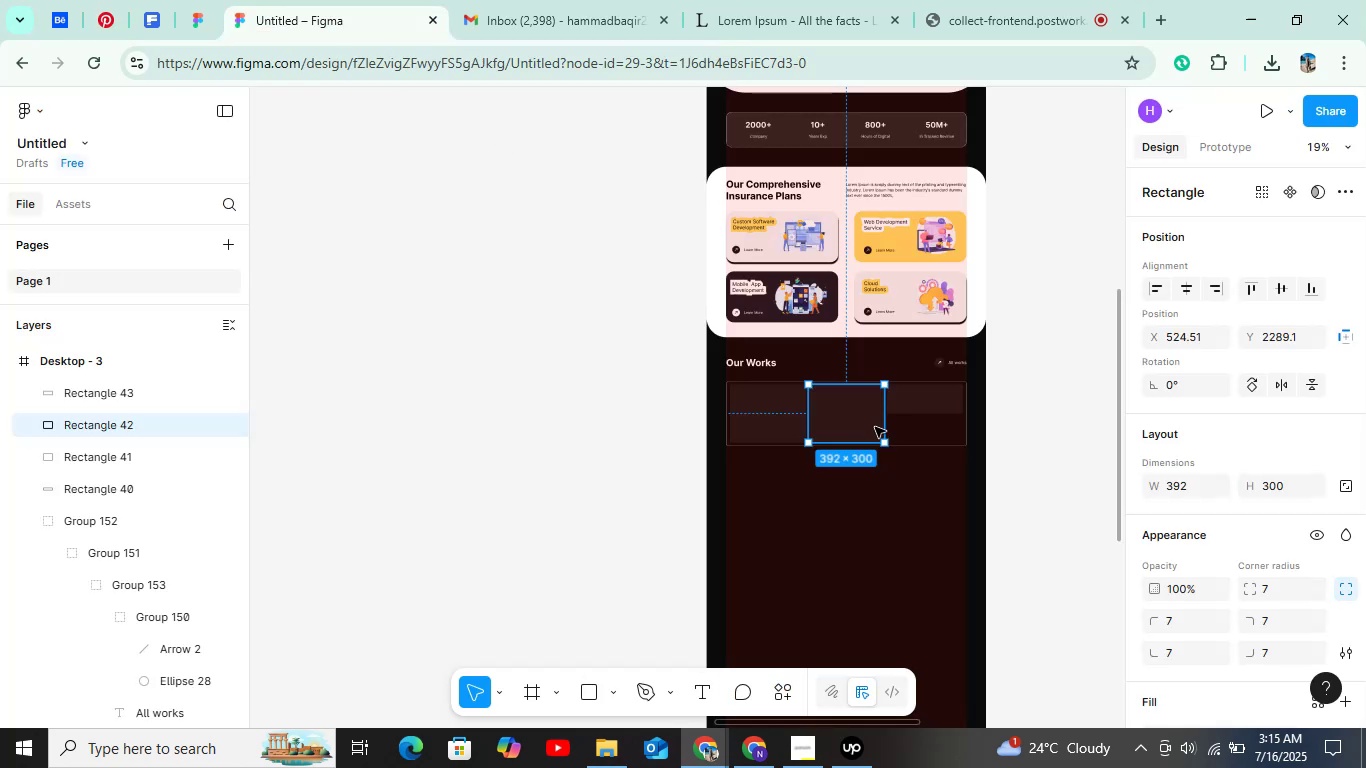 
hold_key(key=ControlLeft, duration=1.06)
scroll: coordinate [930, 454], scroll_direction: up, amount: 5.0
 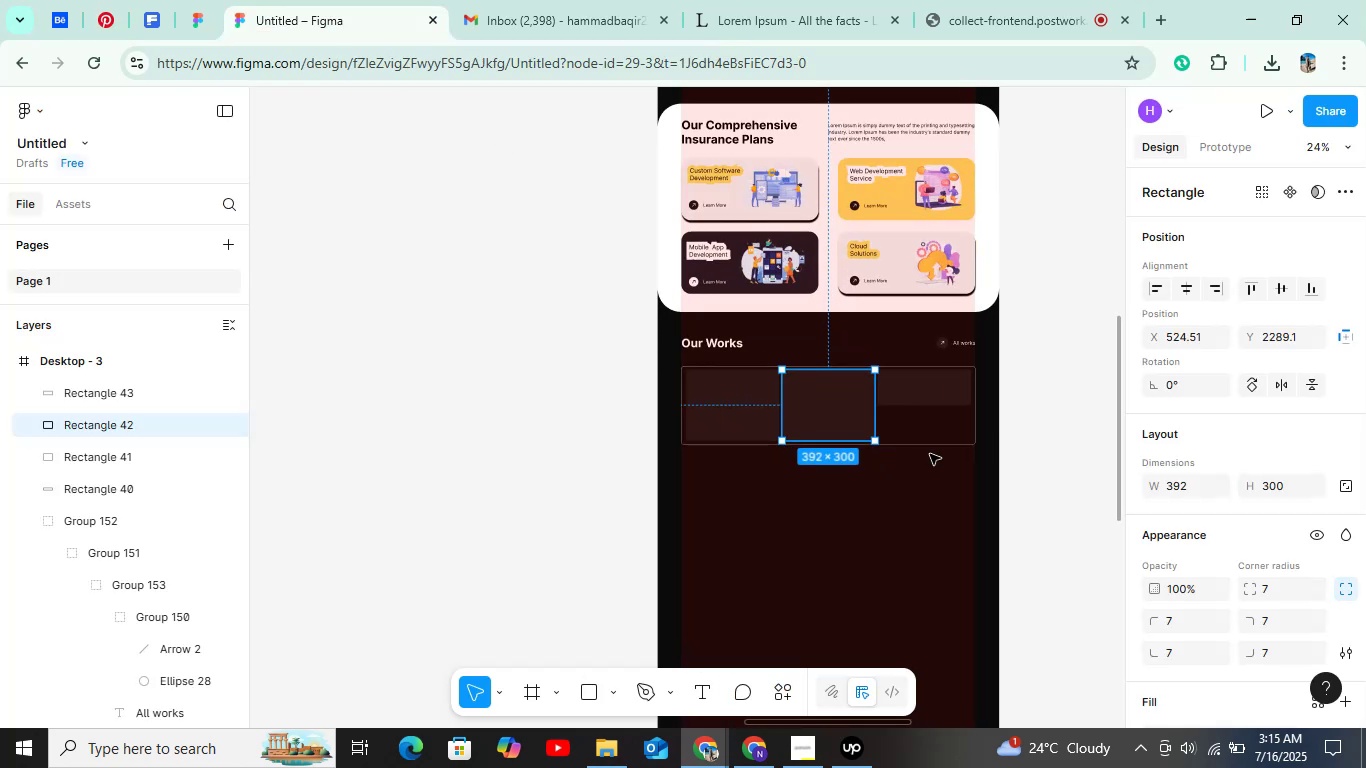 
hold_key(key=ControlLeft, duration=1.08)
scroll: coordinate [883, 436], scroll_direction: up, amount: 9.0
 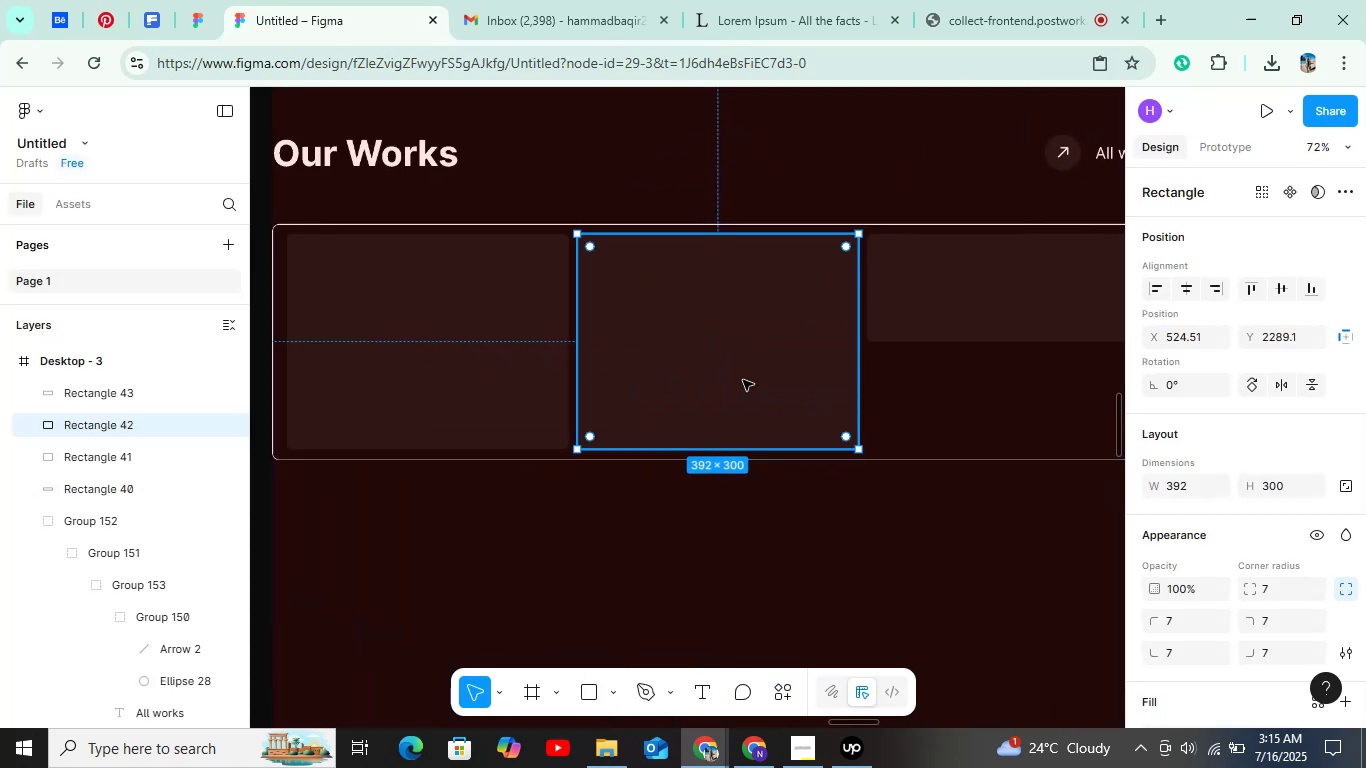 
left_click([743, 380])
 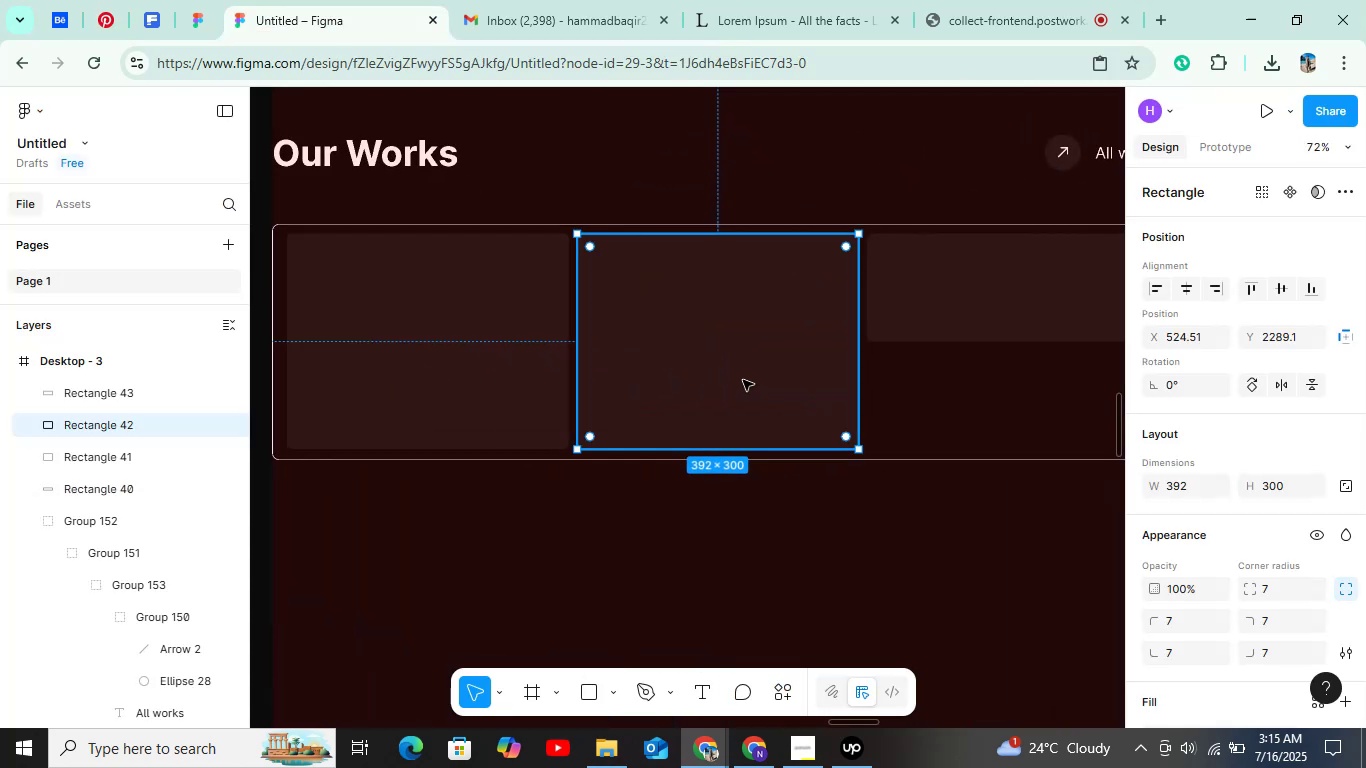 
hold_key(key=ControlLeft, duration=0.81)
 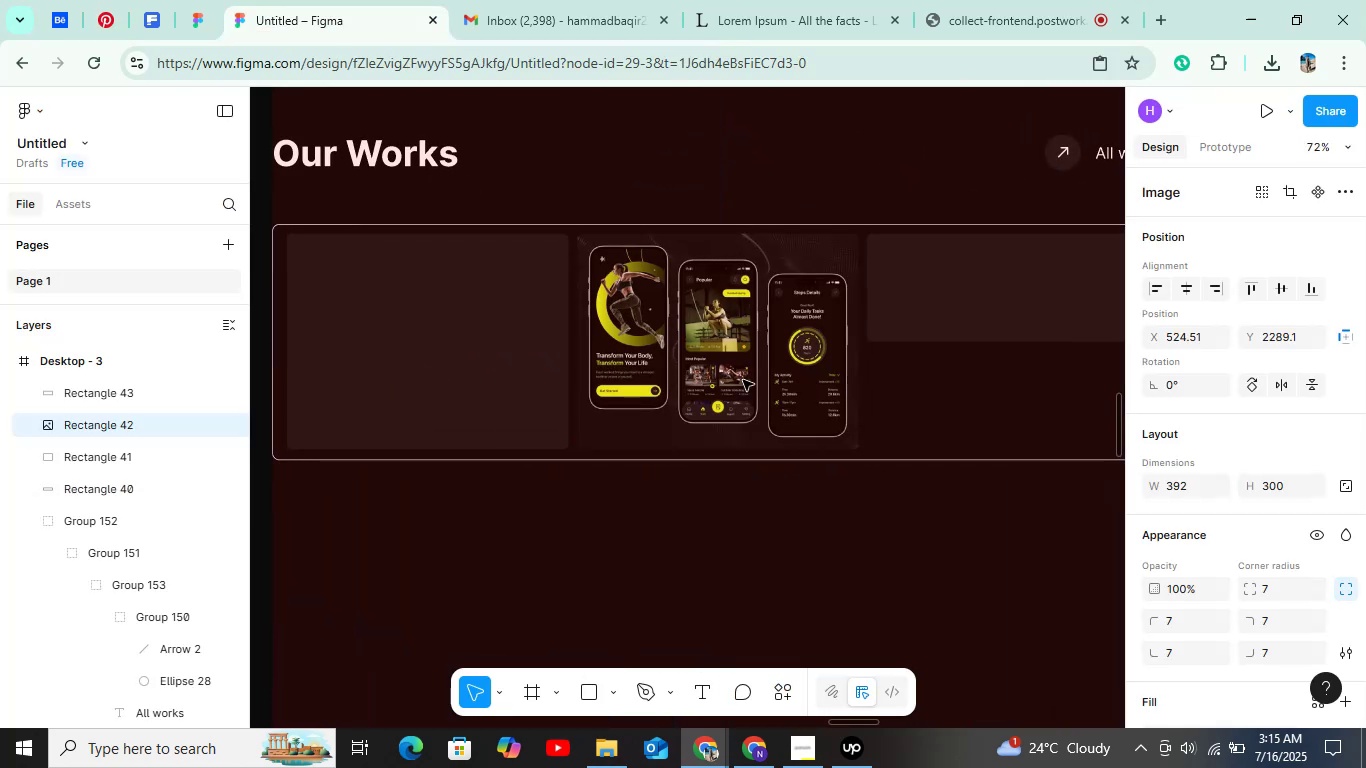 
hold_key(key=V, duration=0.37)
 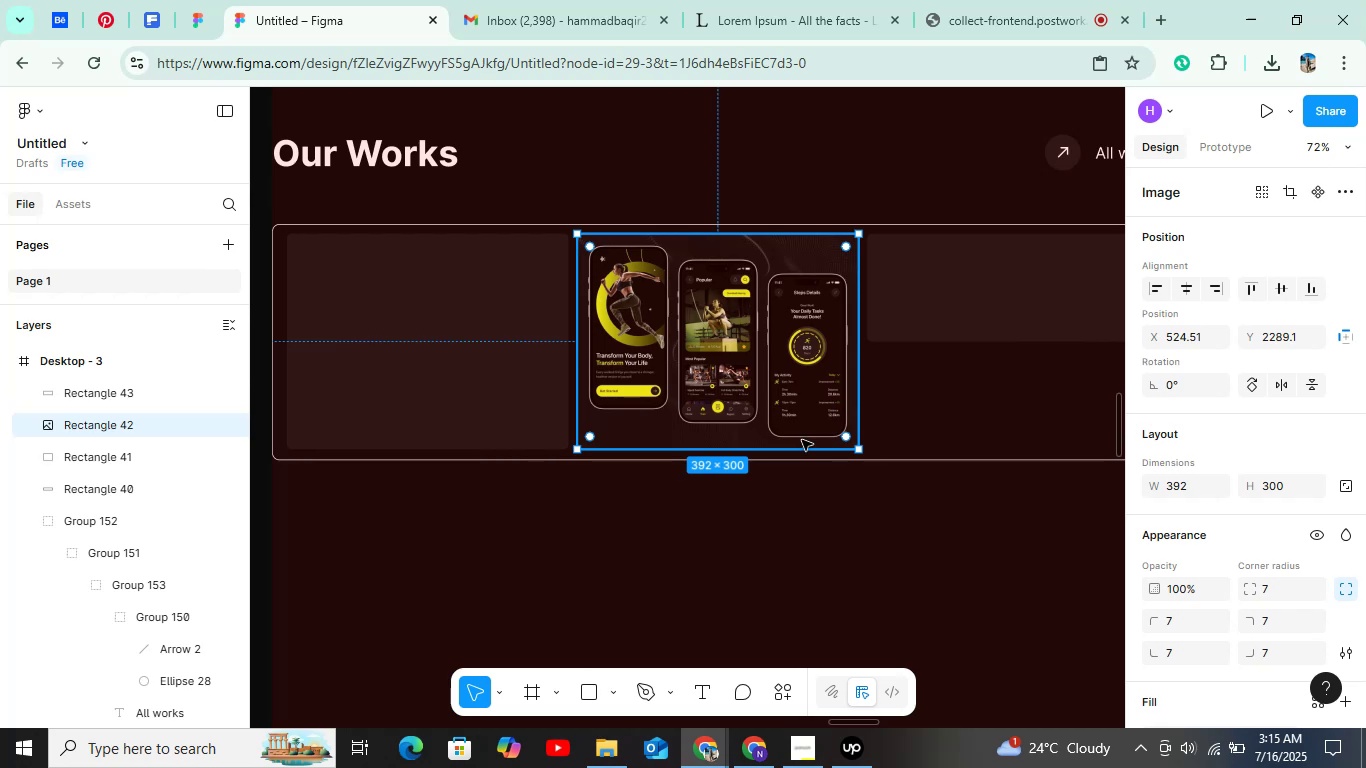 
left_click([804, 528])
 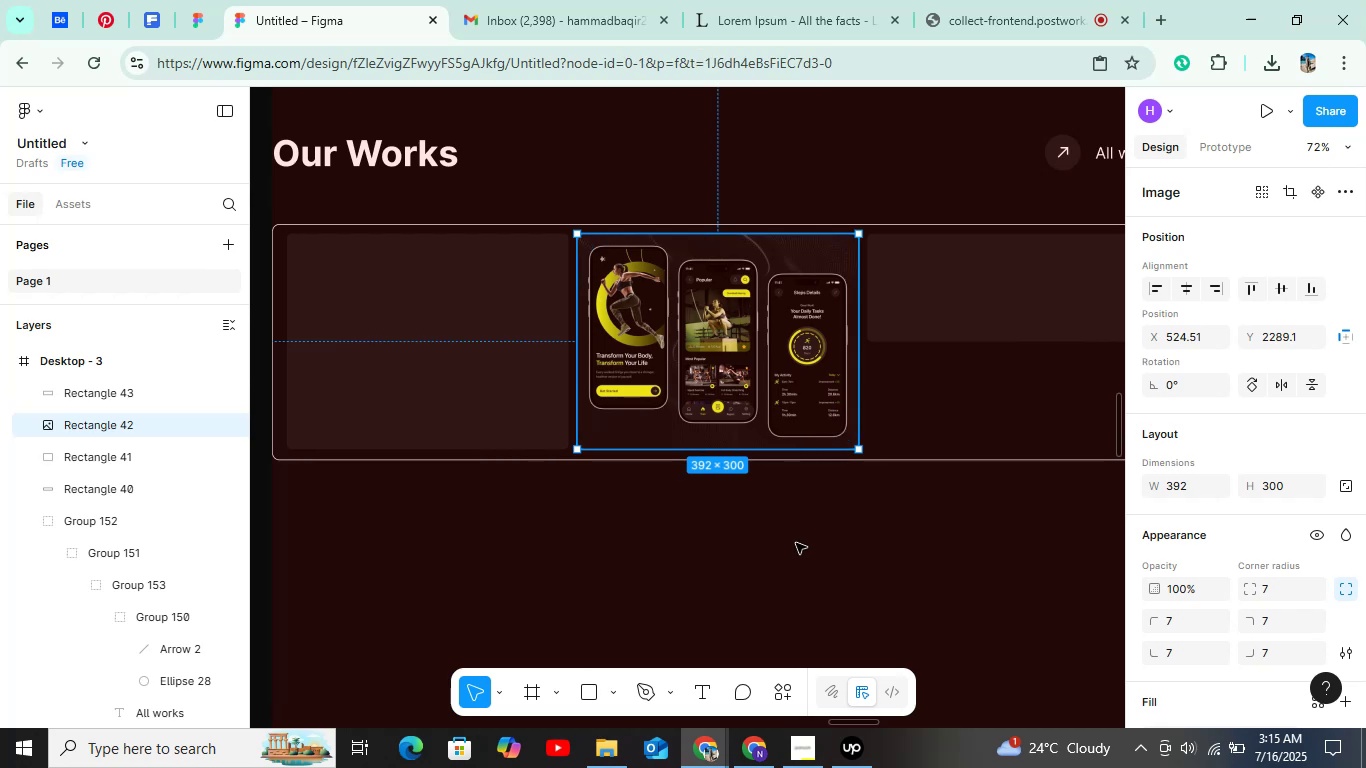 
hold_key(key=ControlLeft, duration=1.63)
scroll: coordinate [800, 409], scroll_direction: down, amount: 9.0
 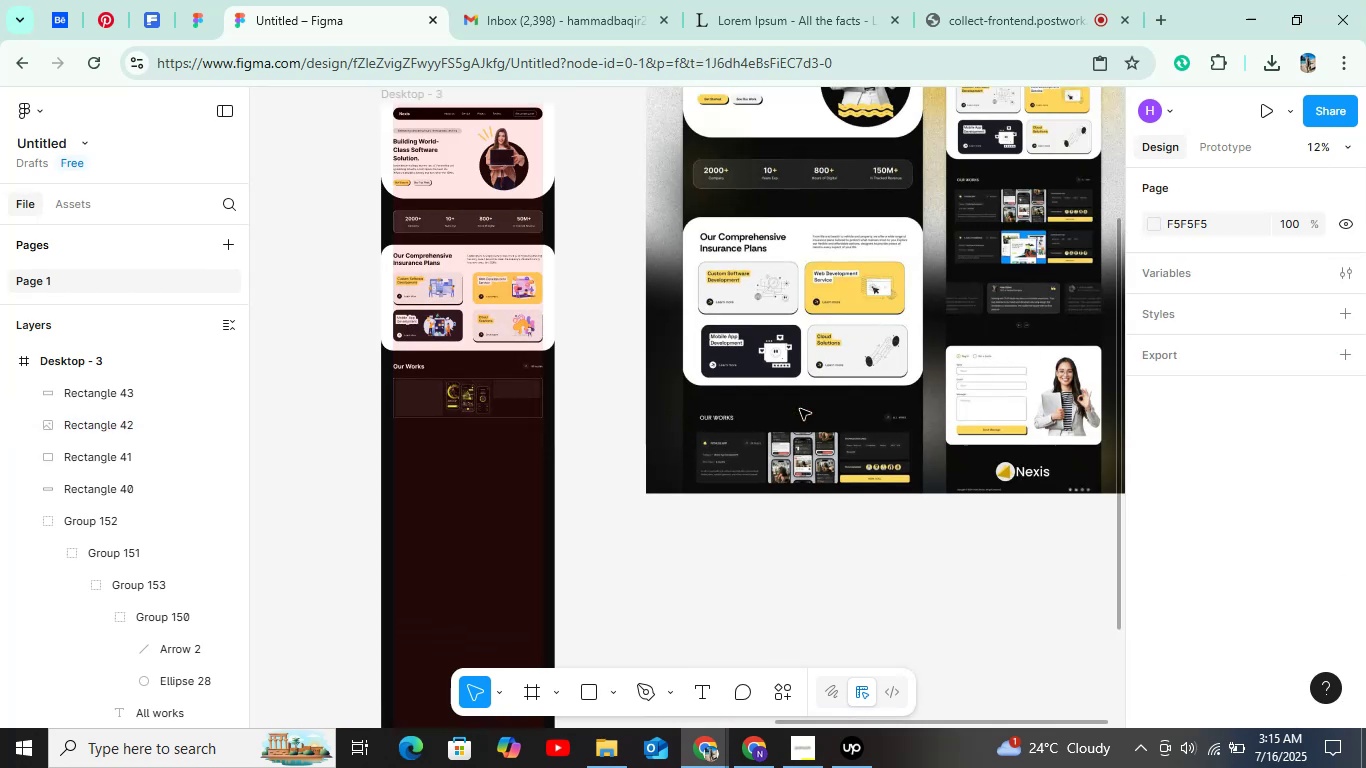 
key(Control+ControlLeft)
 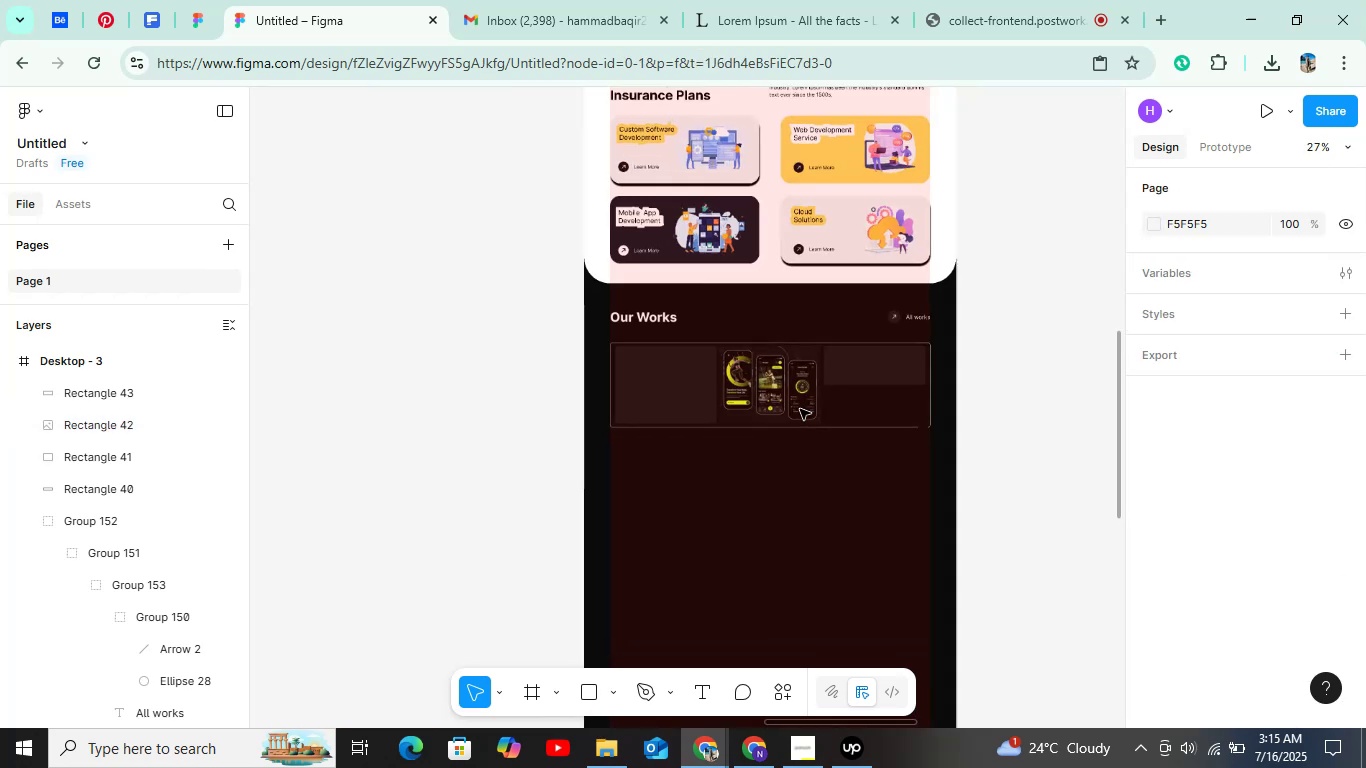 
key(Control+ControlLeft)
 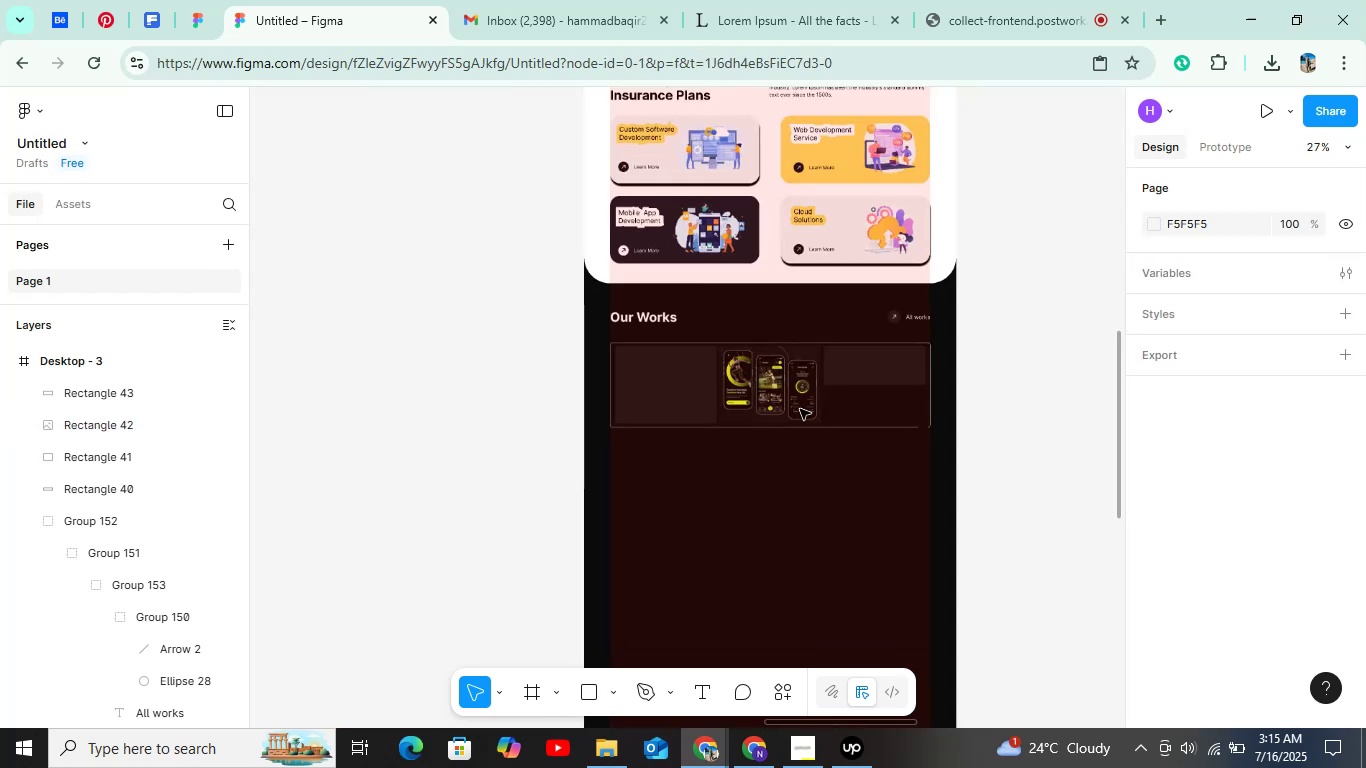 
key(Control+ControlLeft)
 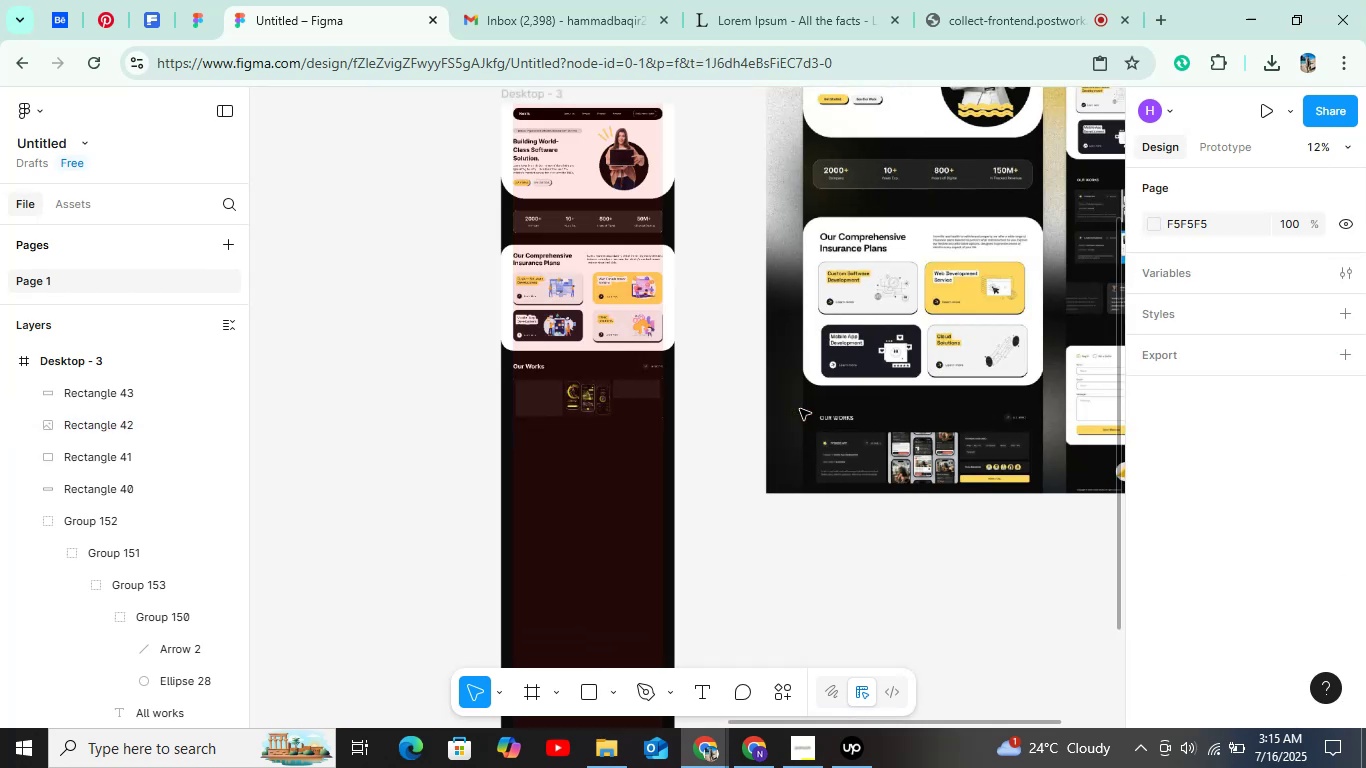 
key(Control+ControlLeft)
 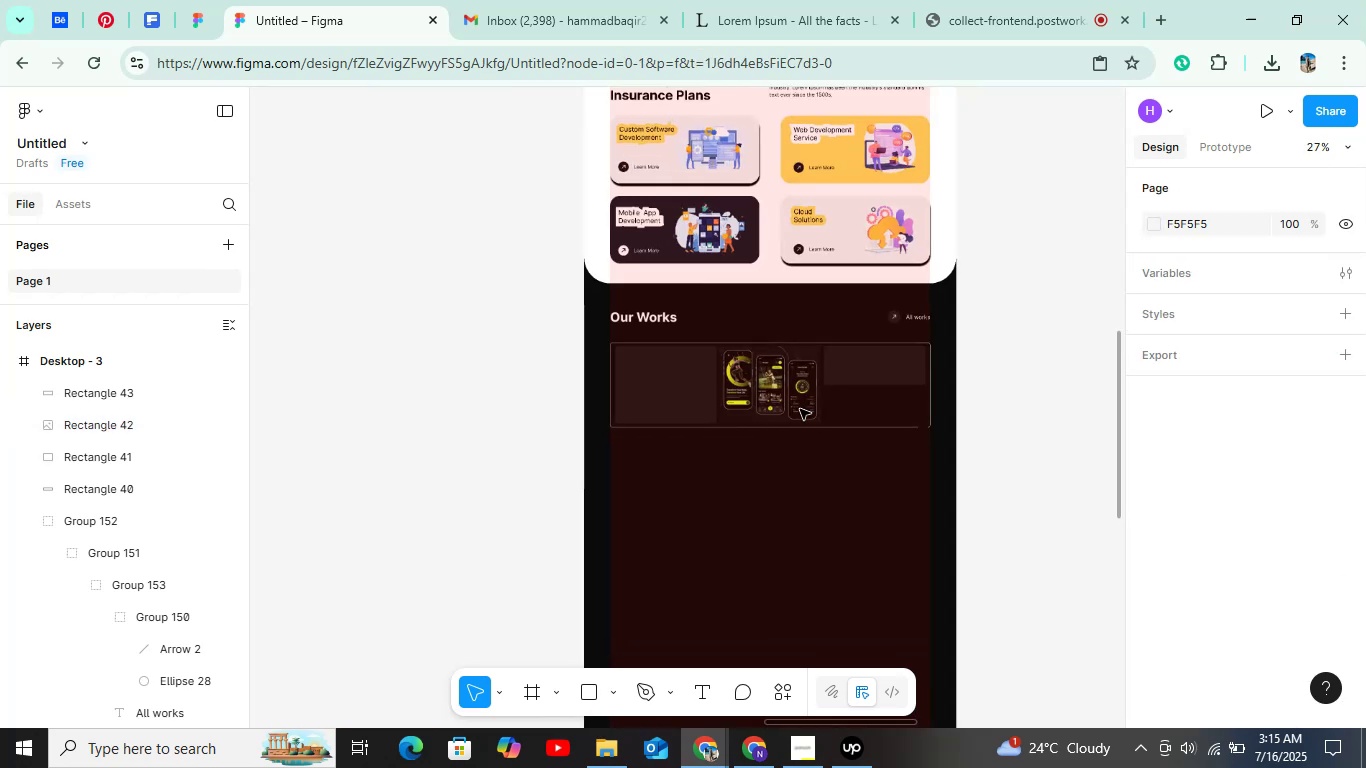 
key(Control+ControlLeft)
 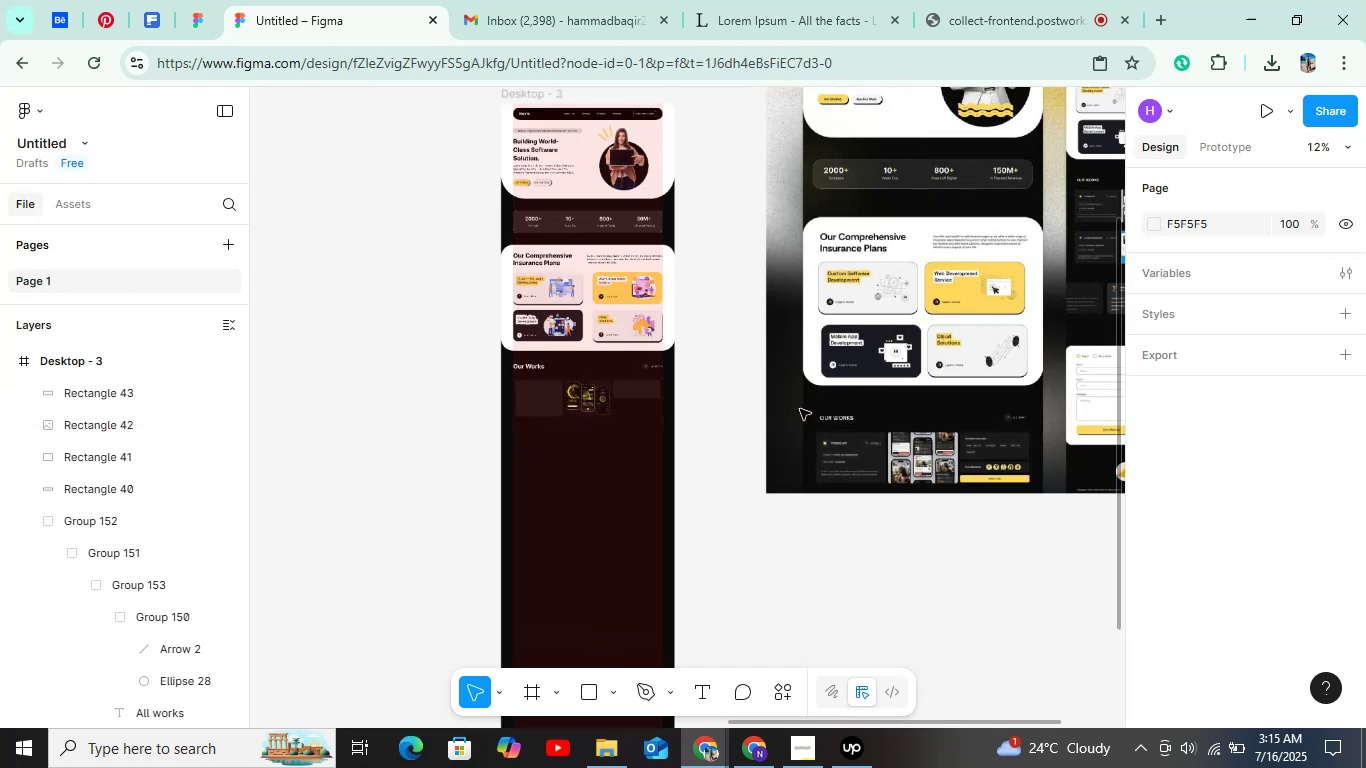 
key(Control+ControlLeft)
 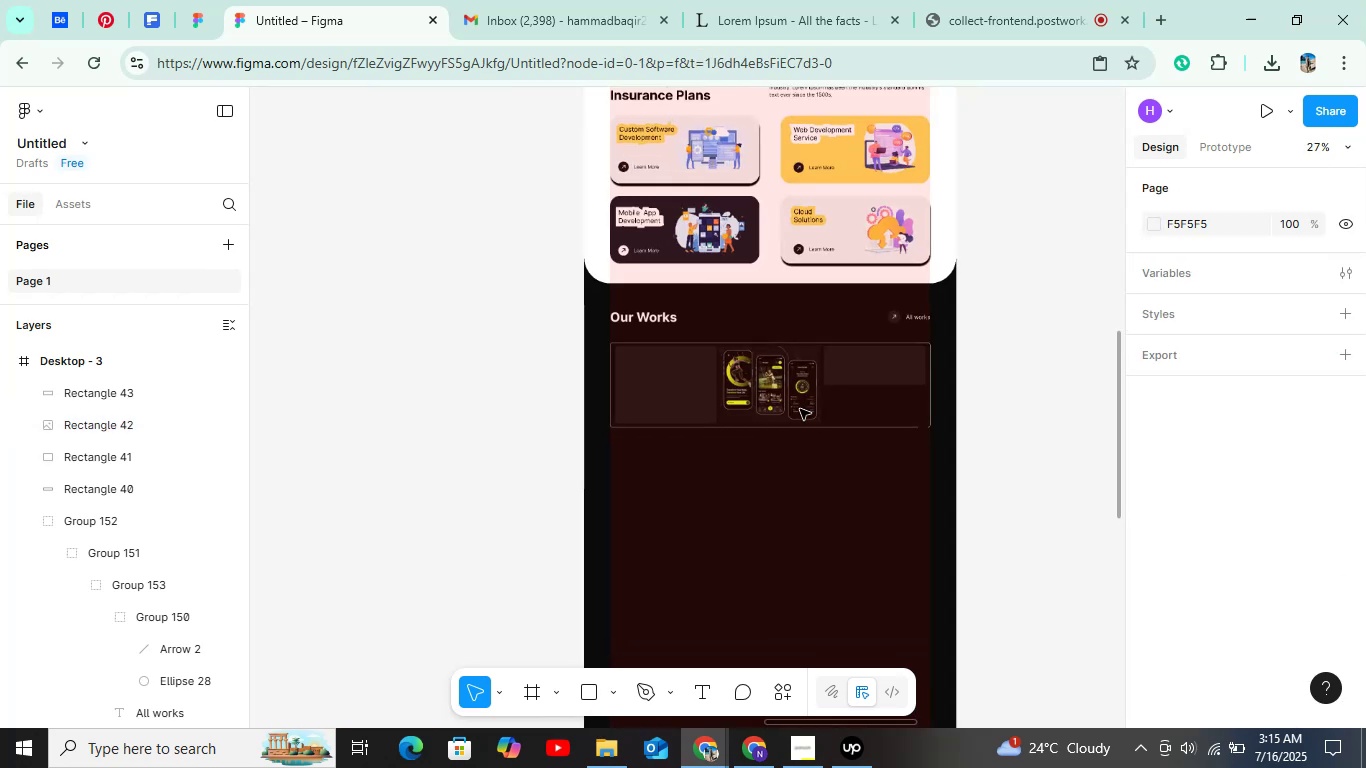 
hold_key(key=ControlLeft, duration=1.94)
 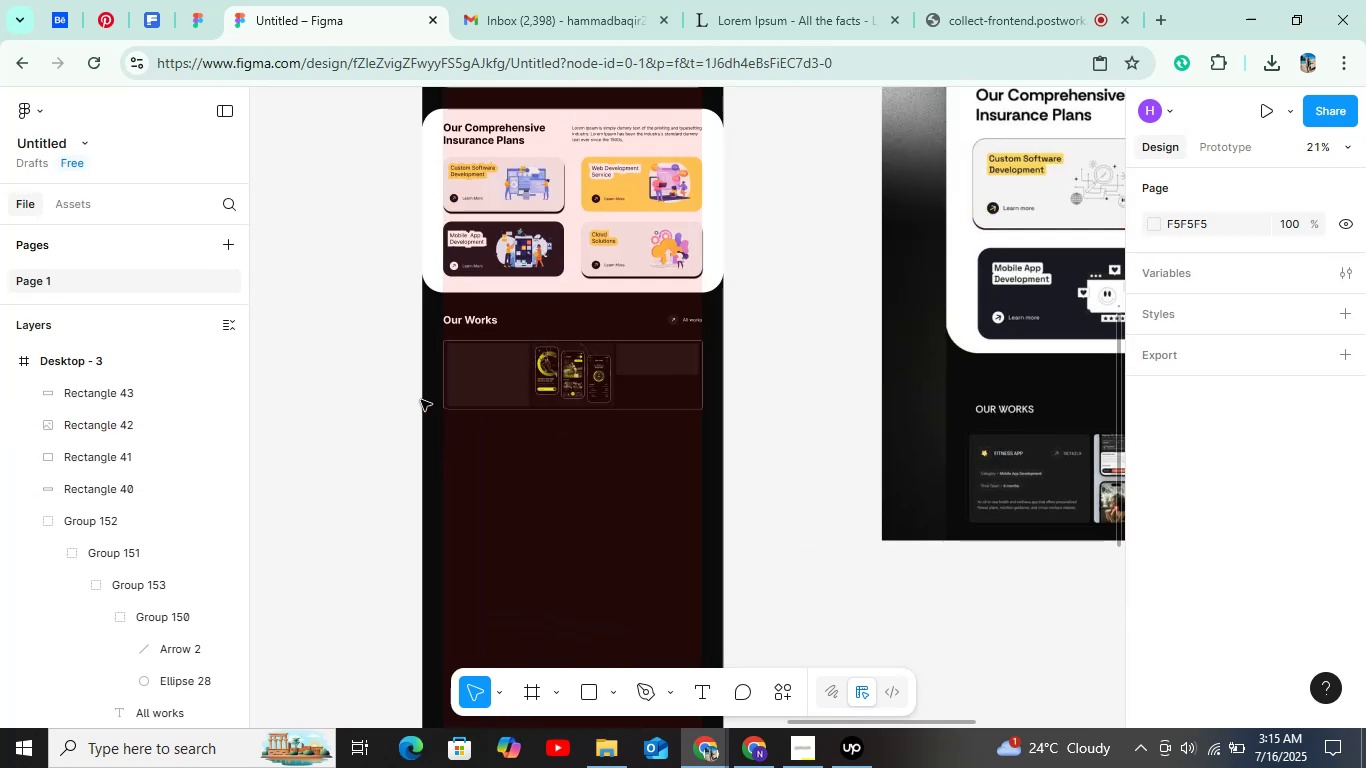 
hold_key(key=ShiftLeft, duration=0.93)
 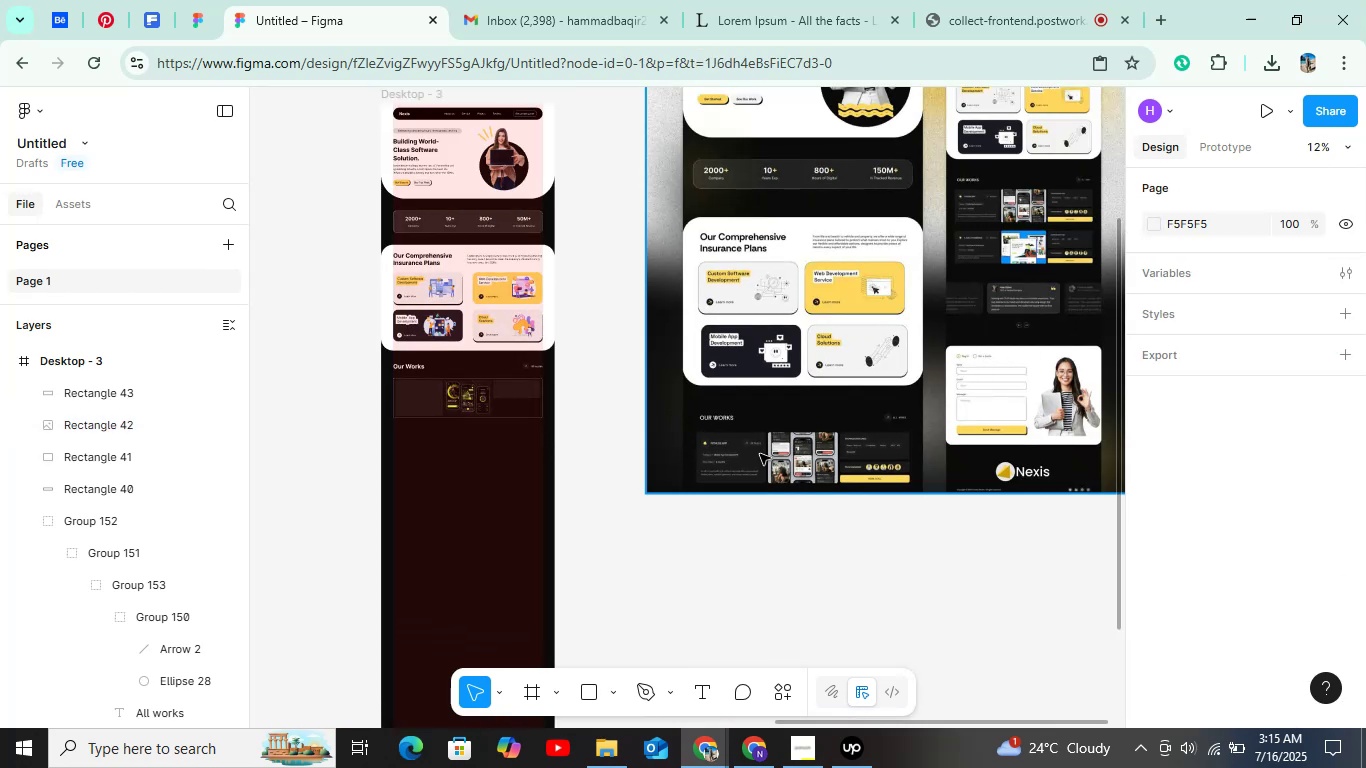 
scroll: coordinate [589, 426], scroll_direction: up, amount: 26.0
 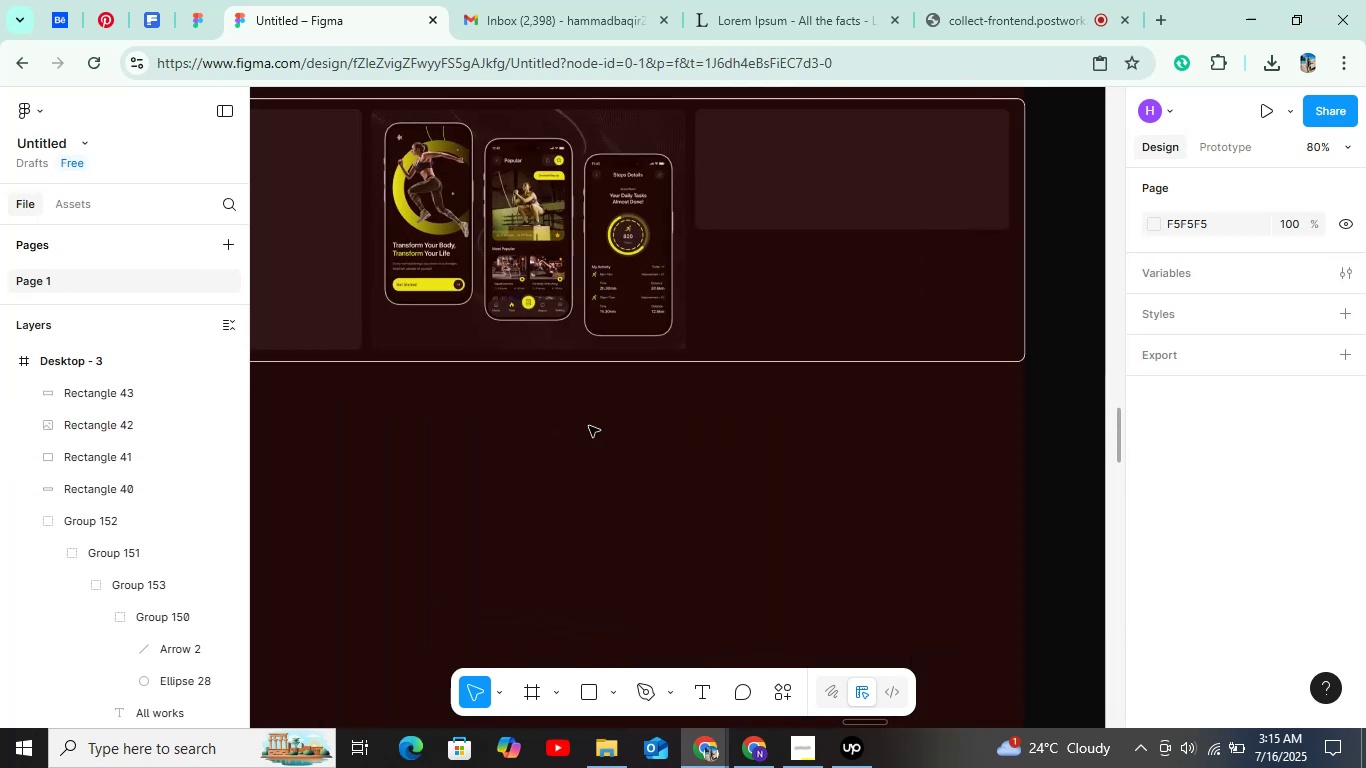 
key(Control+ControlLeft)
 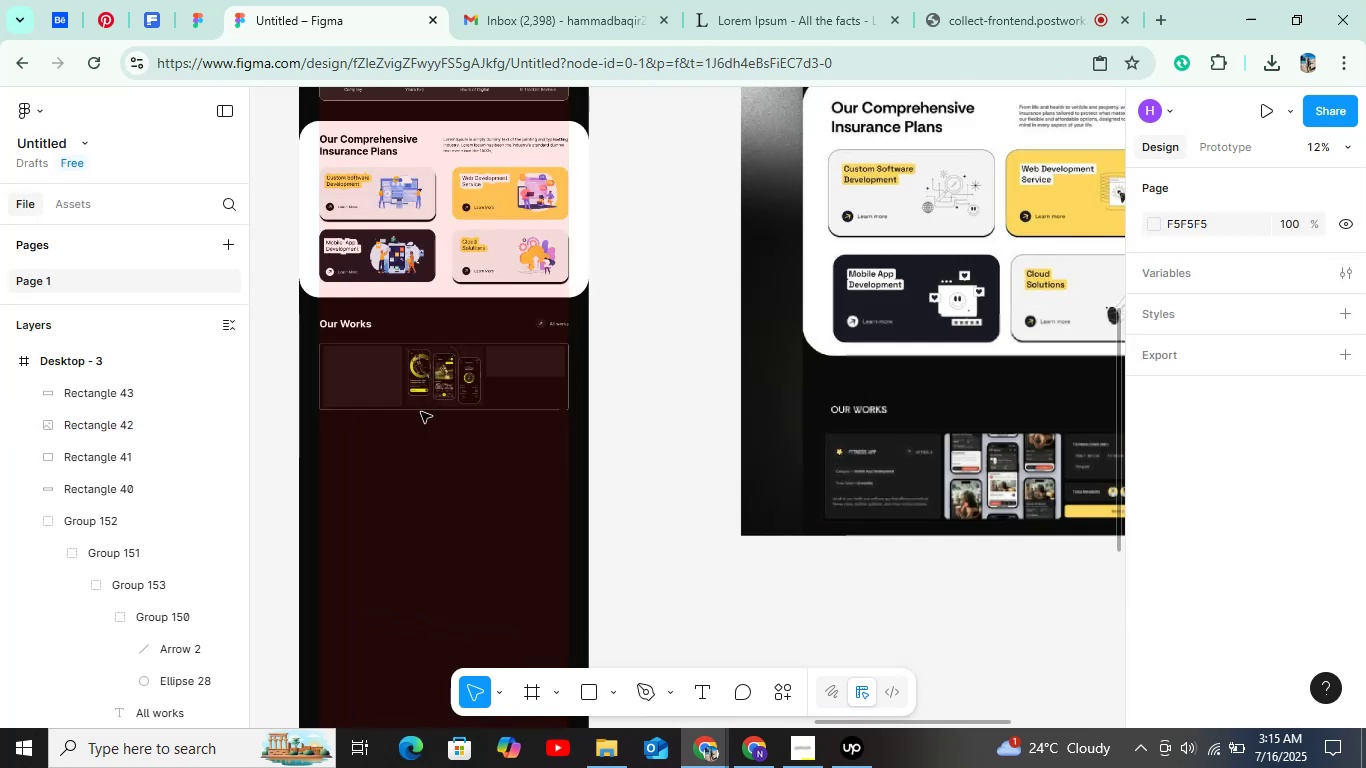 
key(Control+ControlLeft)
 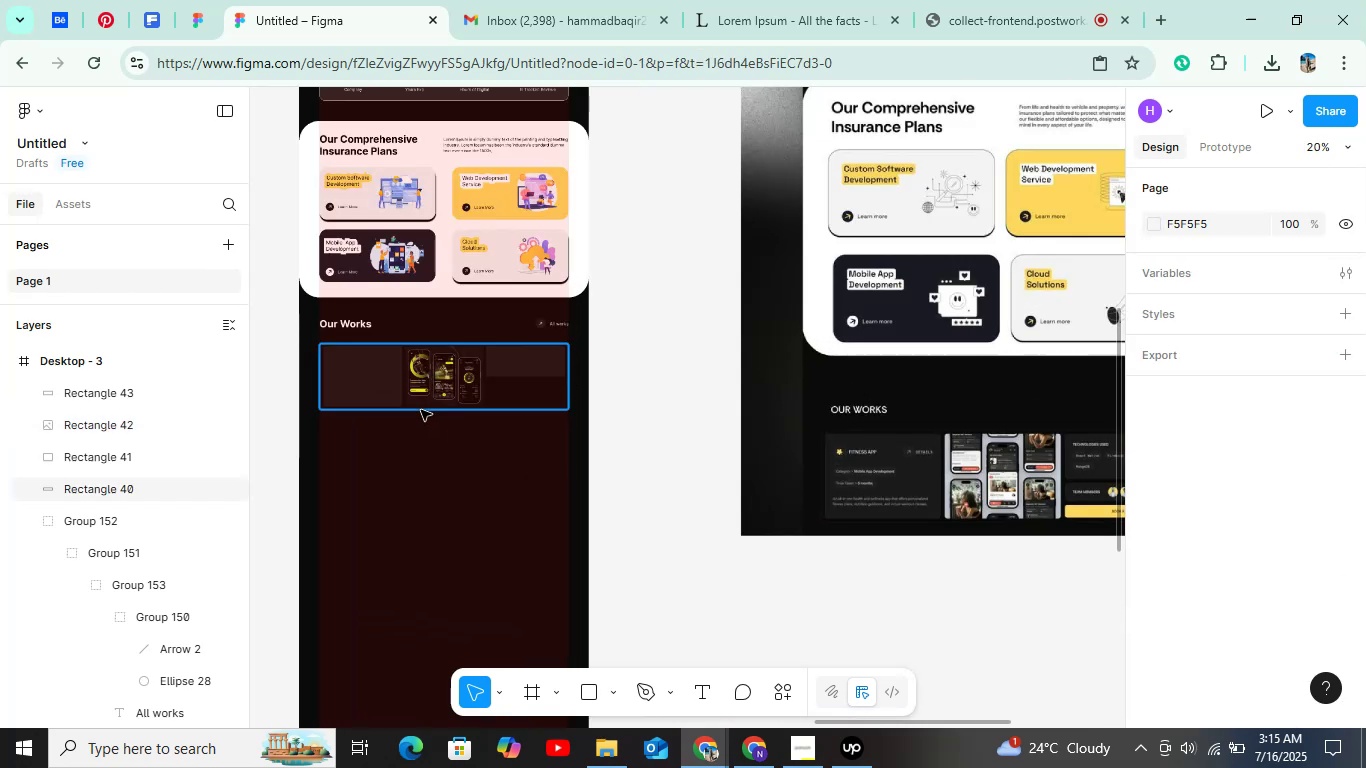 
key(Control+ControlLeft)
 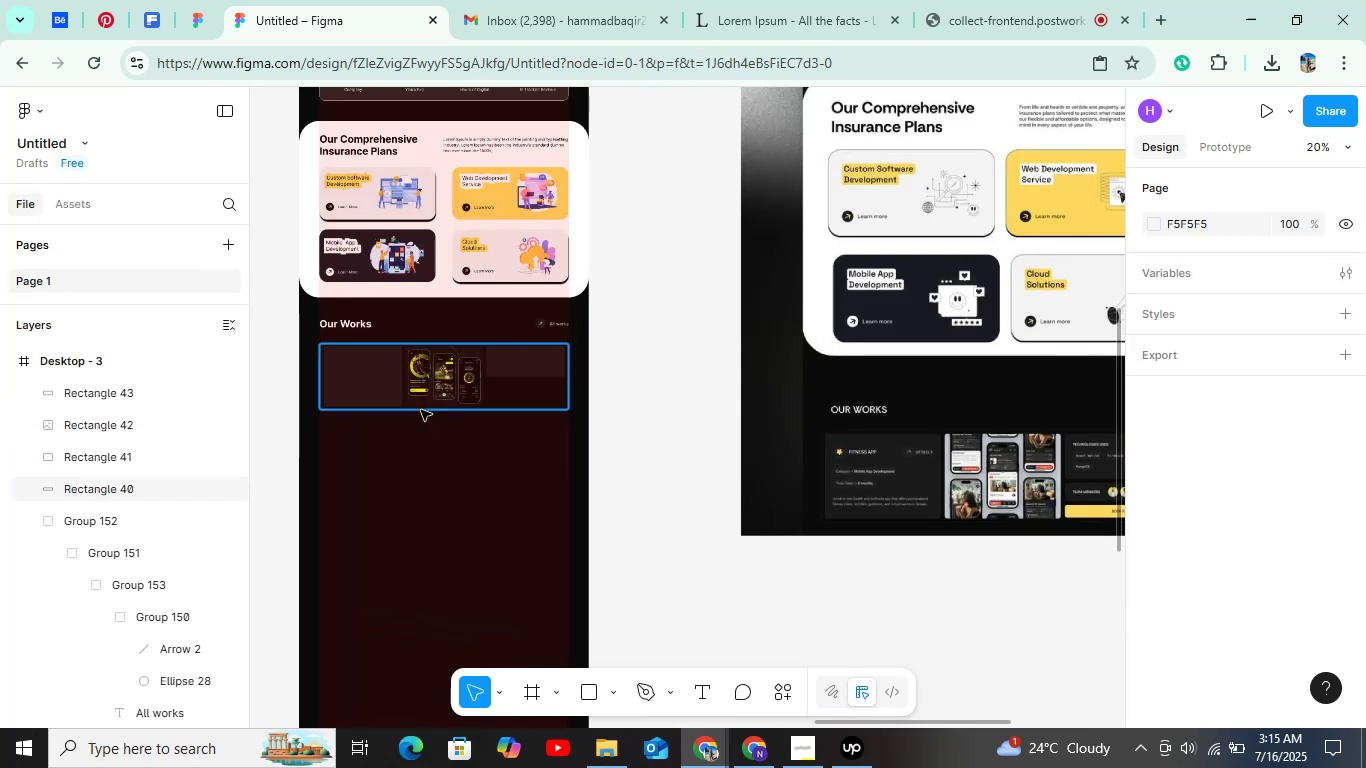 
key(Control+ControlLeft)
 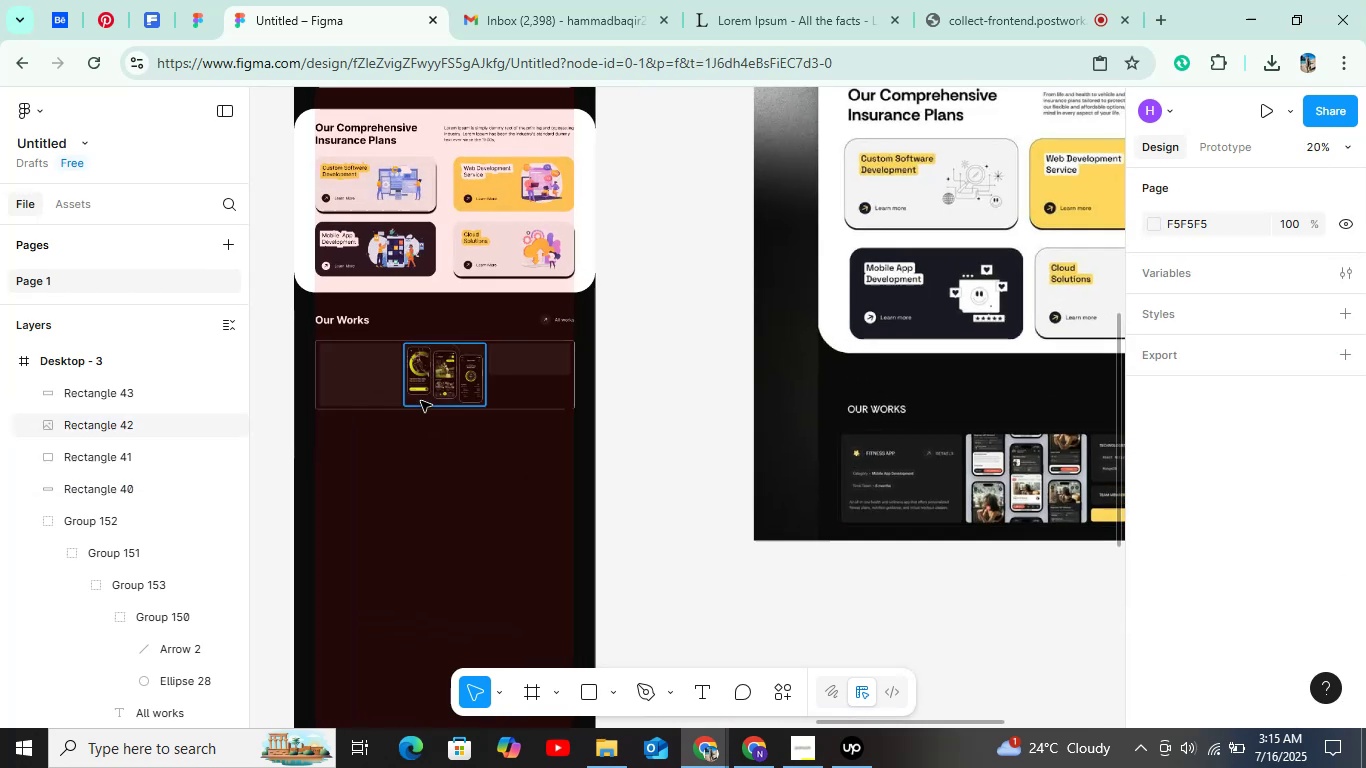 
key(Control+ControlLeft)
 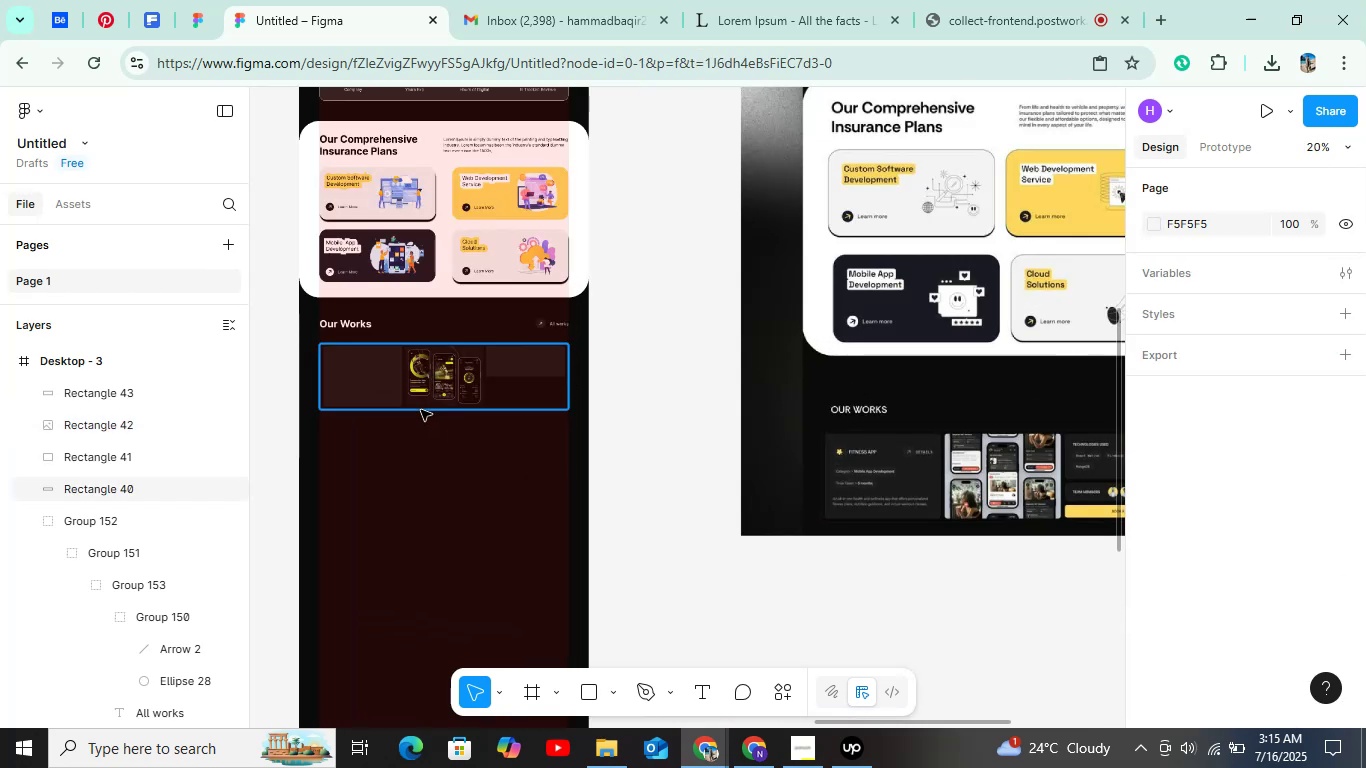 
key(Shift+ShiftLeft)
 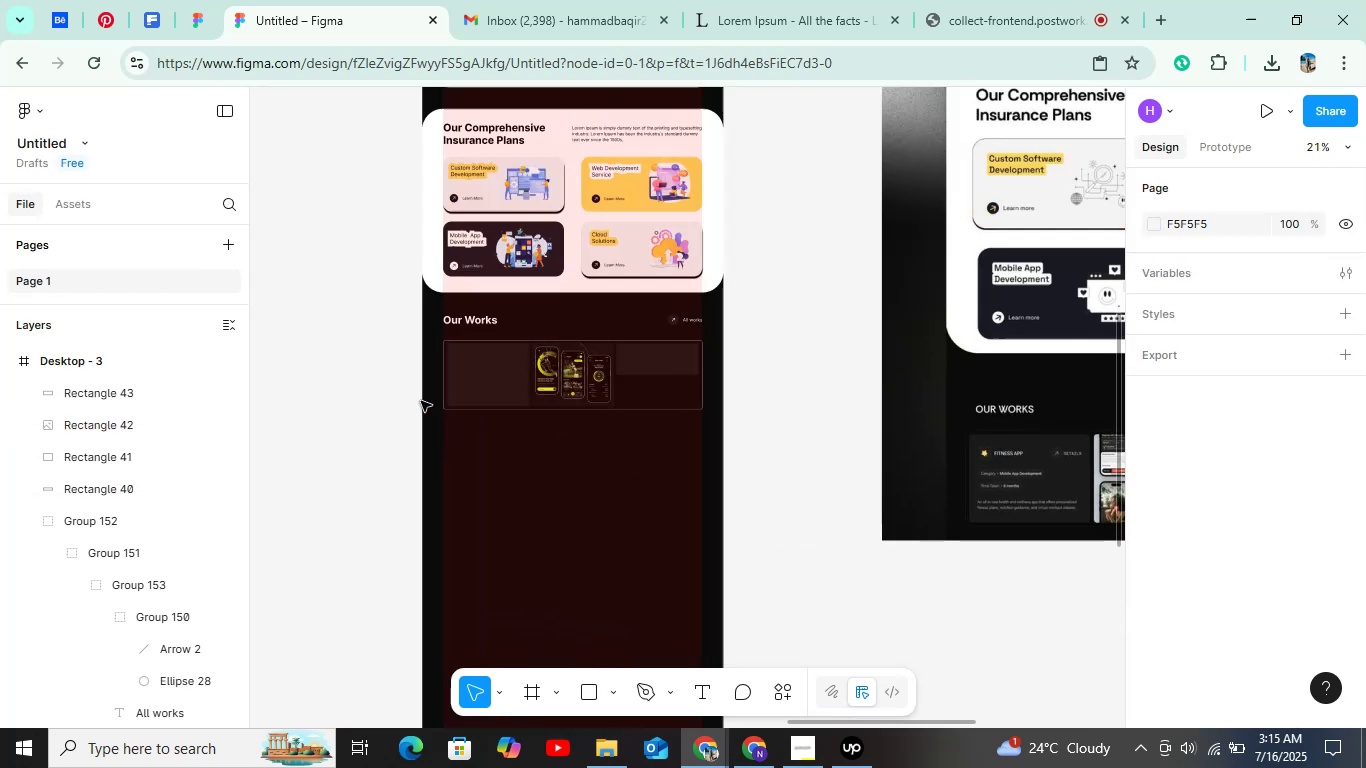 
hold_key(key=ControlLeft, duration=1.54)
 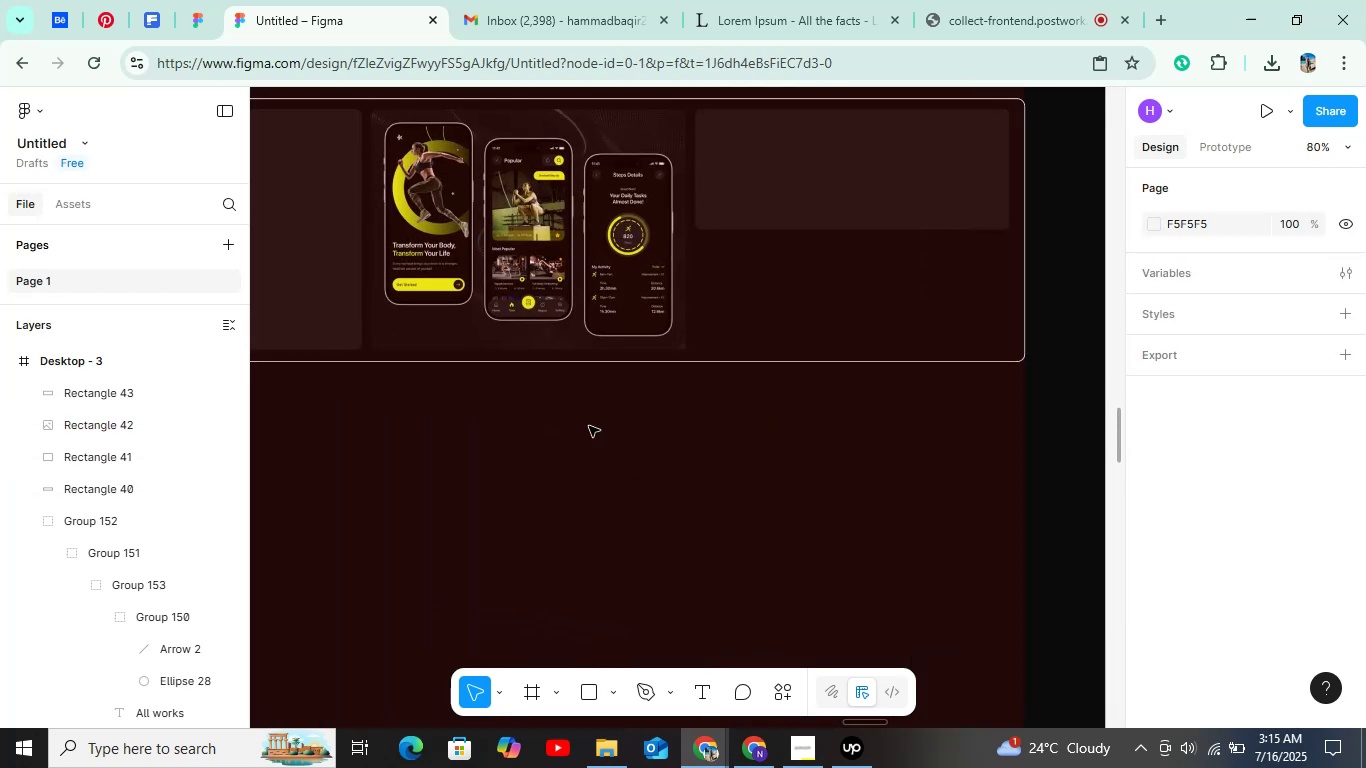 
hold_key(key=ControlLeft, duration=1.2)
scroll: coordinate [589, 426], scroll_direction: up, amount: 2.0
 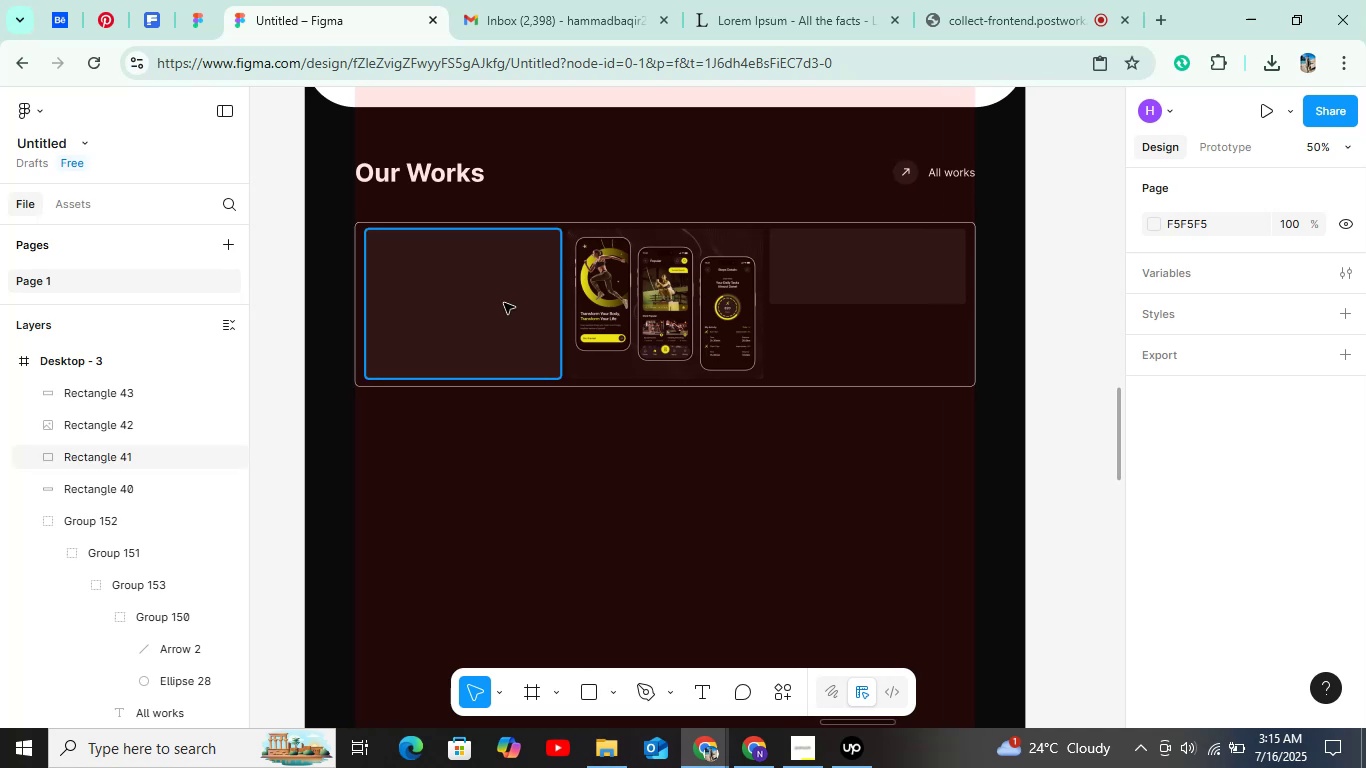 
hold_key(key=ShiftLeft, duration=0.67)
 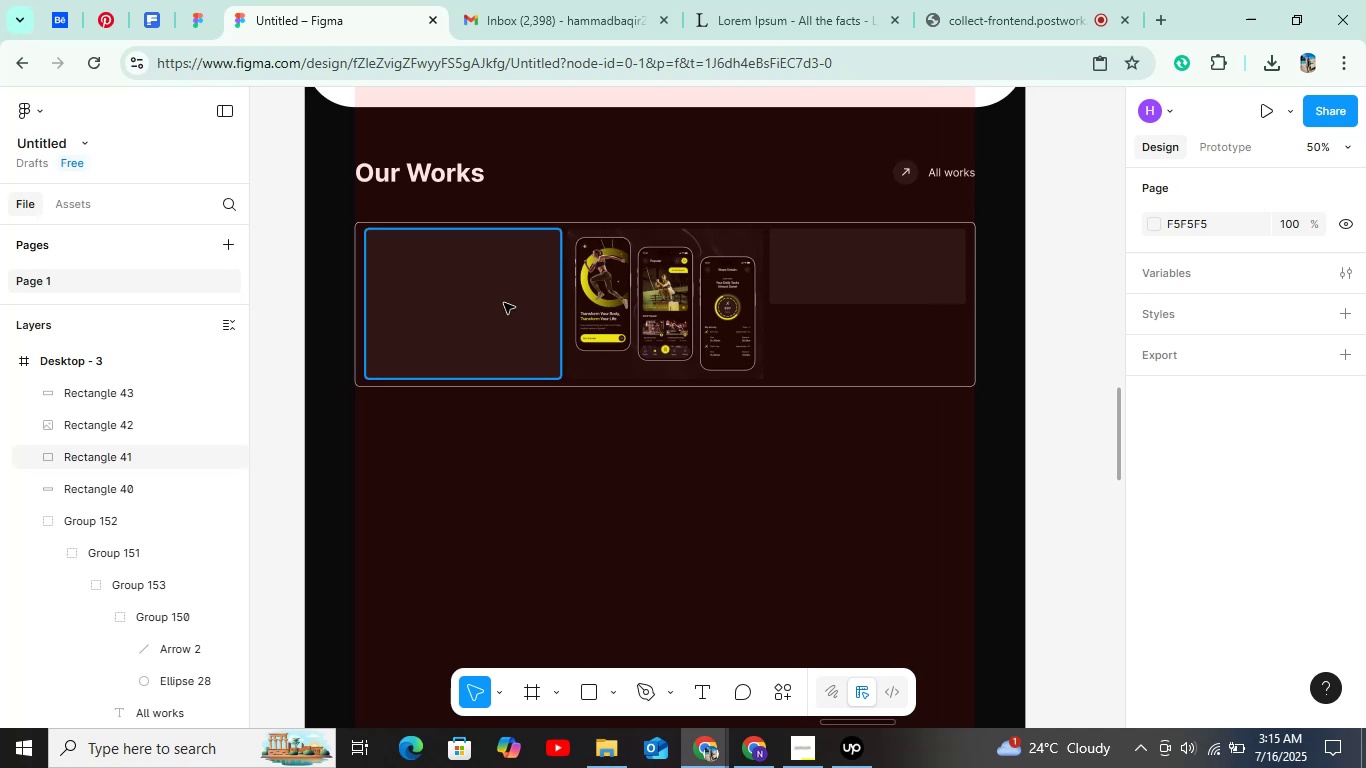 
key(Shift+ShiftLeft)
 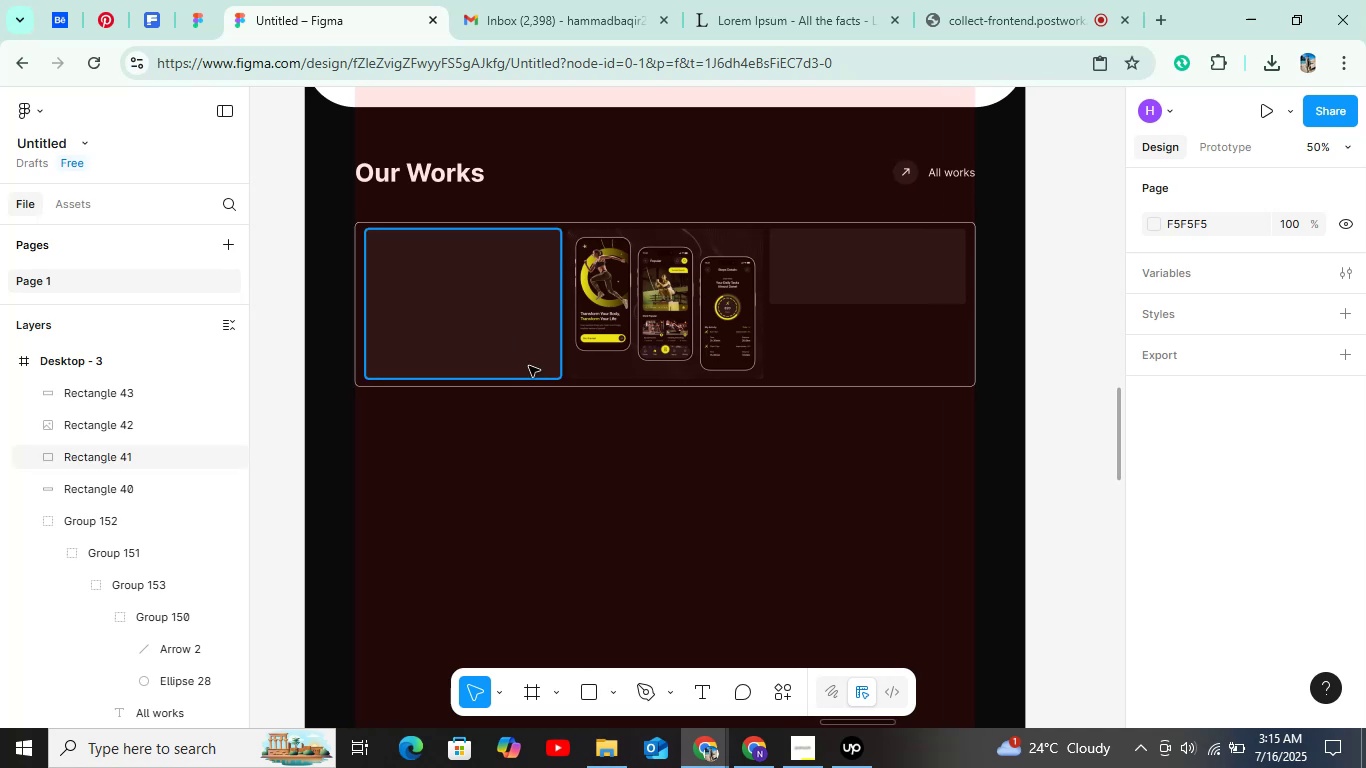 
scroll: coordinate [529, 366], scroll_direction: down, amount: 3.0
 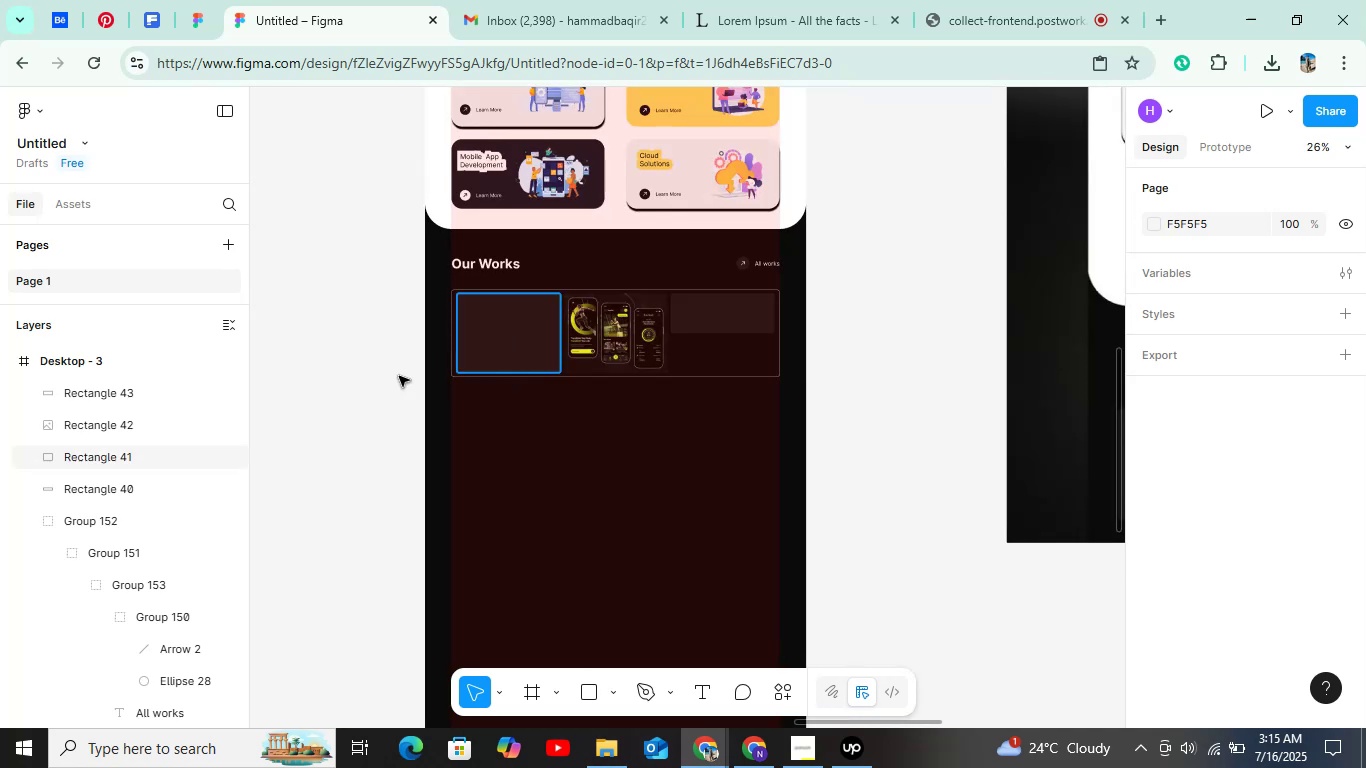 
hold_key(key=ControlLeft, duration=0.58)
 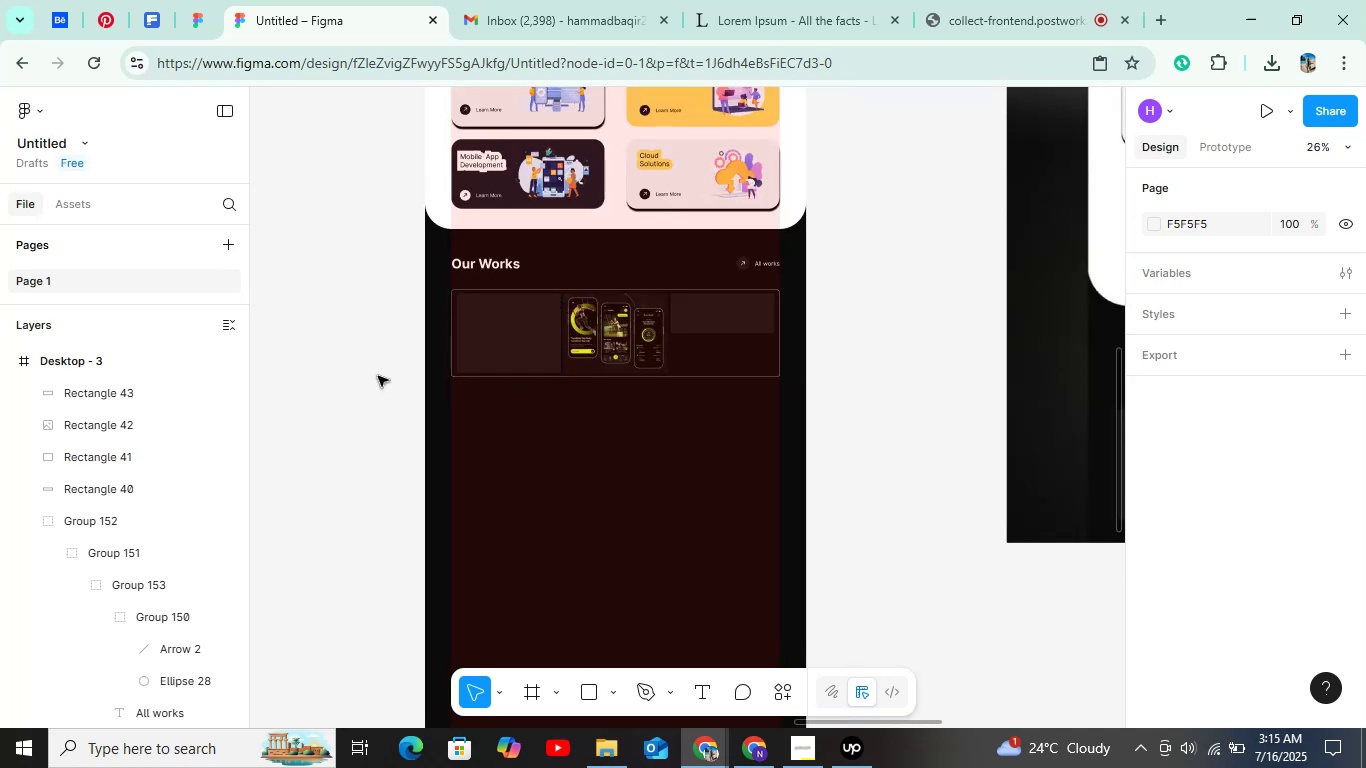 
hold_key(key=ShiftLeft, duration=0.41)
 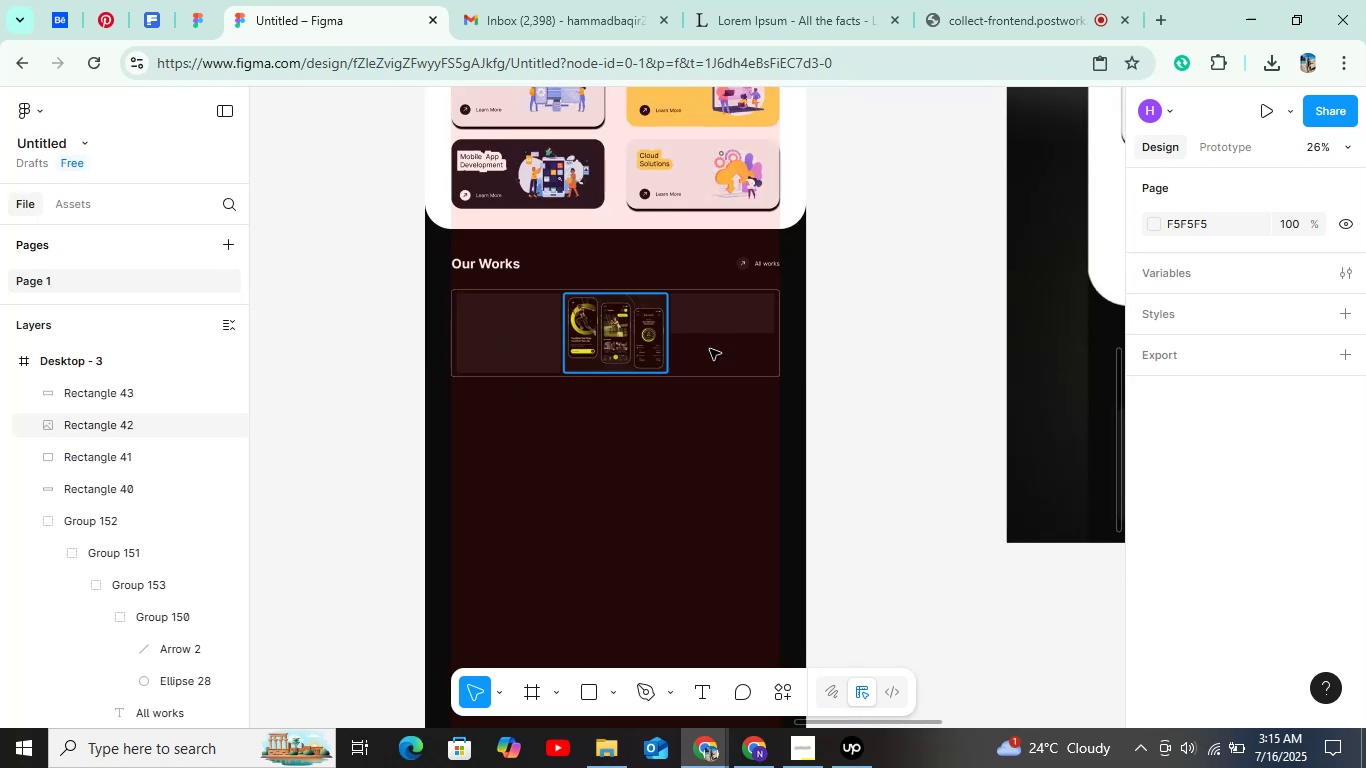 
hold_key(key=ShiftLeft, duration=0.81)
scroll: coordinate [700, 349], scroll_direction: down, amount: 5.0
 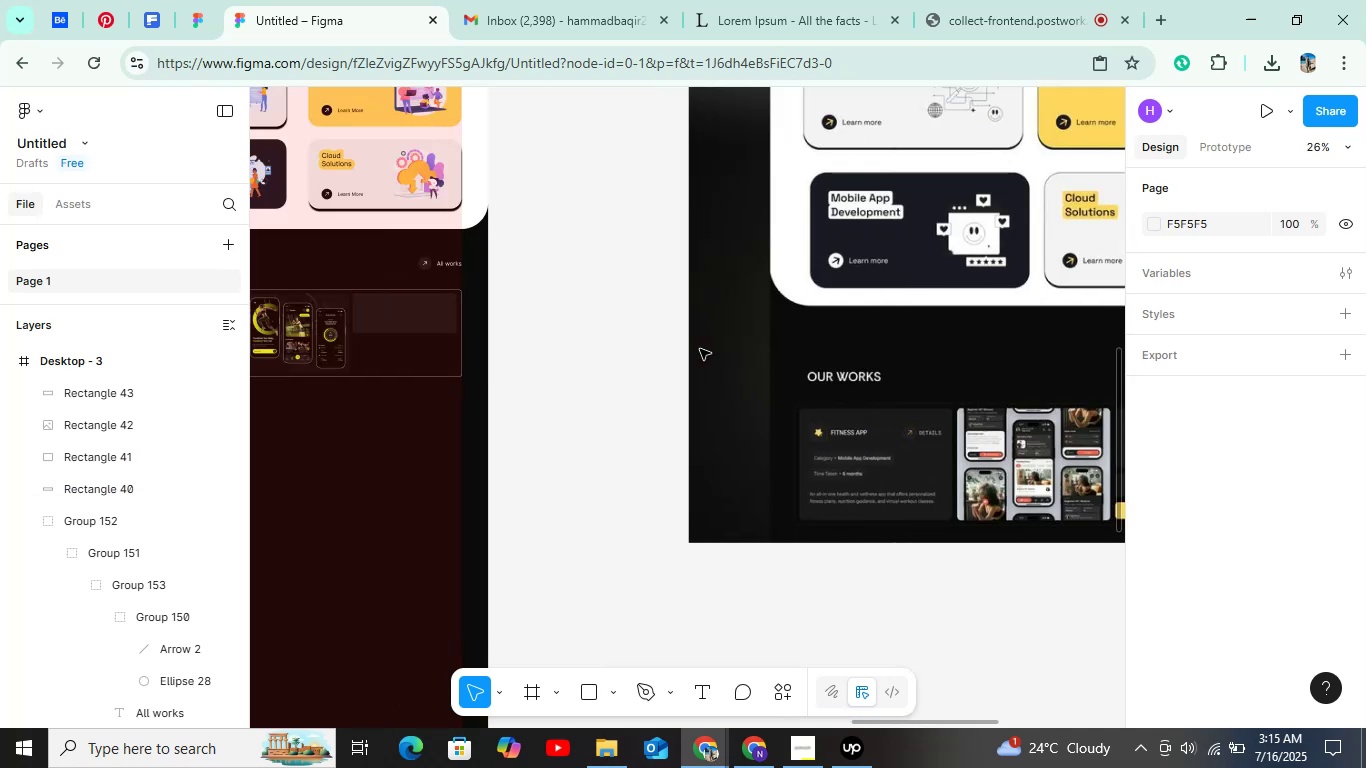 
hold_key(key=ControlLeft, duration=1.39)
scroll: coordinate [463, 433], scroll_direction: up, amount: 16.0
 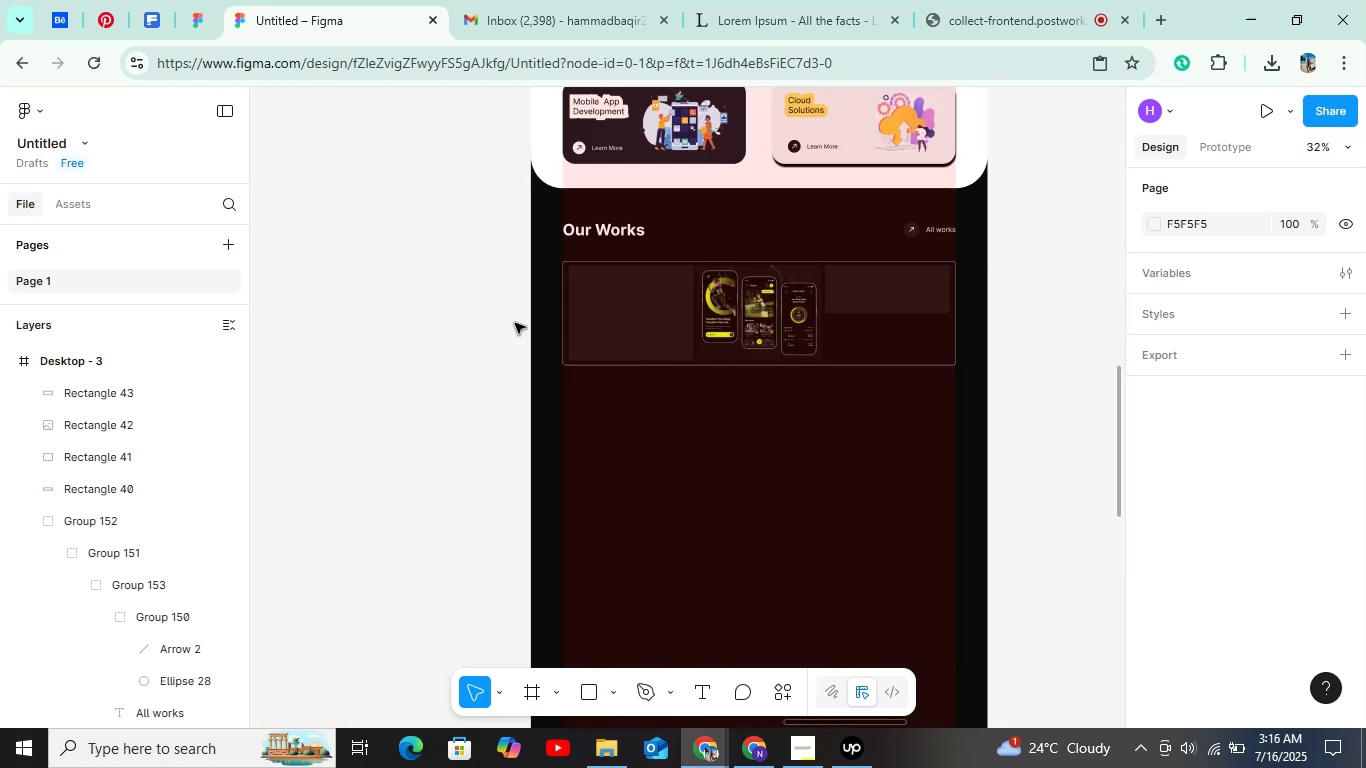 
hold_key(key=ShiftLeft, duration=1.22)
 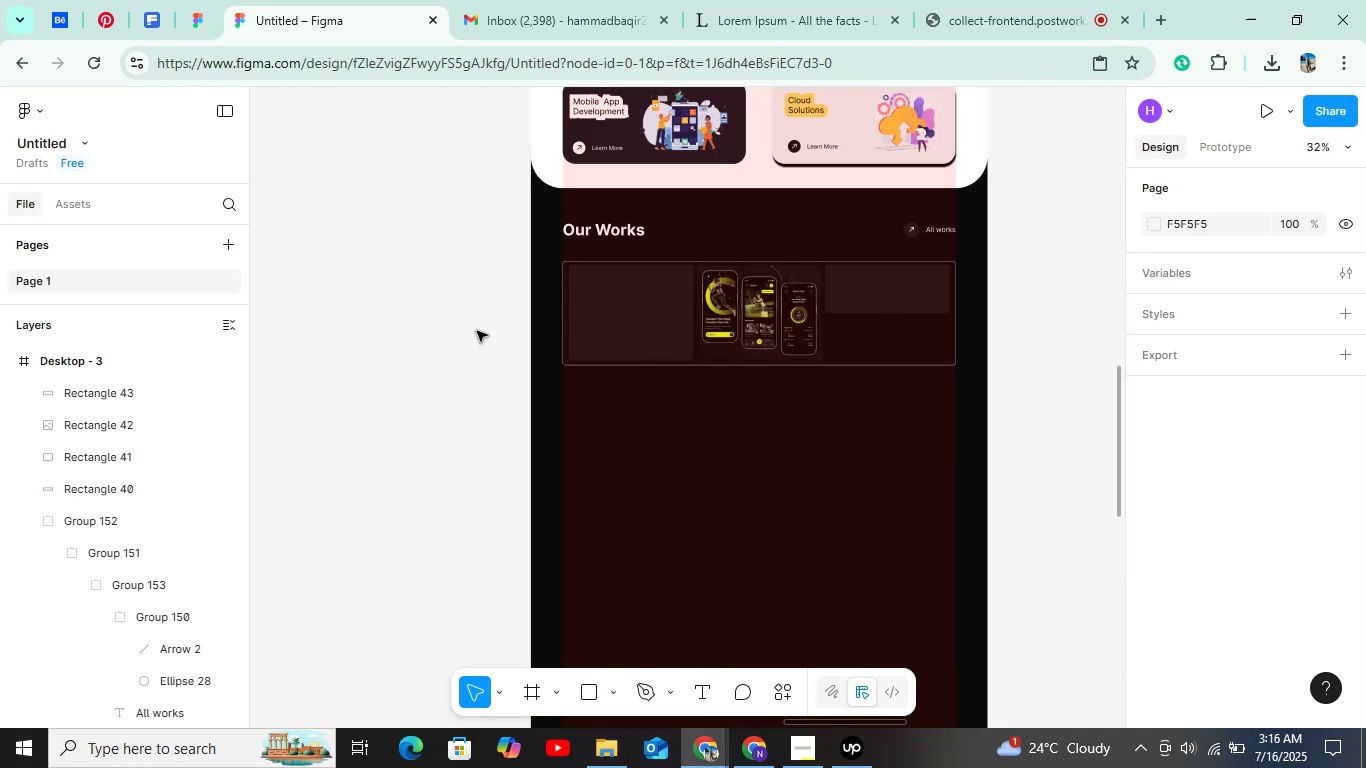 
hold_key(key=ControlLeft, duration=1.01)
scroll: coordinate [624, 301], scroll_direction: up, amount: 11.0
 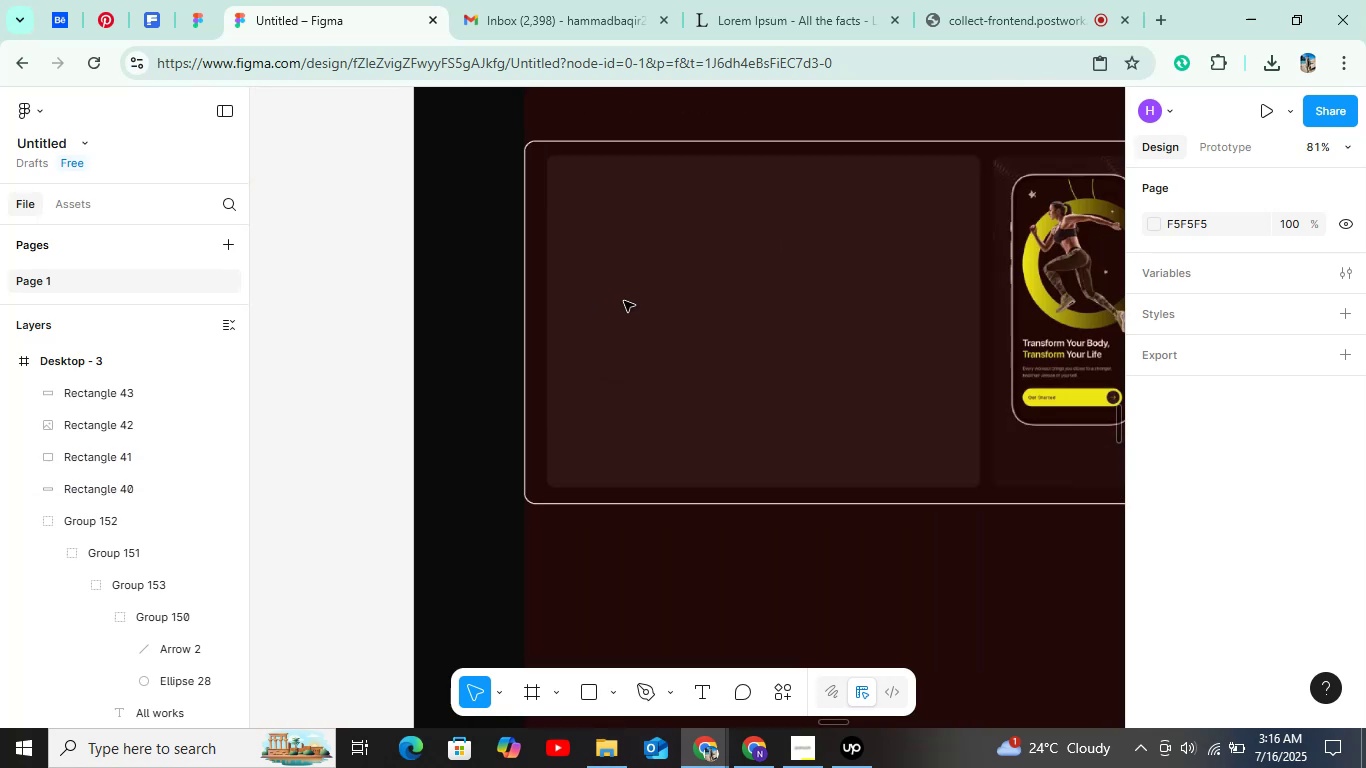 
hold_key(key=ControlLeft, duration=1.4)
 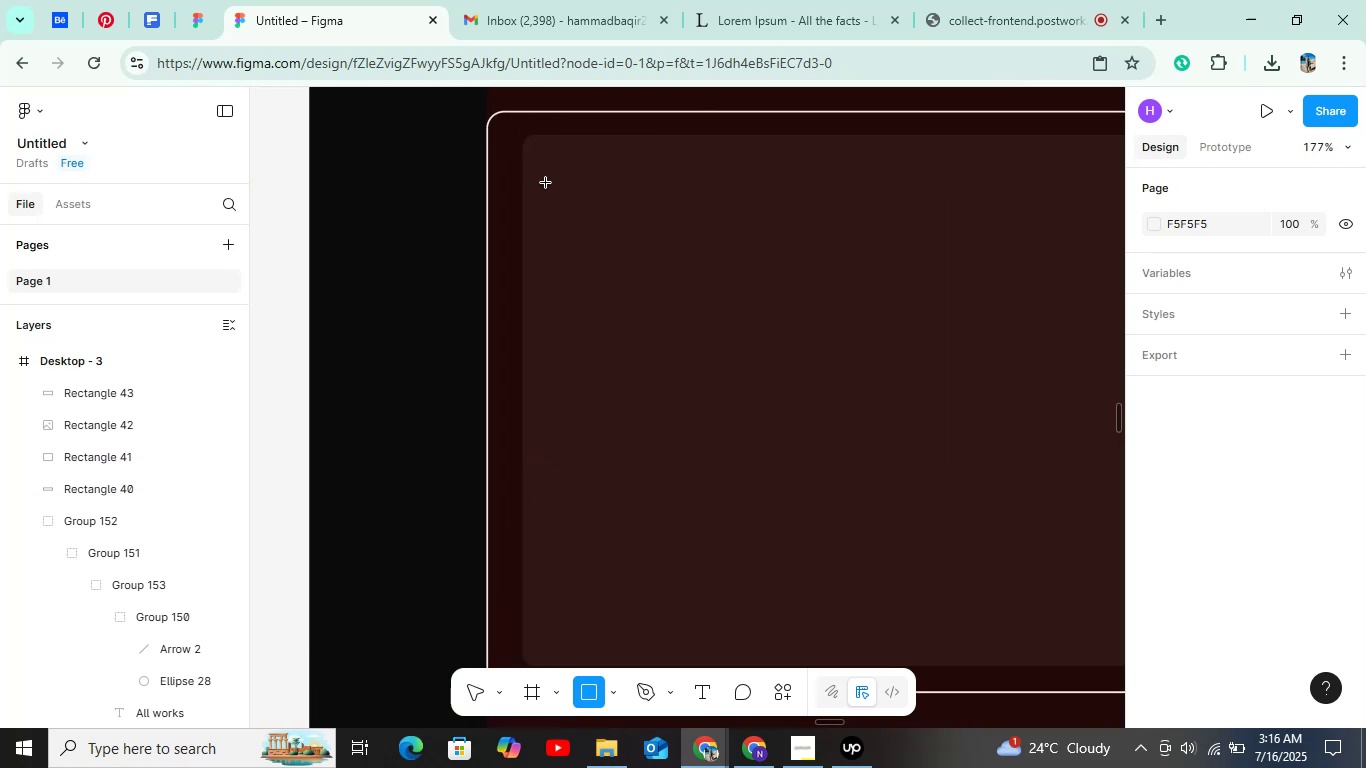 
key(R)
 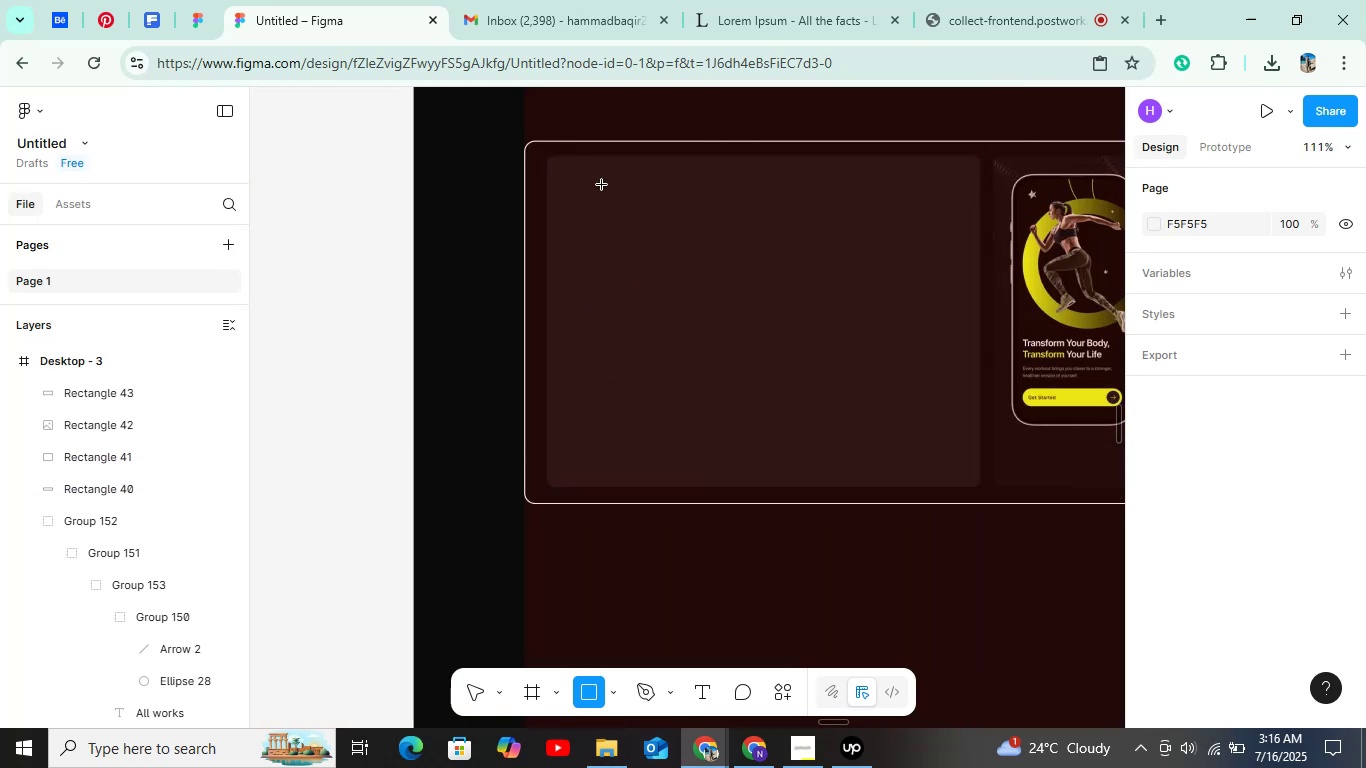 
scroll: coordinate [587, 191], scroll_direction: up, amount: 4.0
 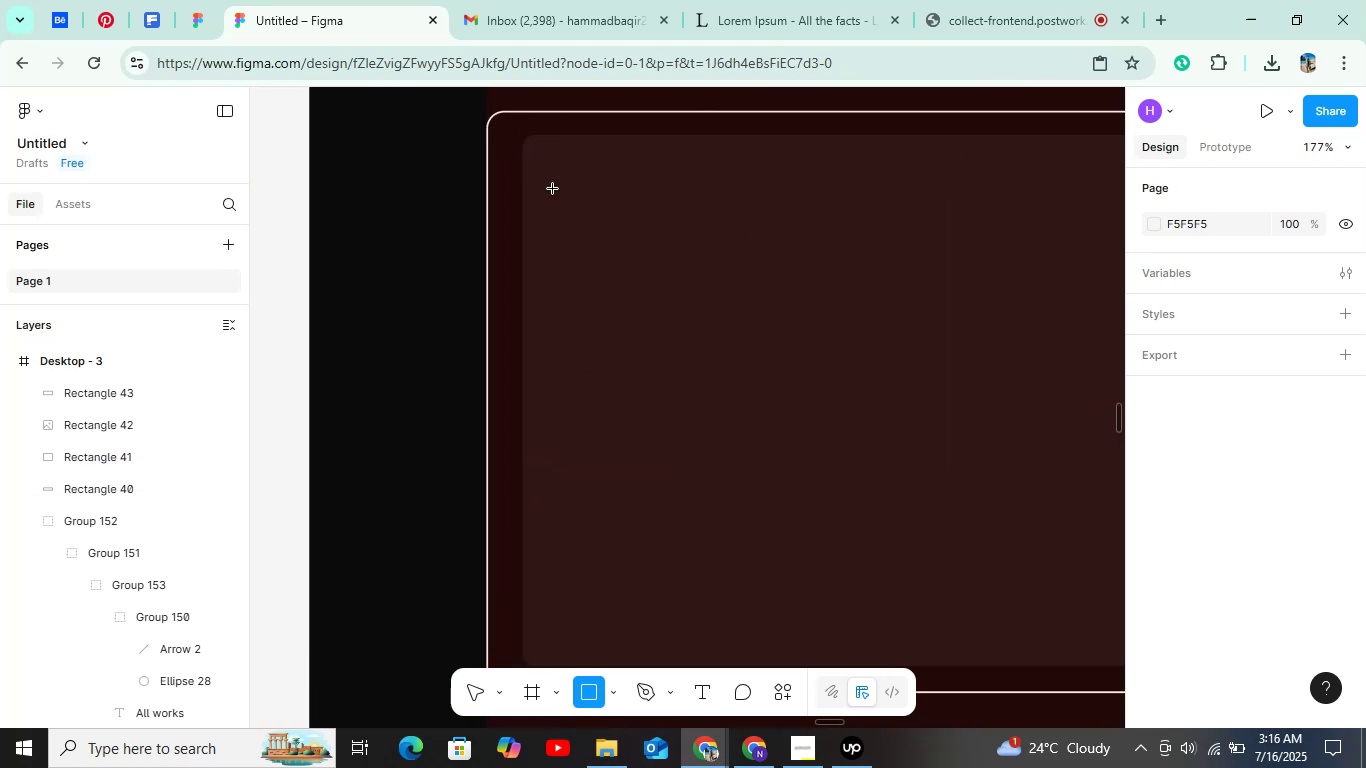 
hold_key(key=ShiftLeft, duration=1.52)
 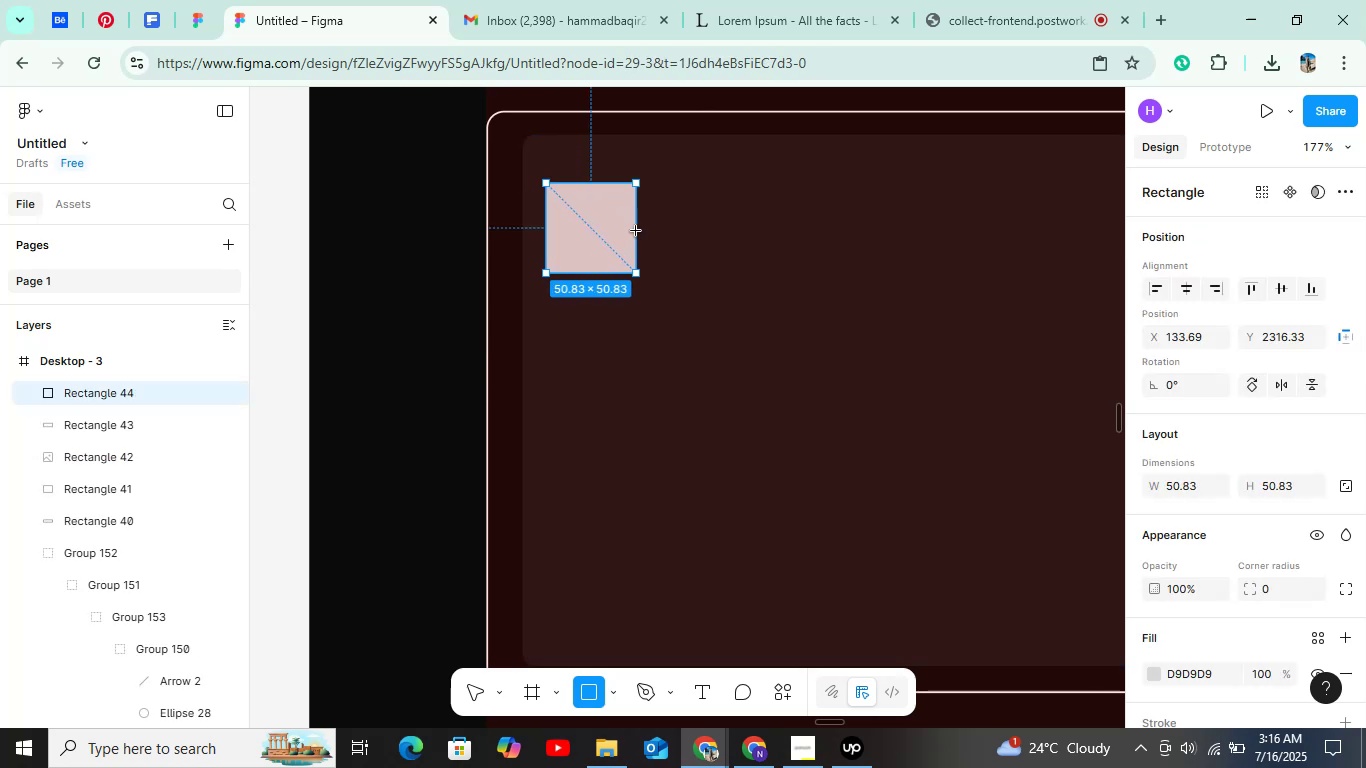 
hold_key(key=ShiftLeft, duration=0.97)
 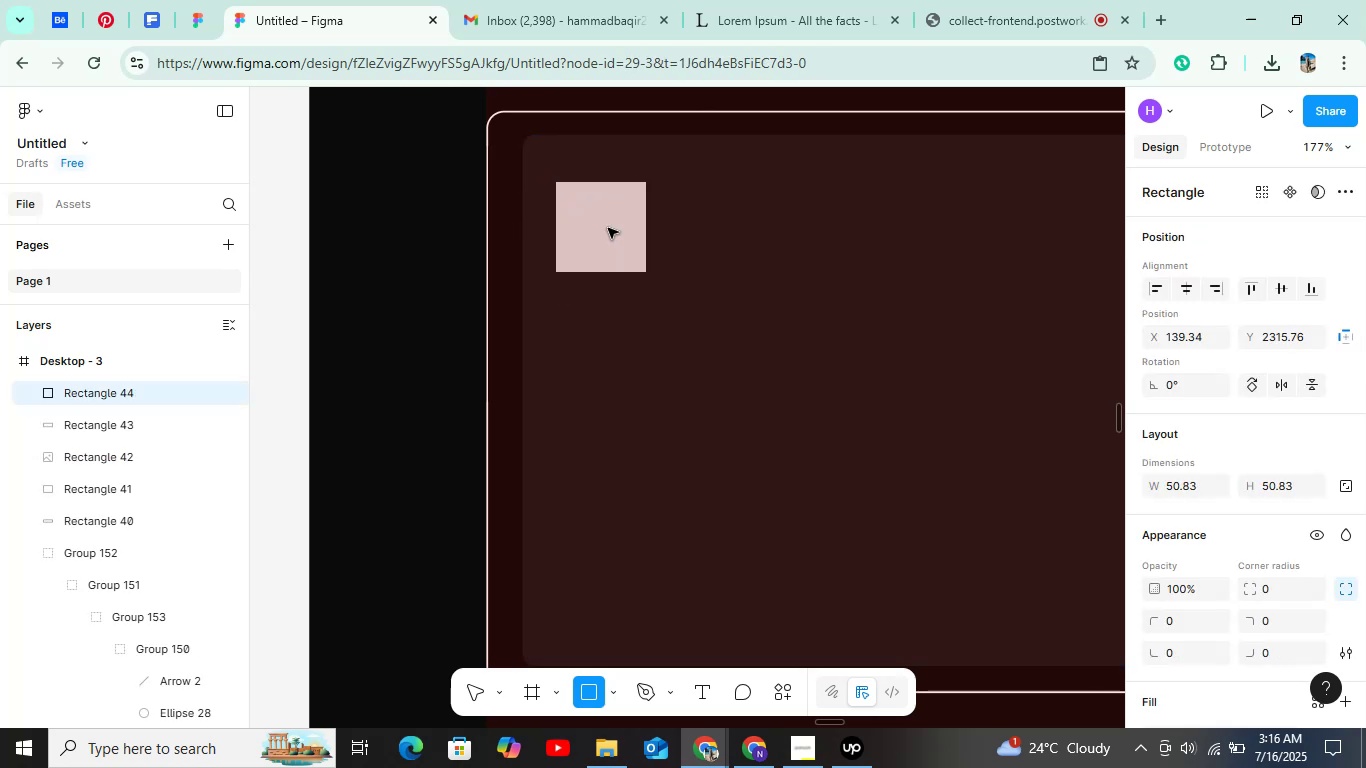 
double_click([608, 228])
 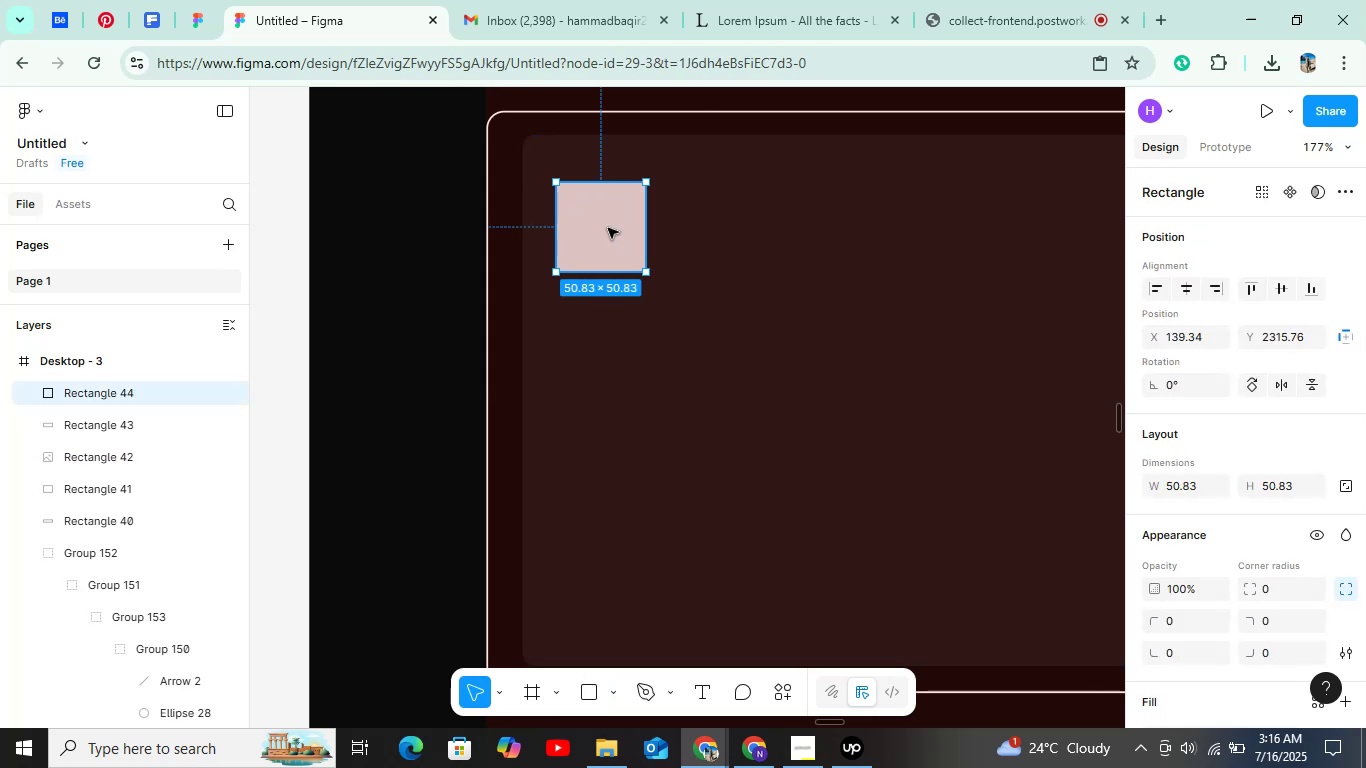 
key(Alt+ArrowUp)
 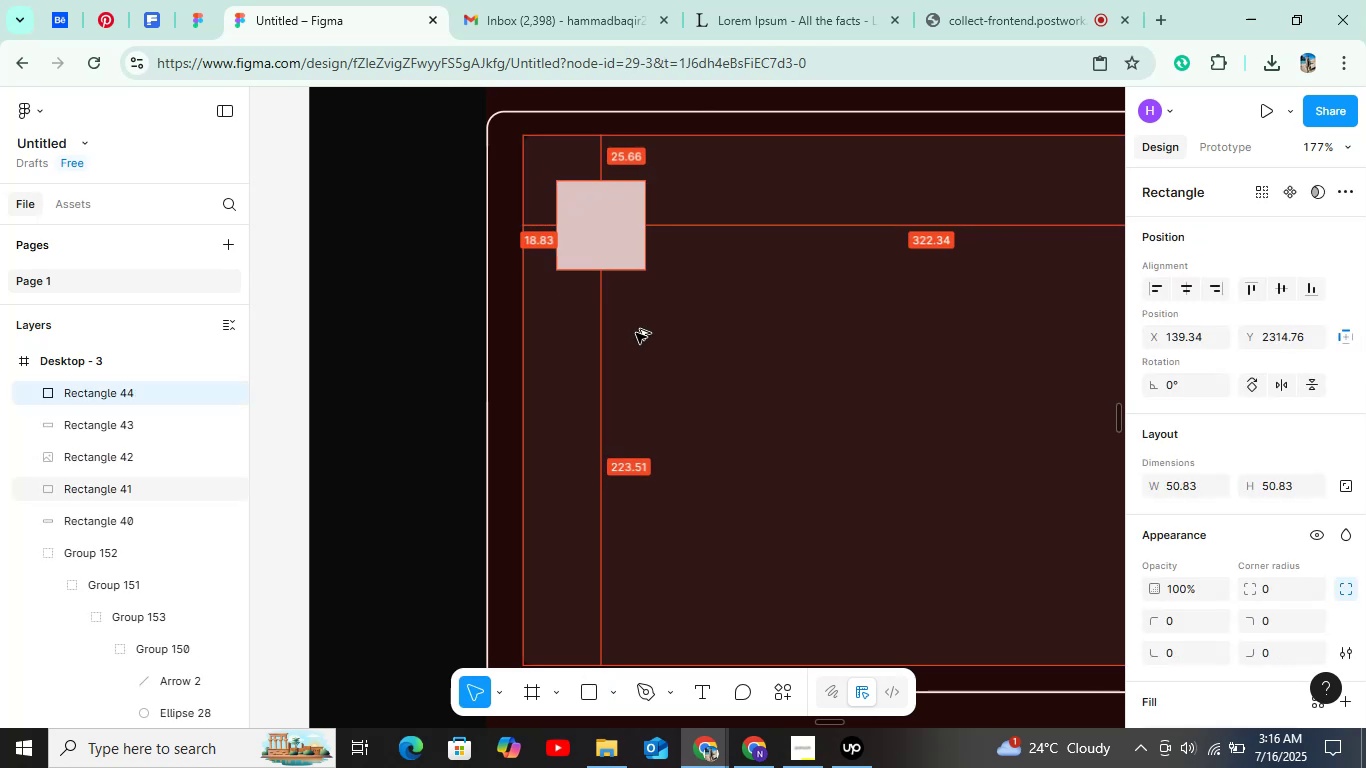 
key(Alt+ArrowUp)
 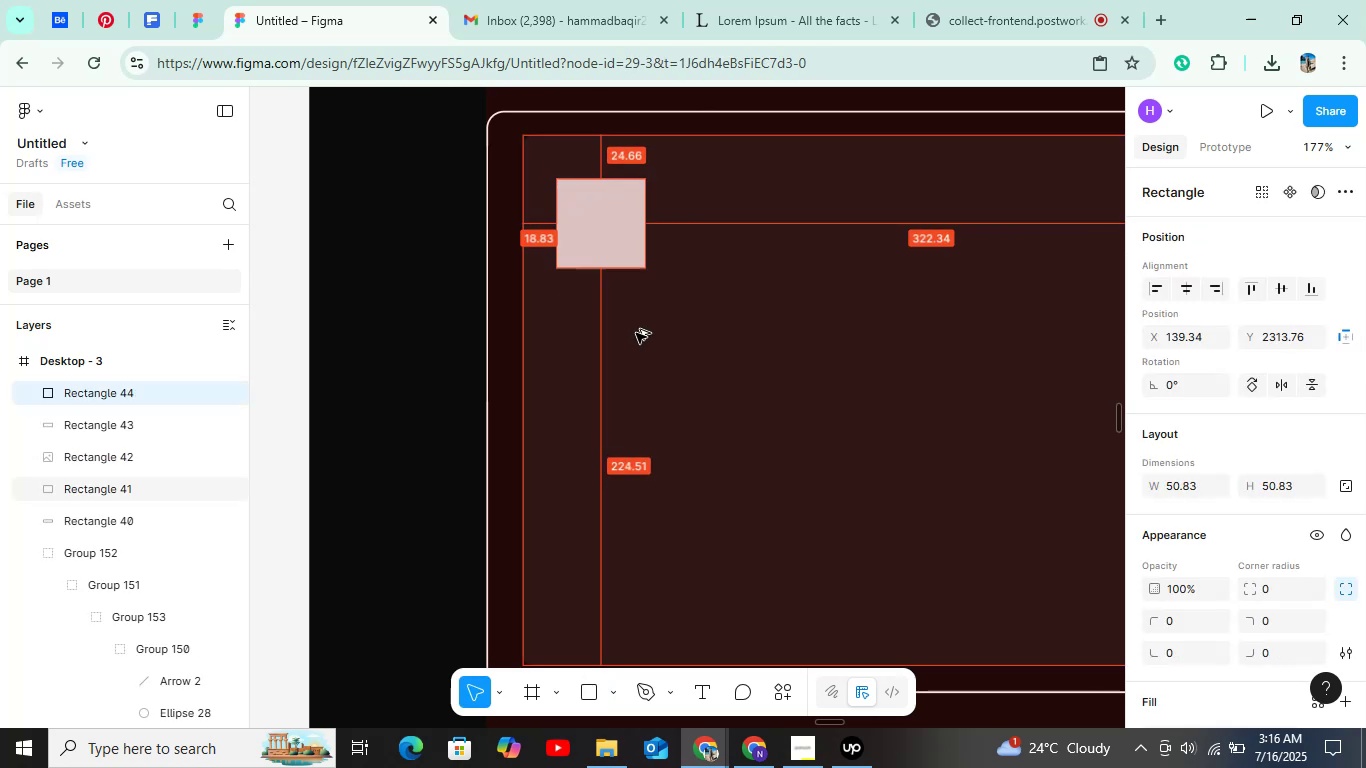 
key(Alt+ArrowUp)
 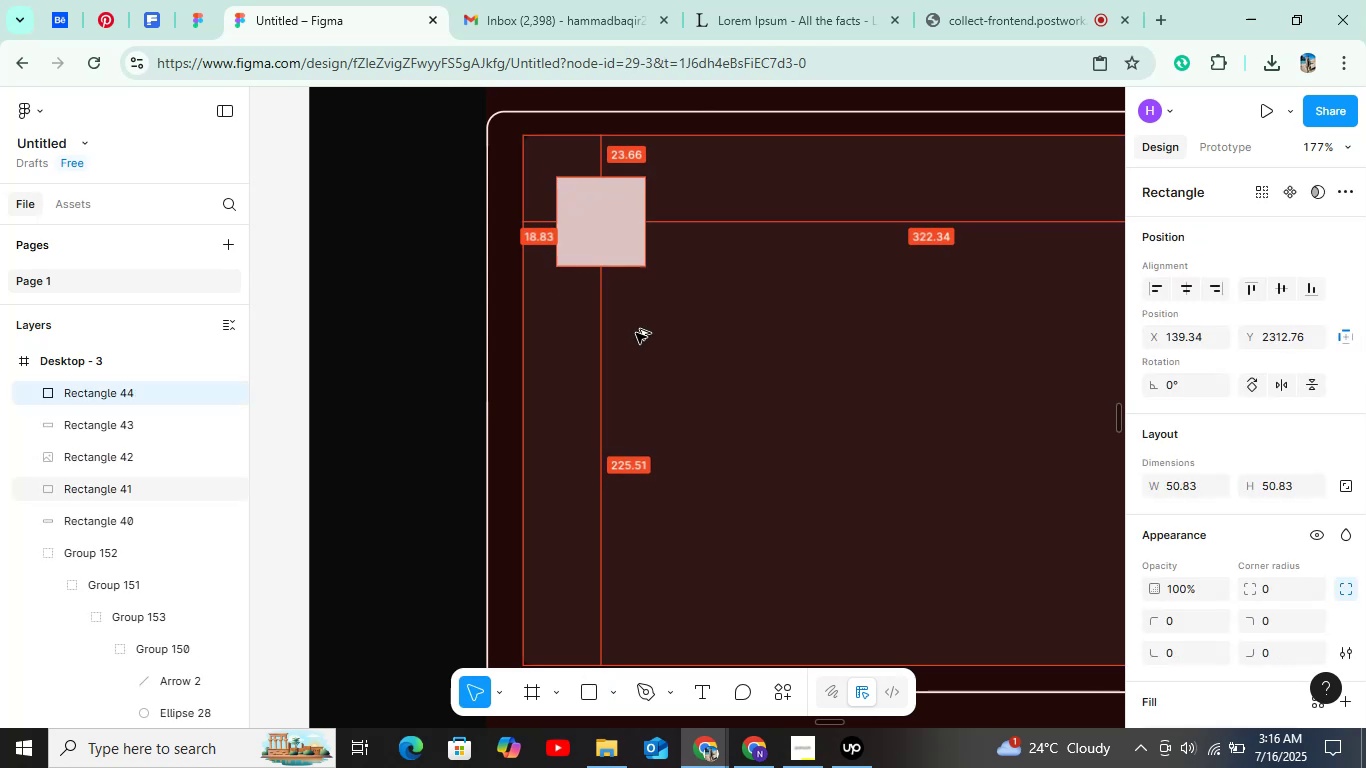 
key(Alt+ArrowUp)
 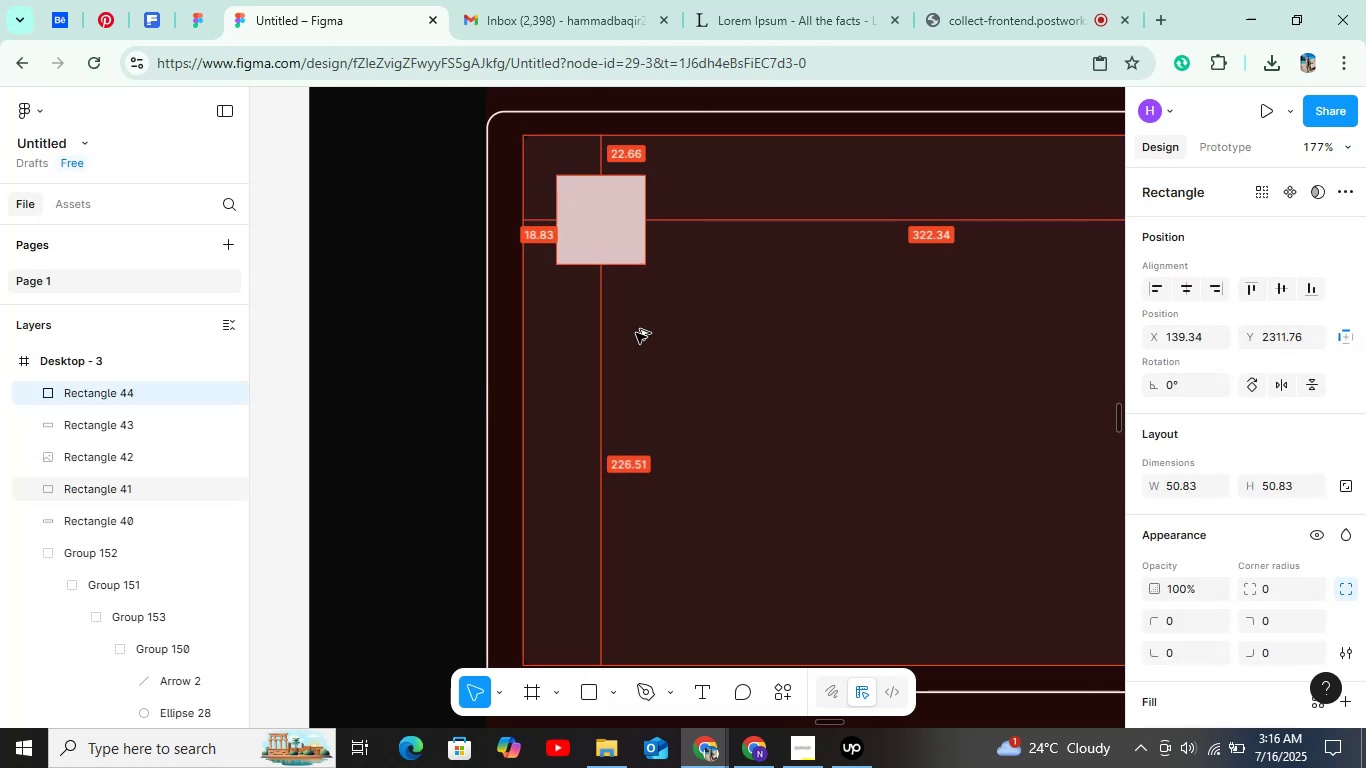 
key(Alt+ArrowUp)
 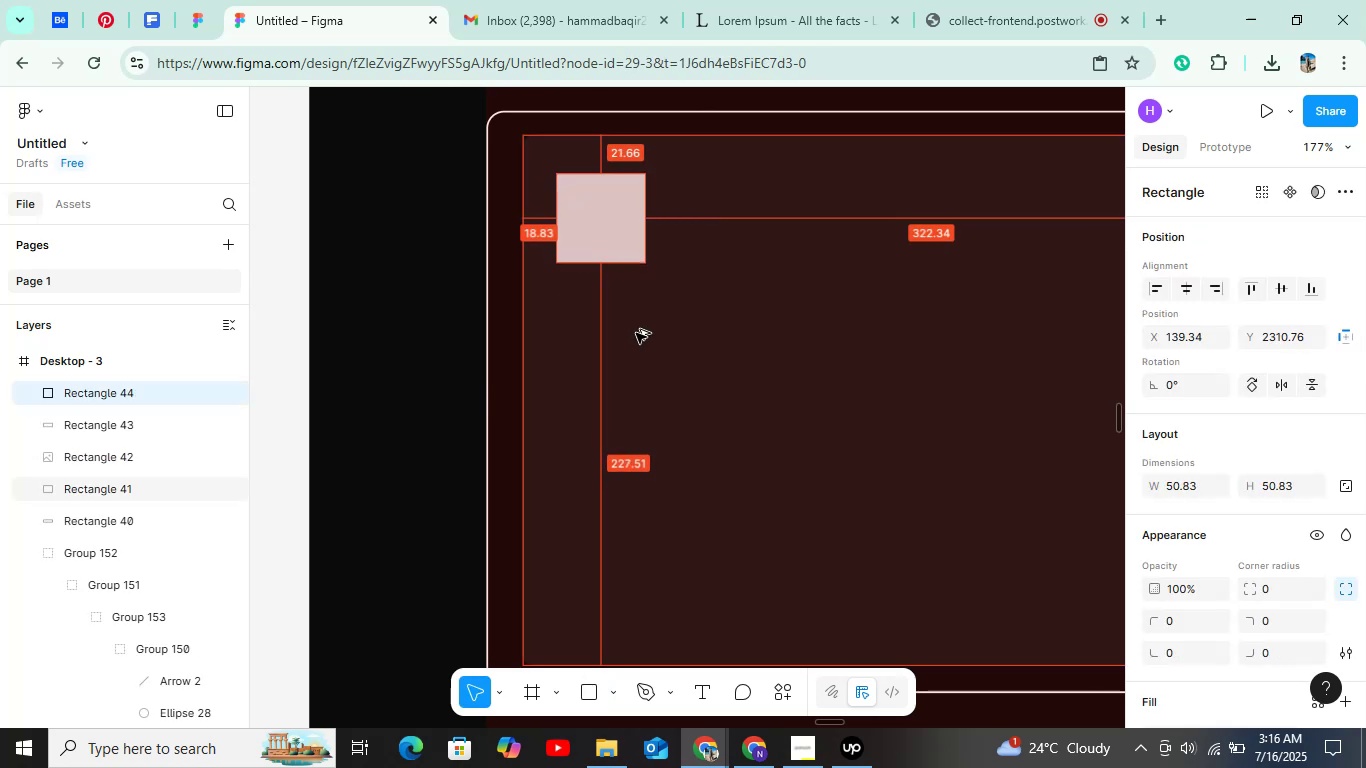 
key(Alt+ArrowUp)
 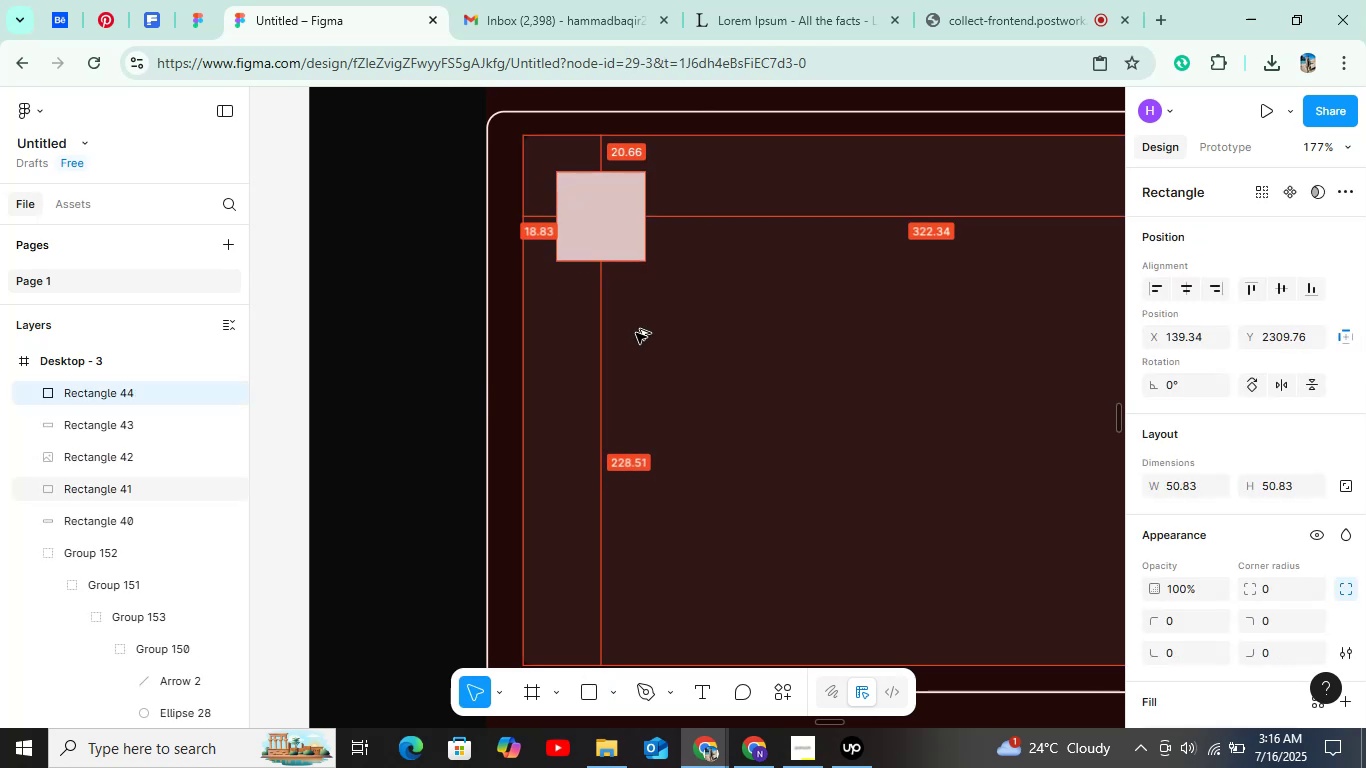 
key(Alt+ArrowRight)
 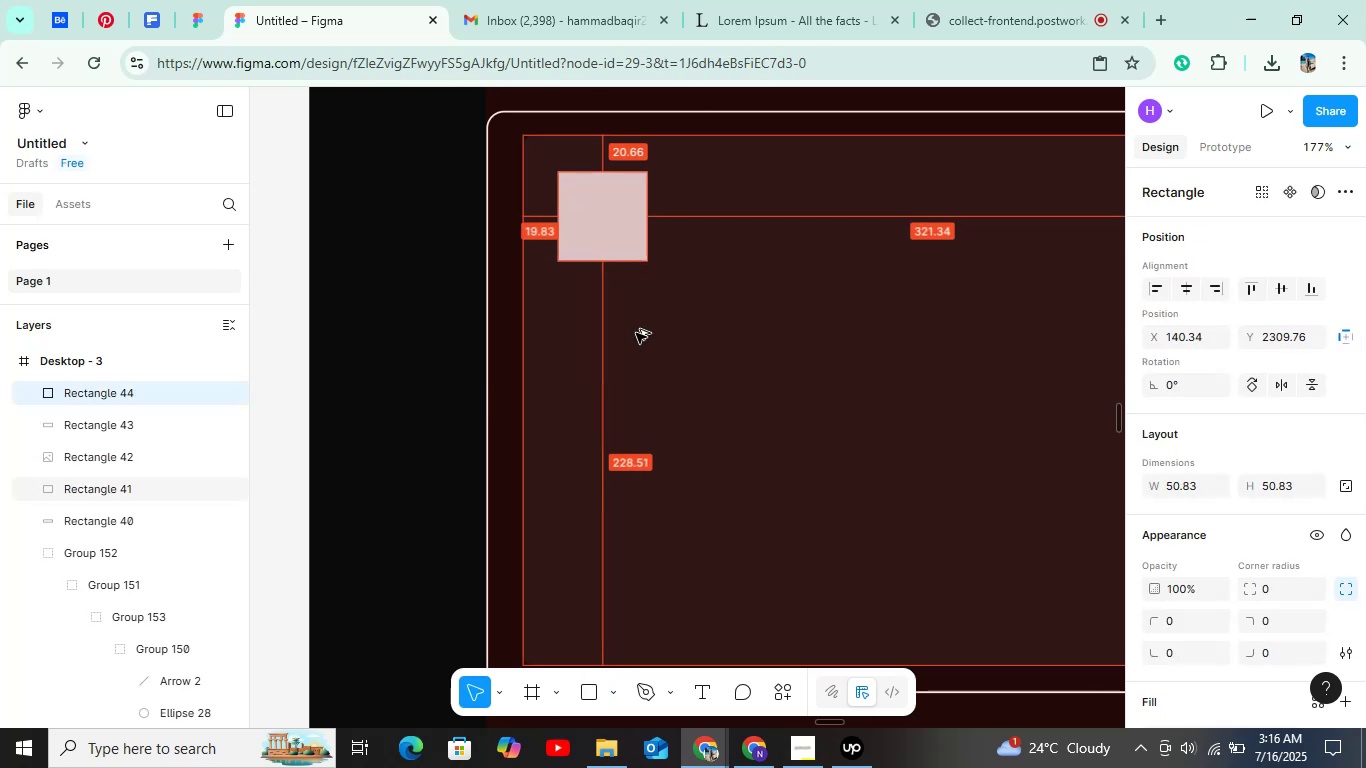 
key(Alt+ArrowRight)
 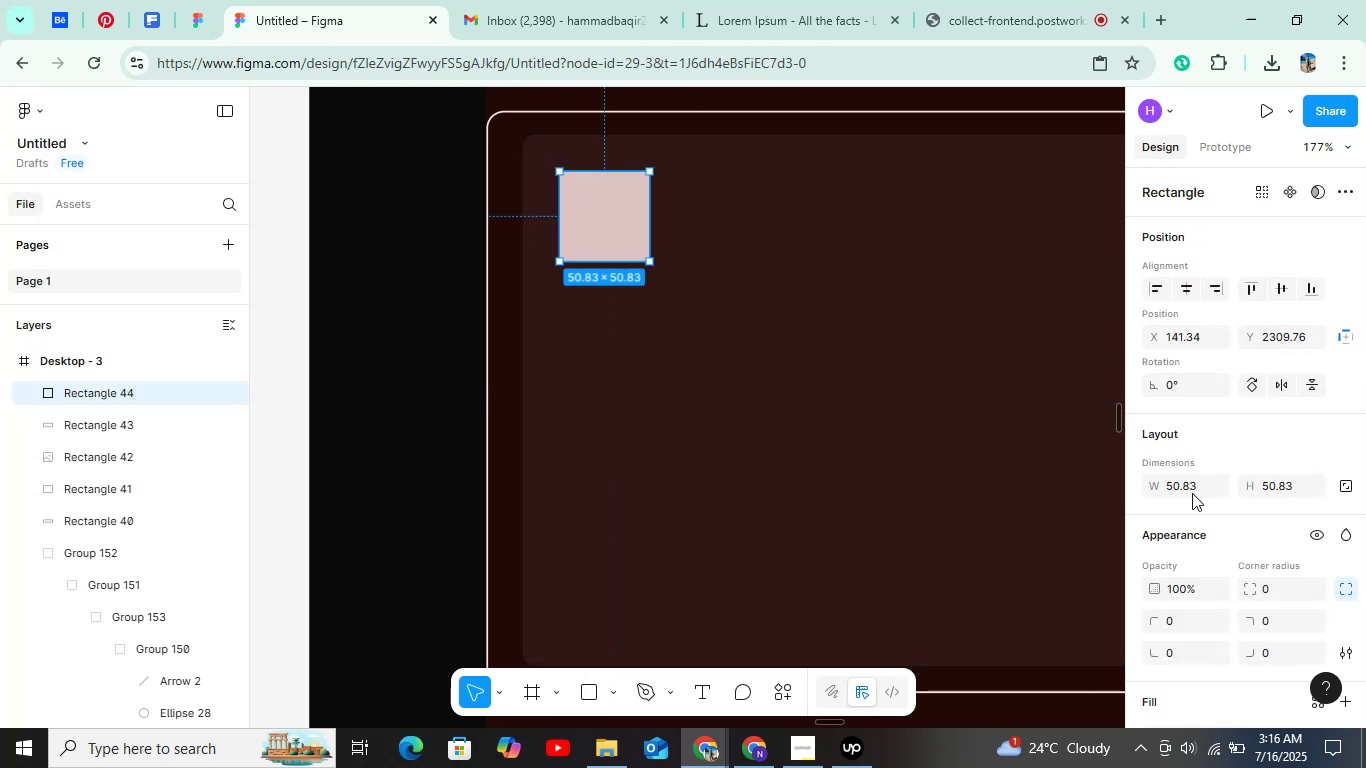 
left_click([1200, 481])
 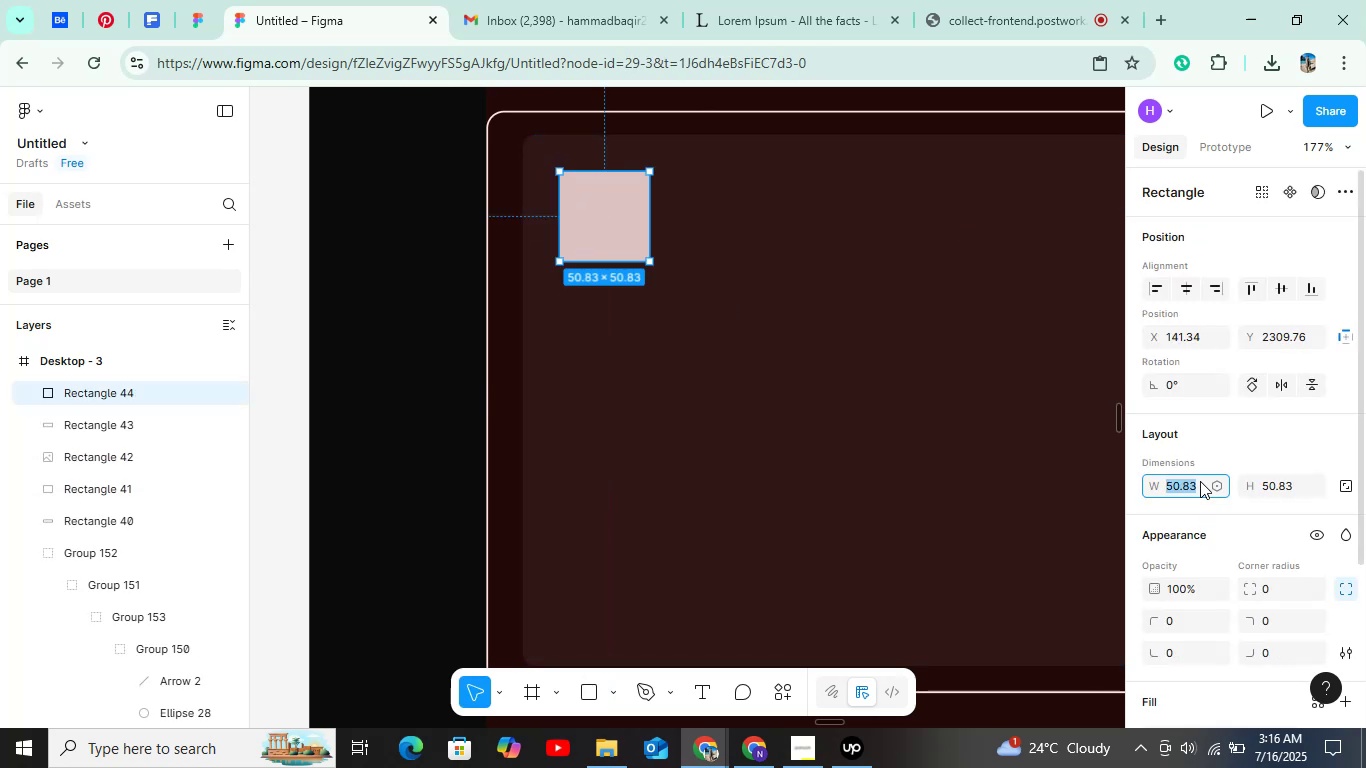 
left_click([1200, 481])
 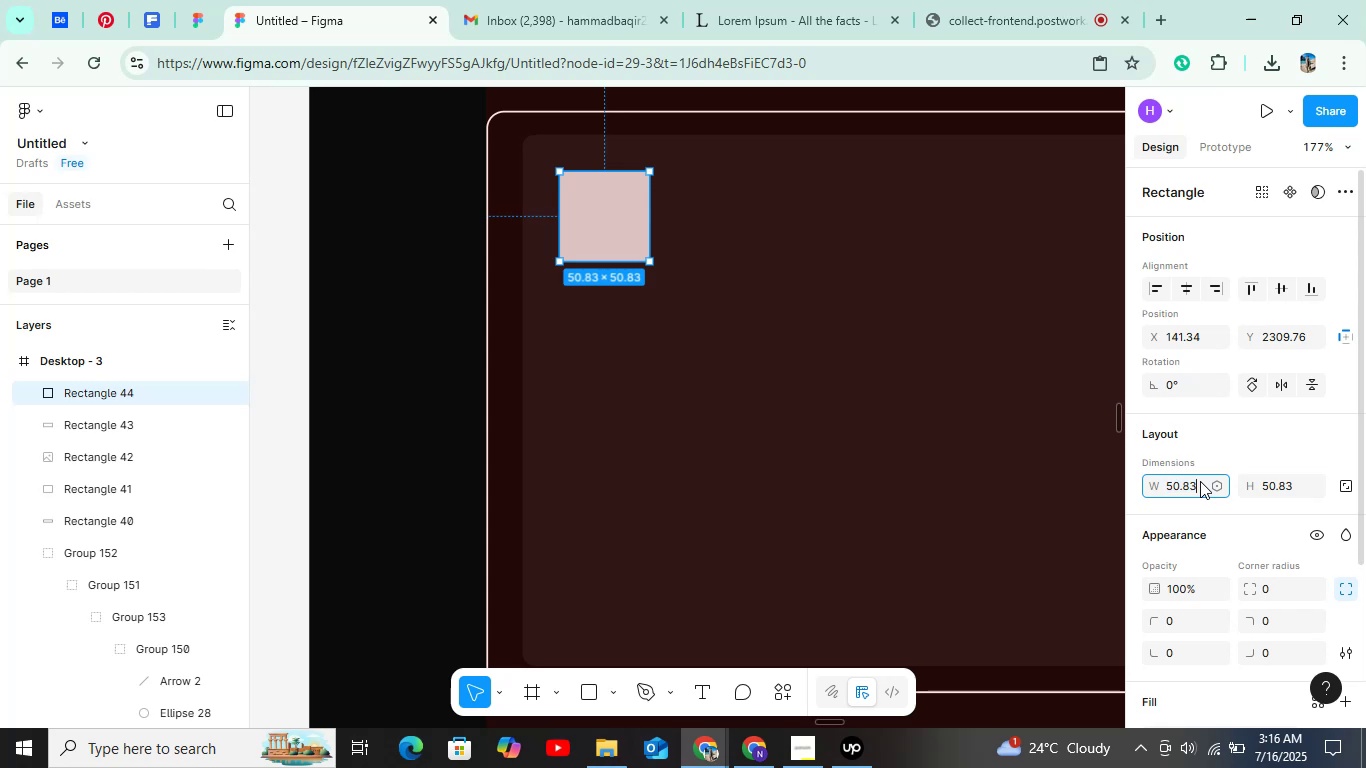 
key(Backspace)
 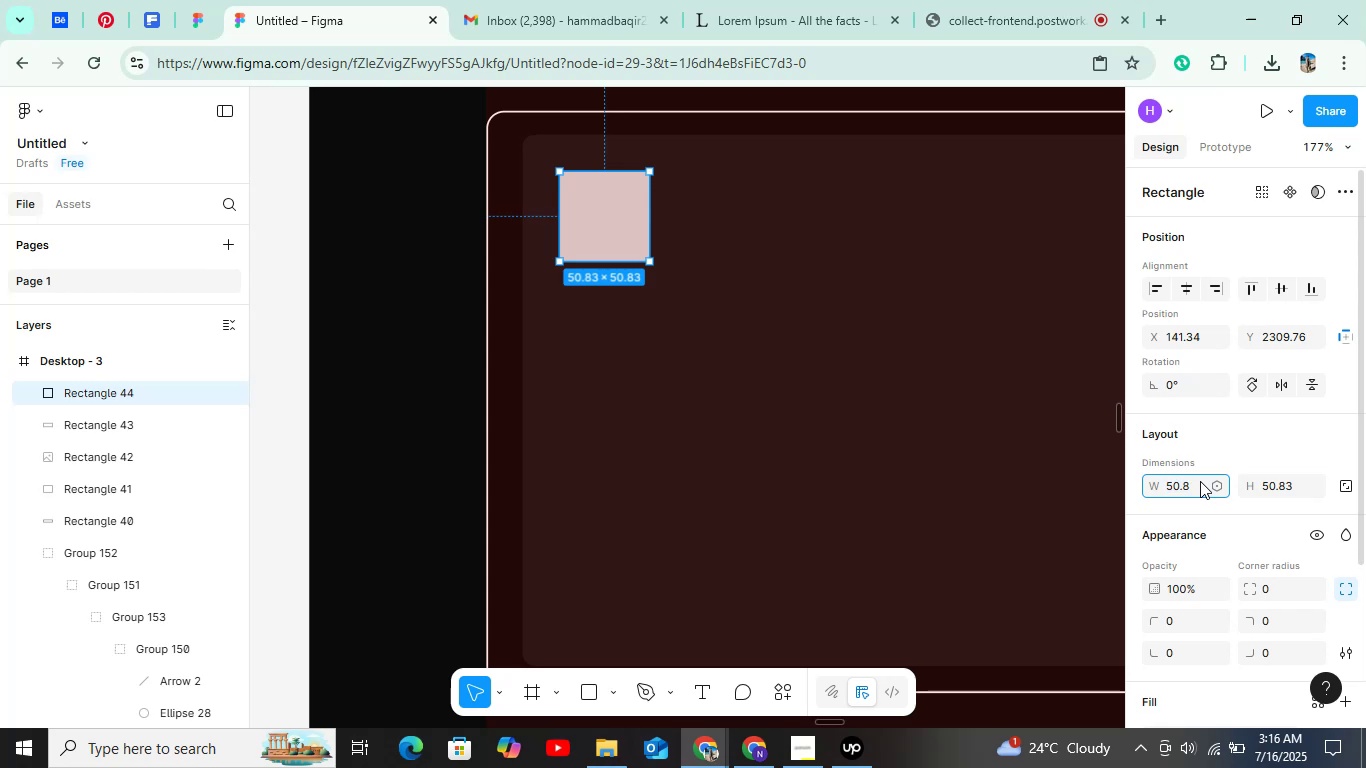 
key(Backspace)
 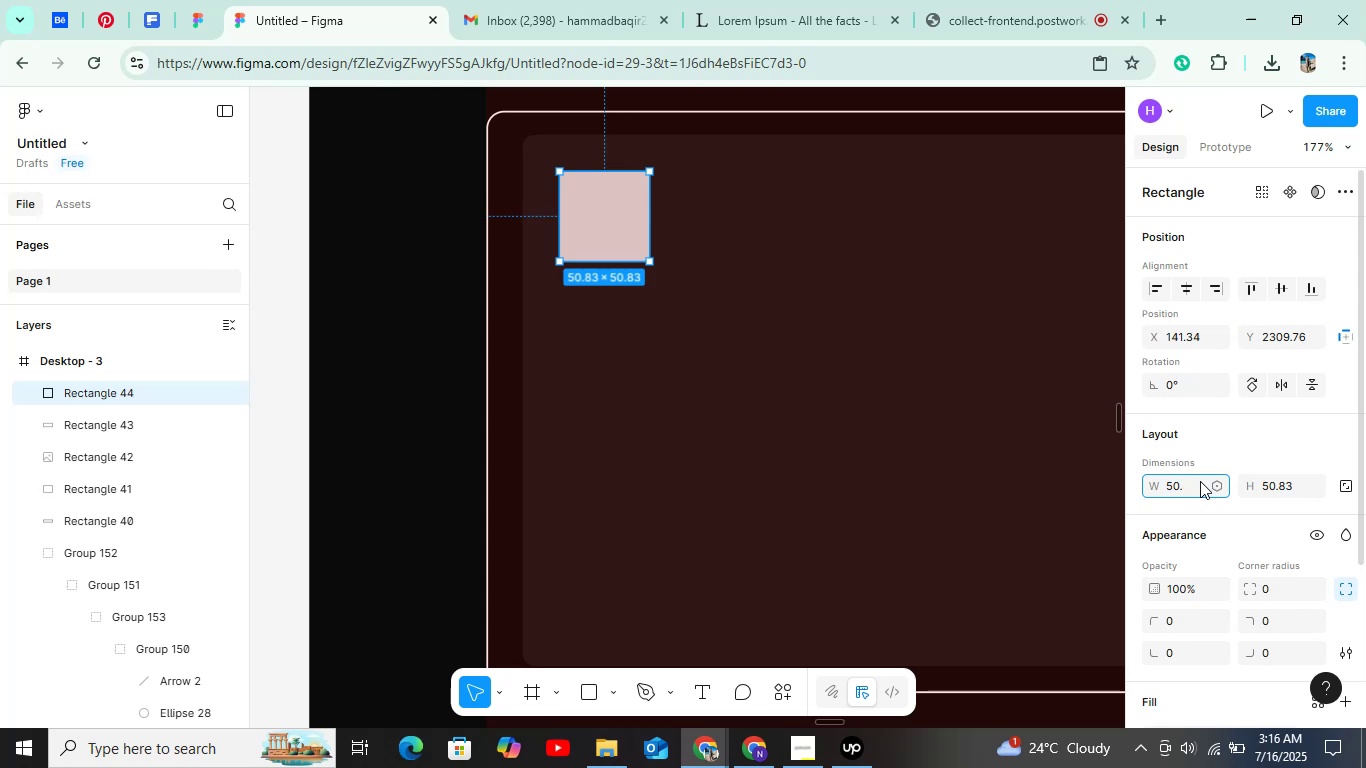 
key(Backspace)
 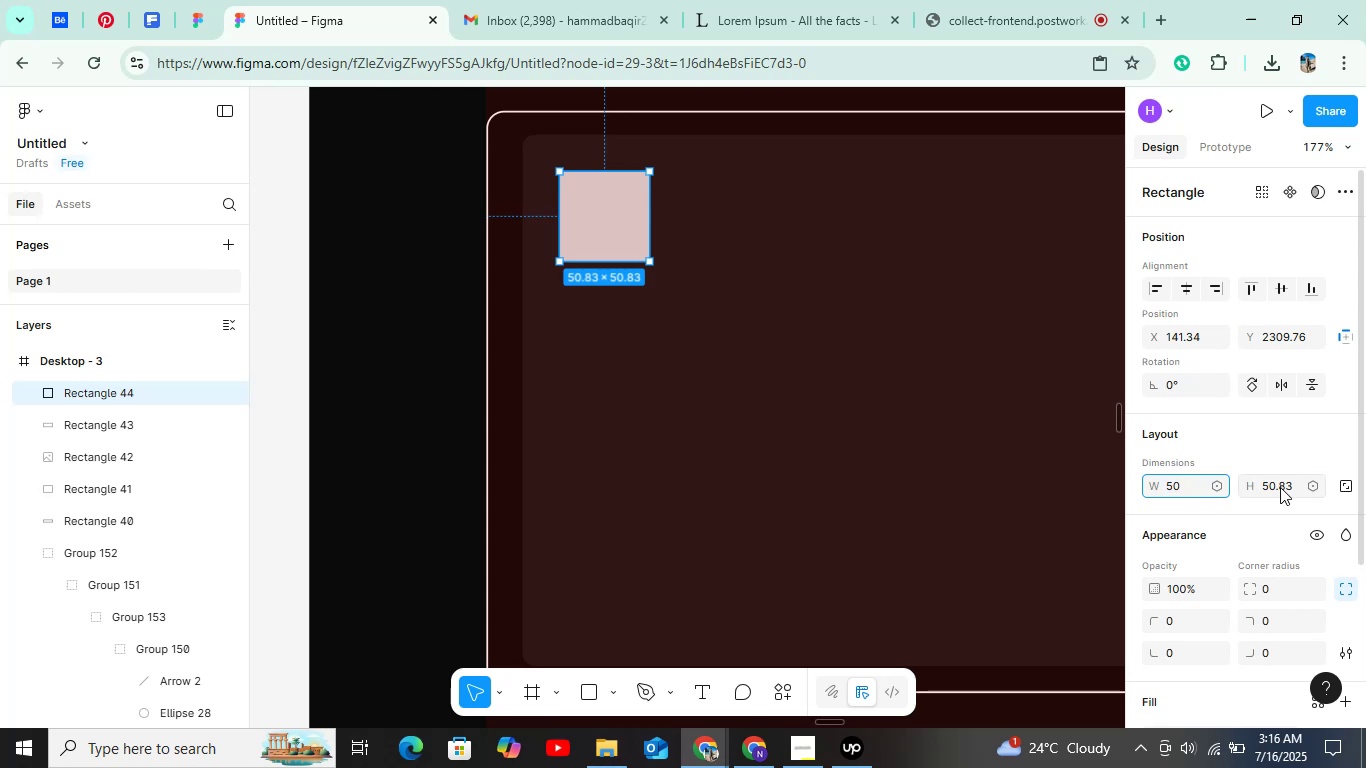 
left_click([1287, 487])
 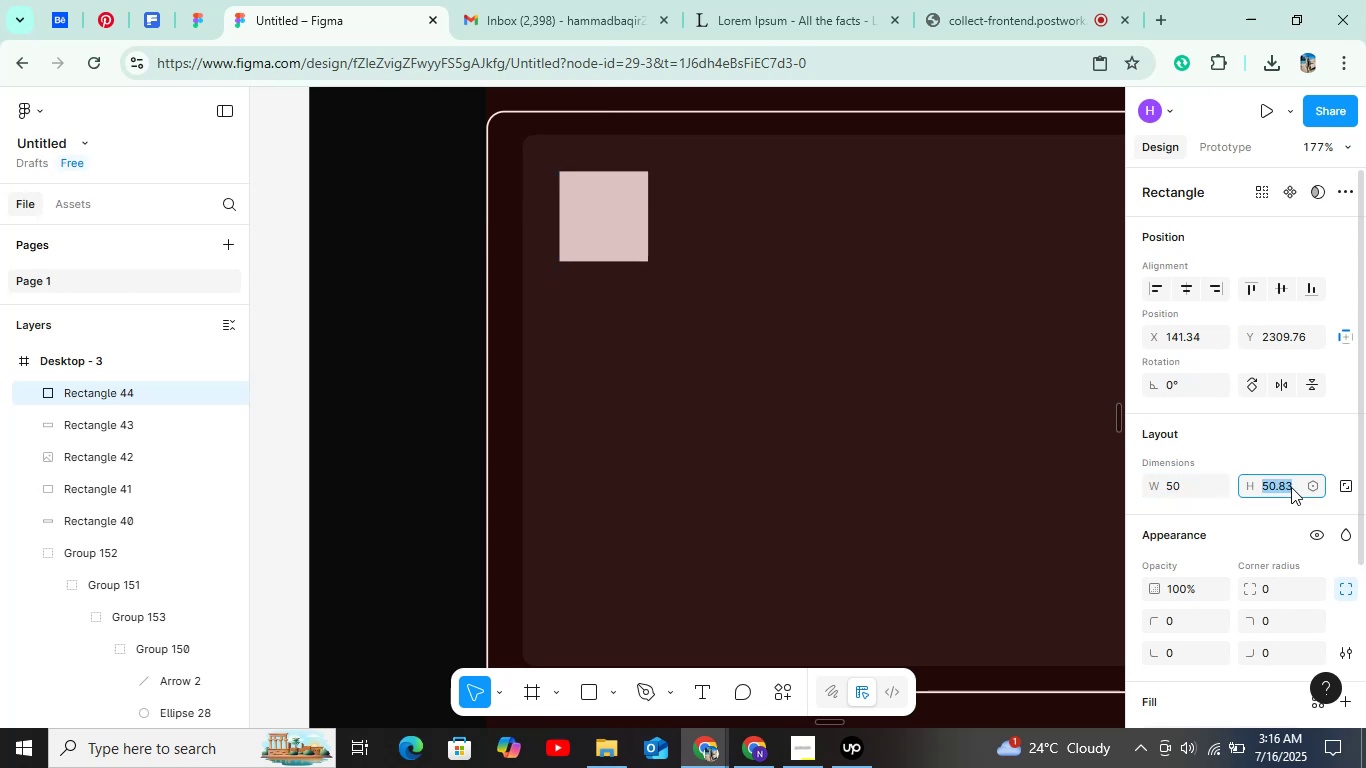 
left_click([1291, 487])
 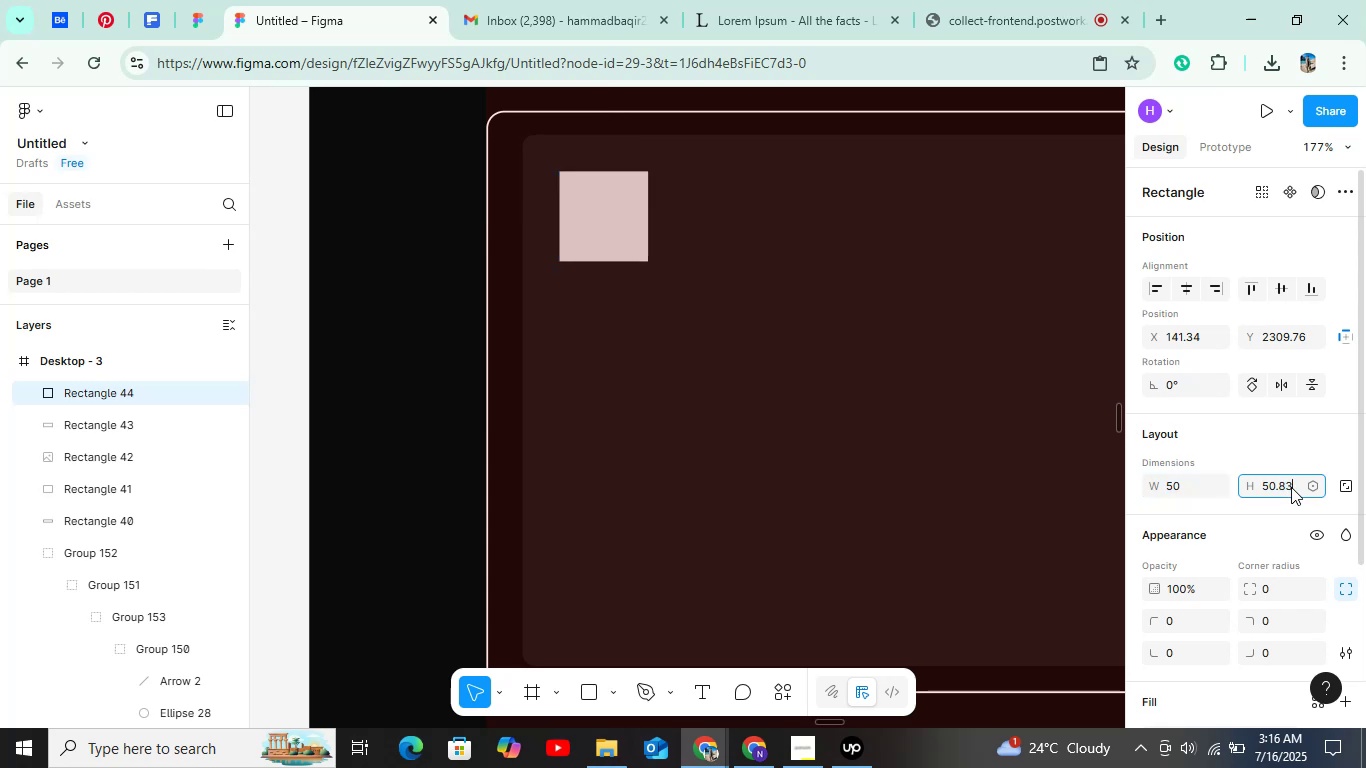 
key(Backspace)
 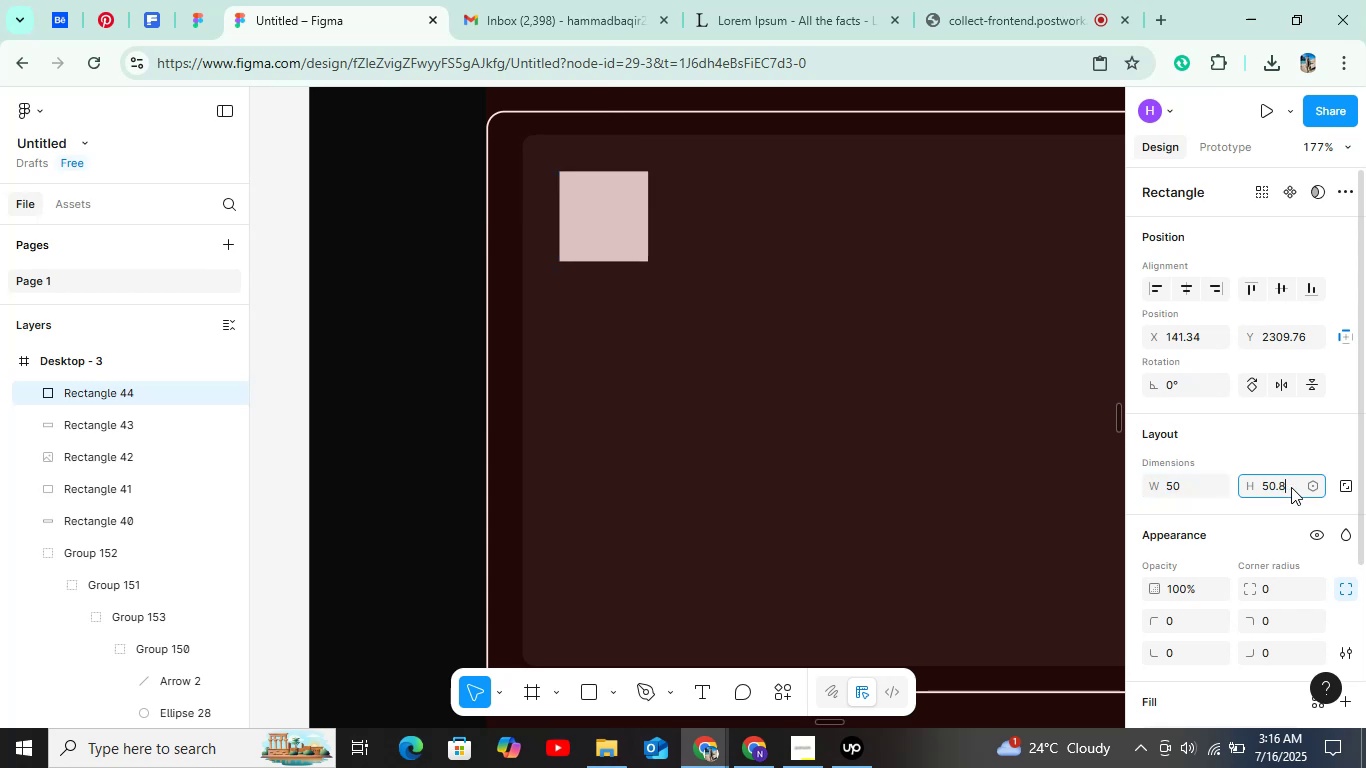 
key(Backspace)
 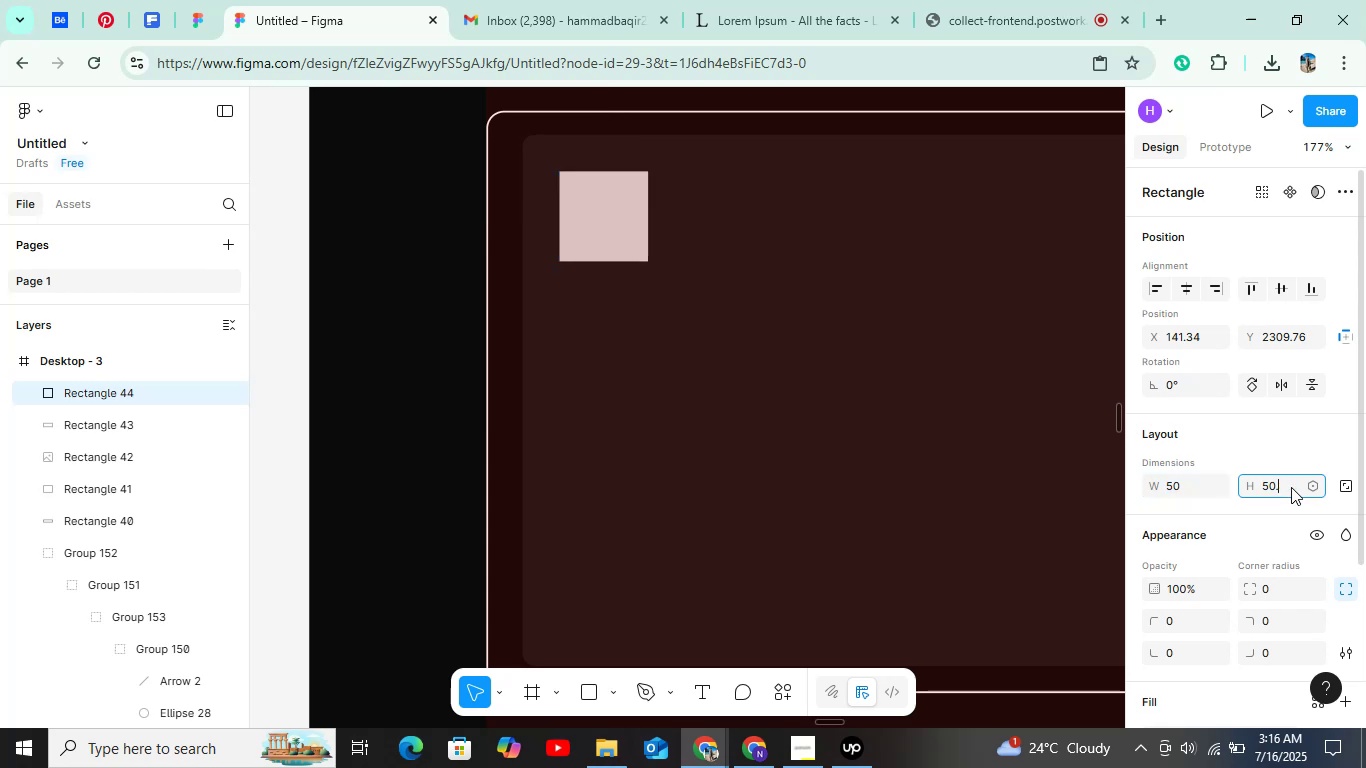 
key(Backspace)
 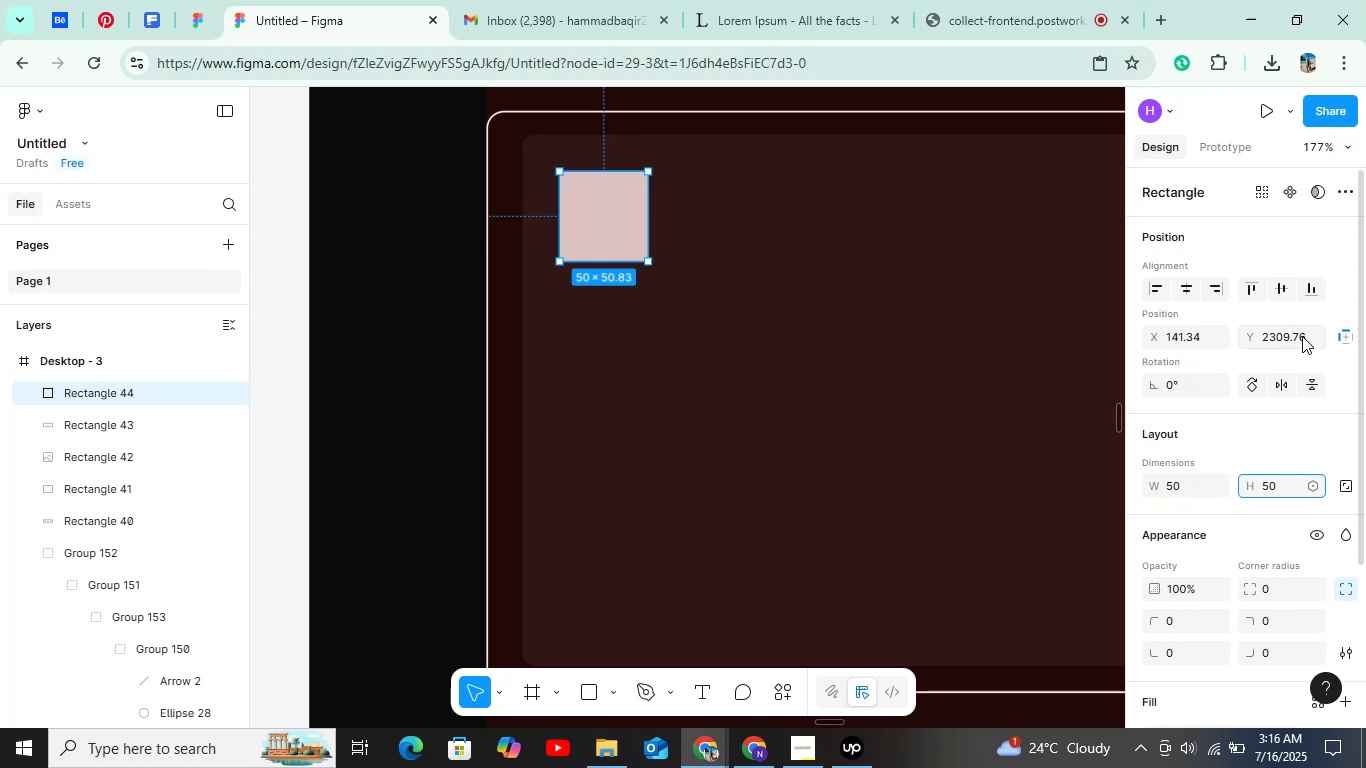 
left_click([1302, 336])
 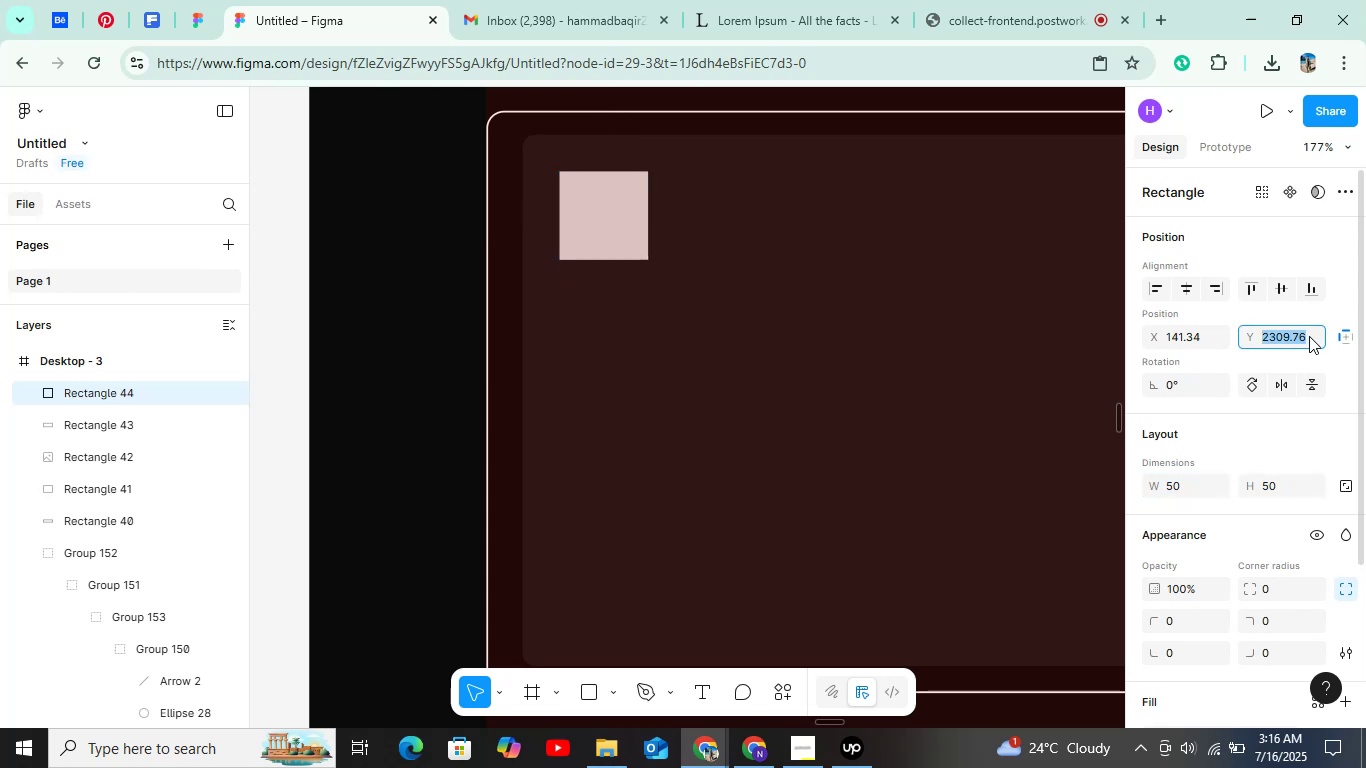 
left_click([1309, 336])
 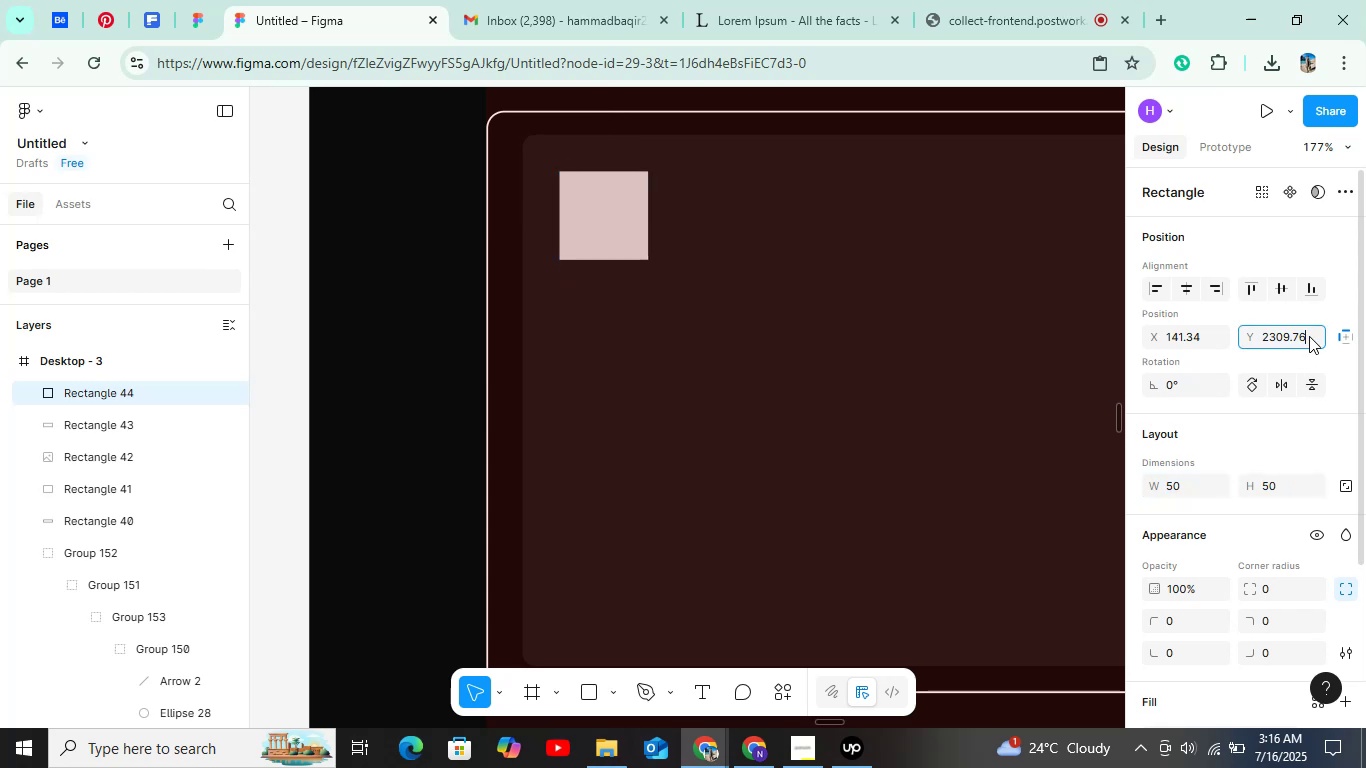 
key(Backspace)
 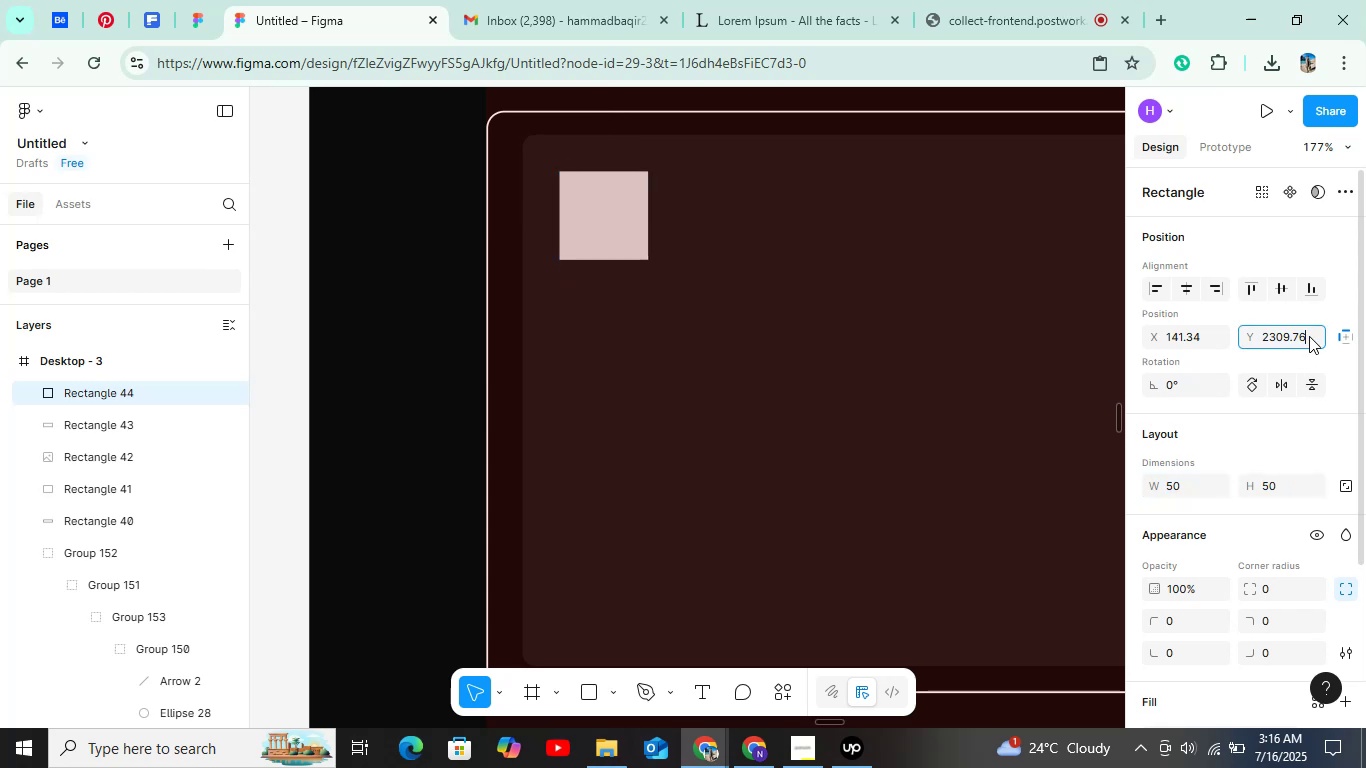 
key(Backspace)
 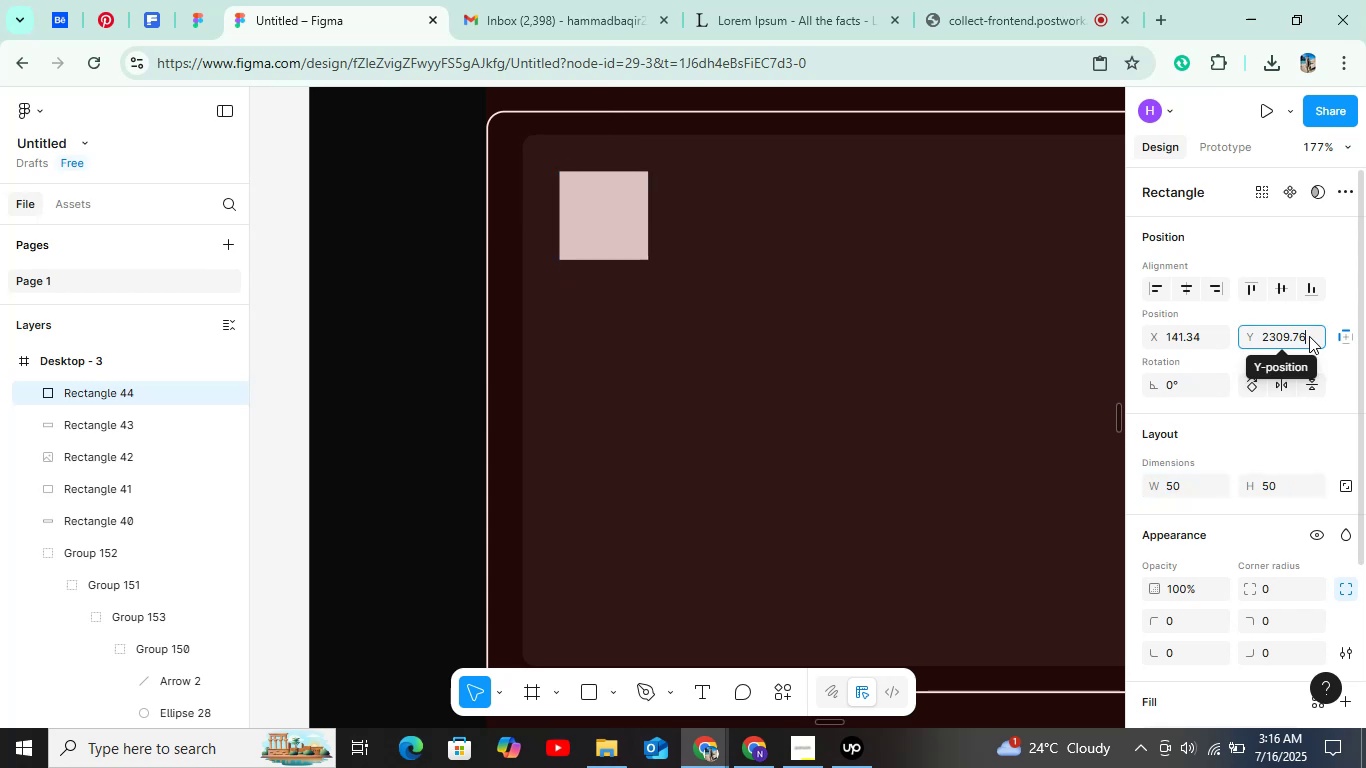 
key(Backspace)
 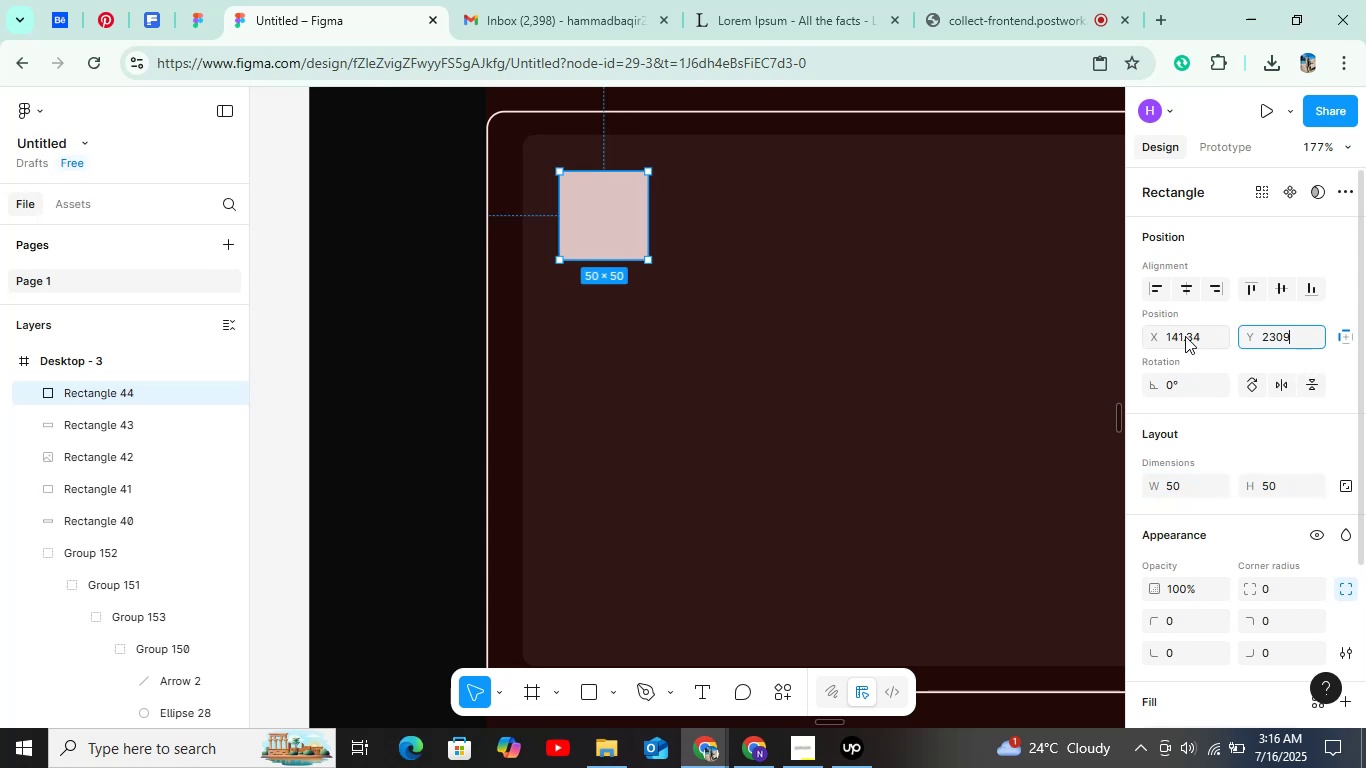 
left_click([1206, 336])
 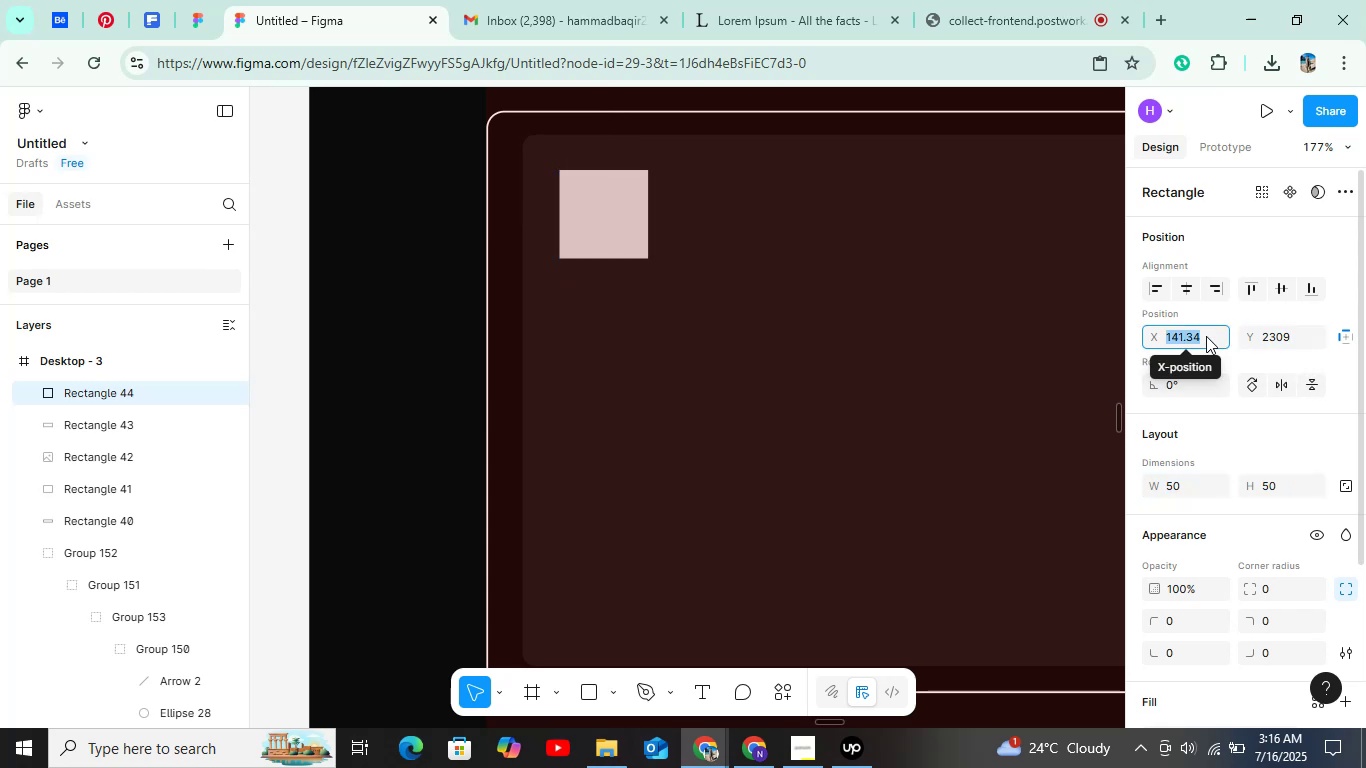 
left_click([1206, 336])
 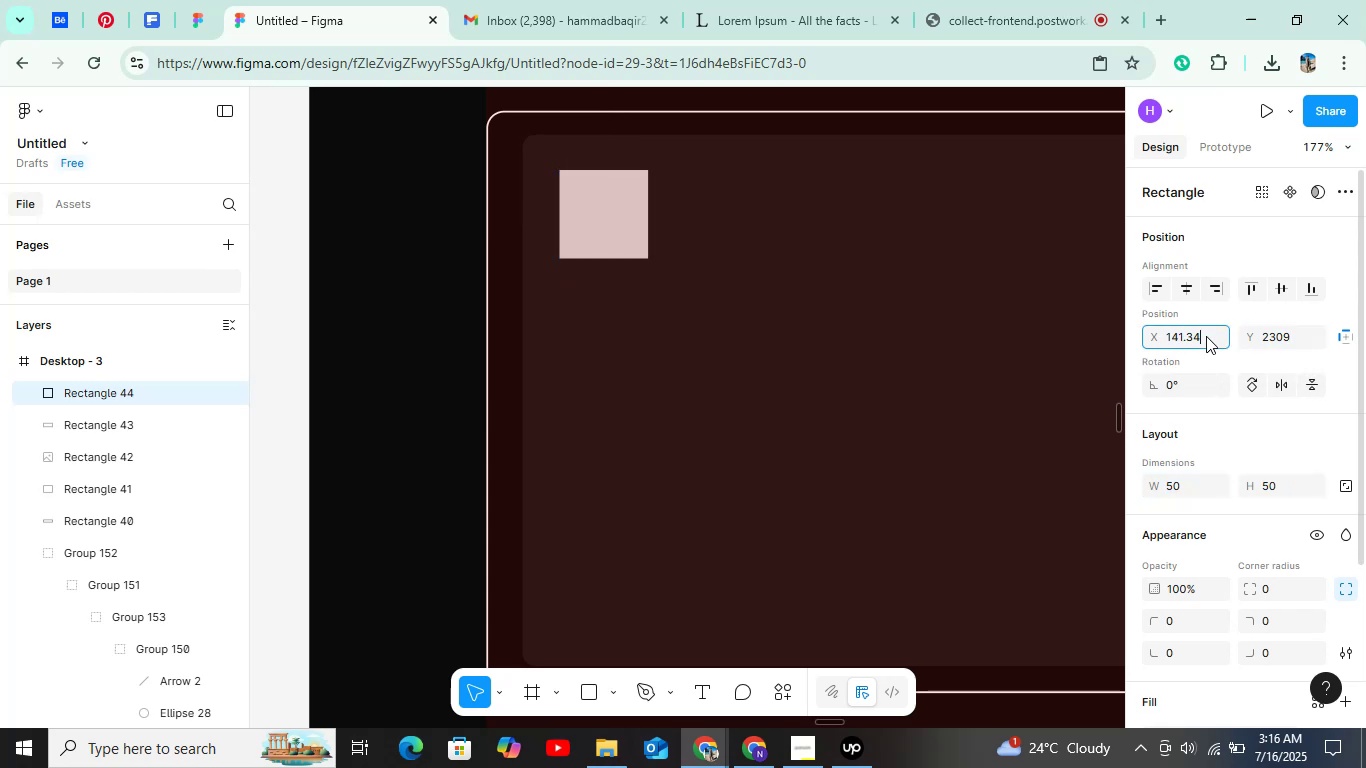 
key(Backspace)
 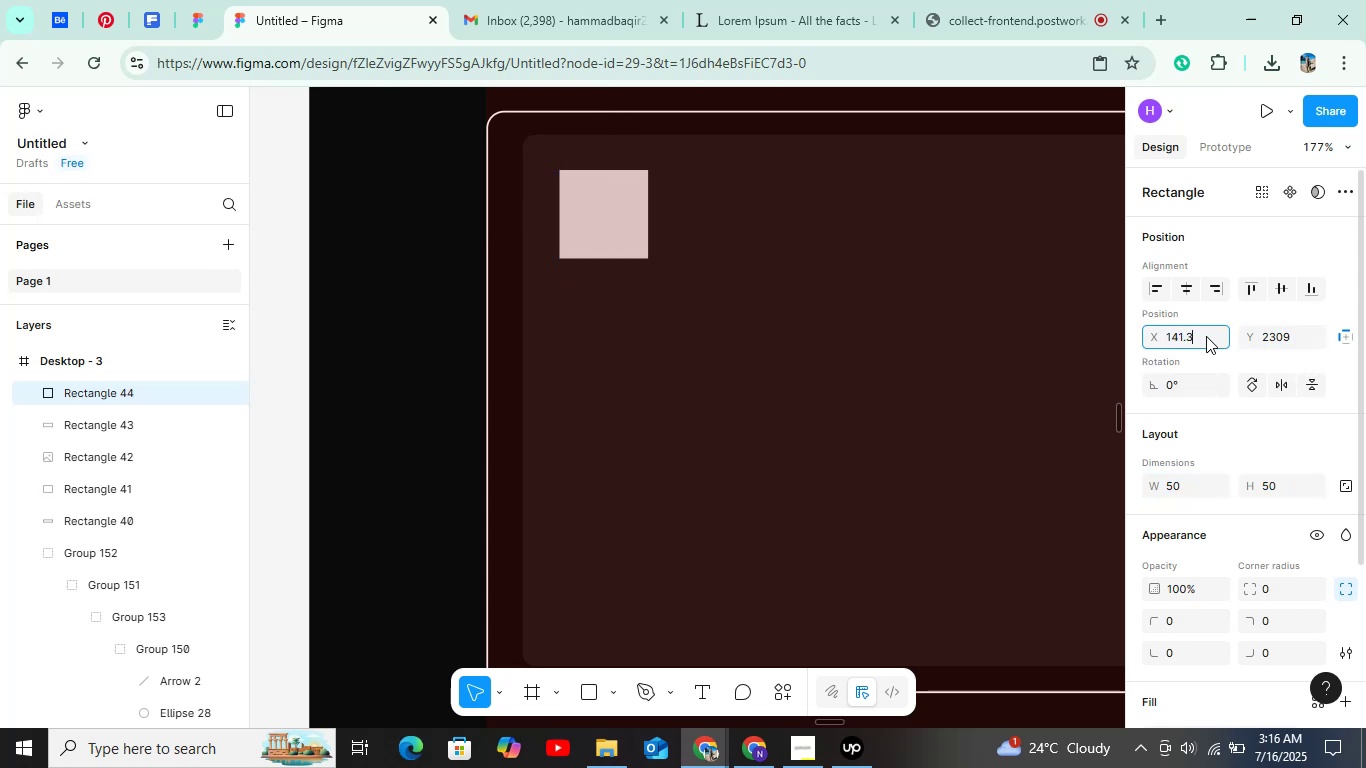 
key(Backspace)
 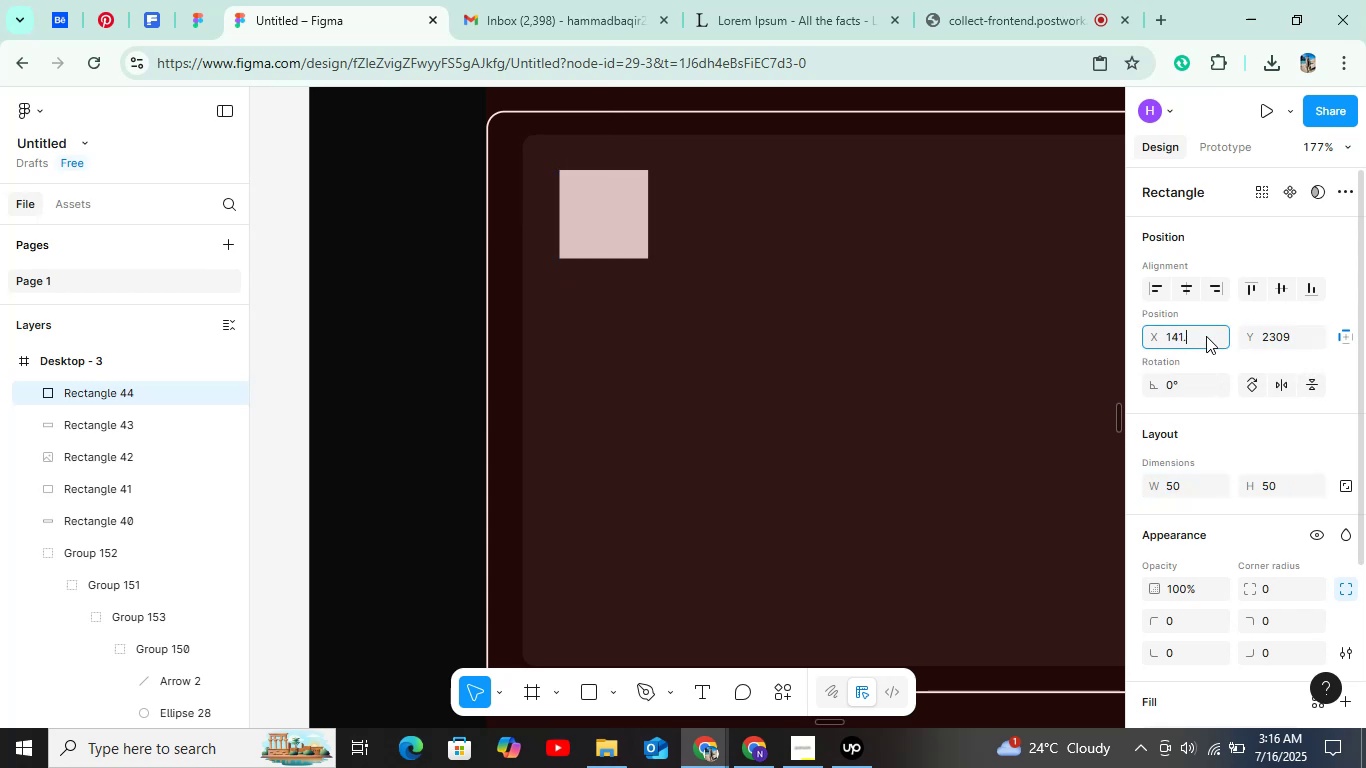 
key(Backspace)
 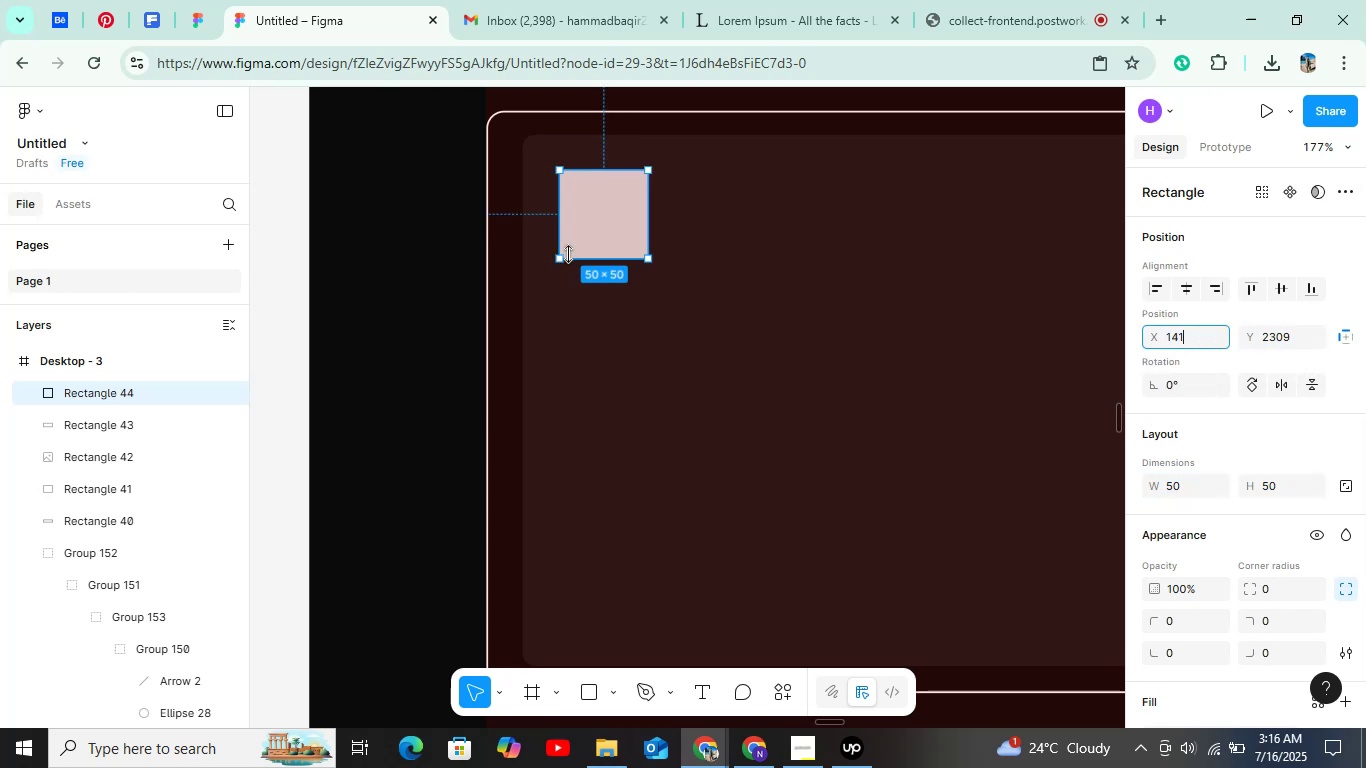 
left_click([595, 211])
 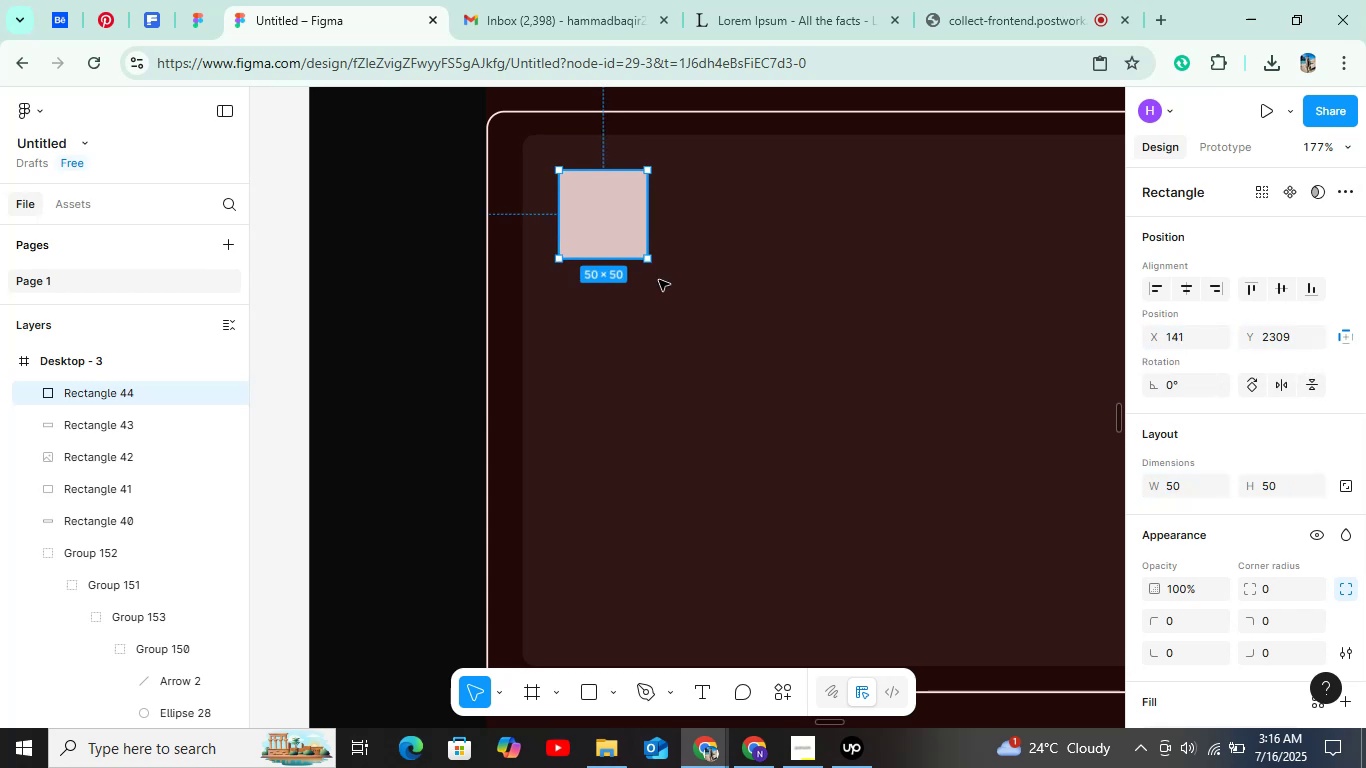 
hold_key(key=AltLeft, duration=0.94)
 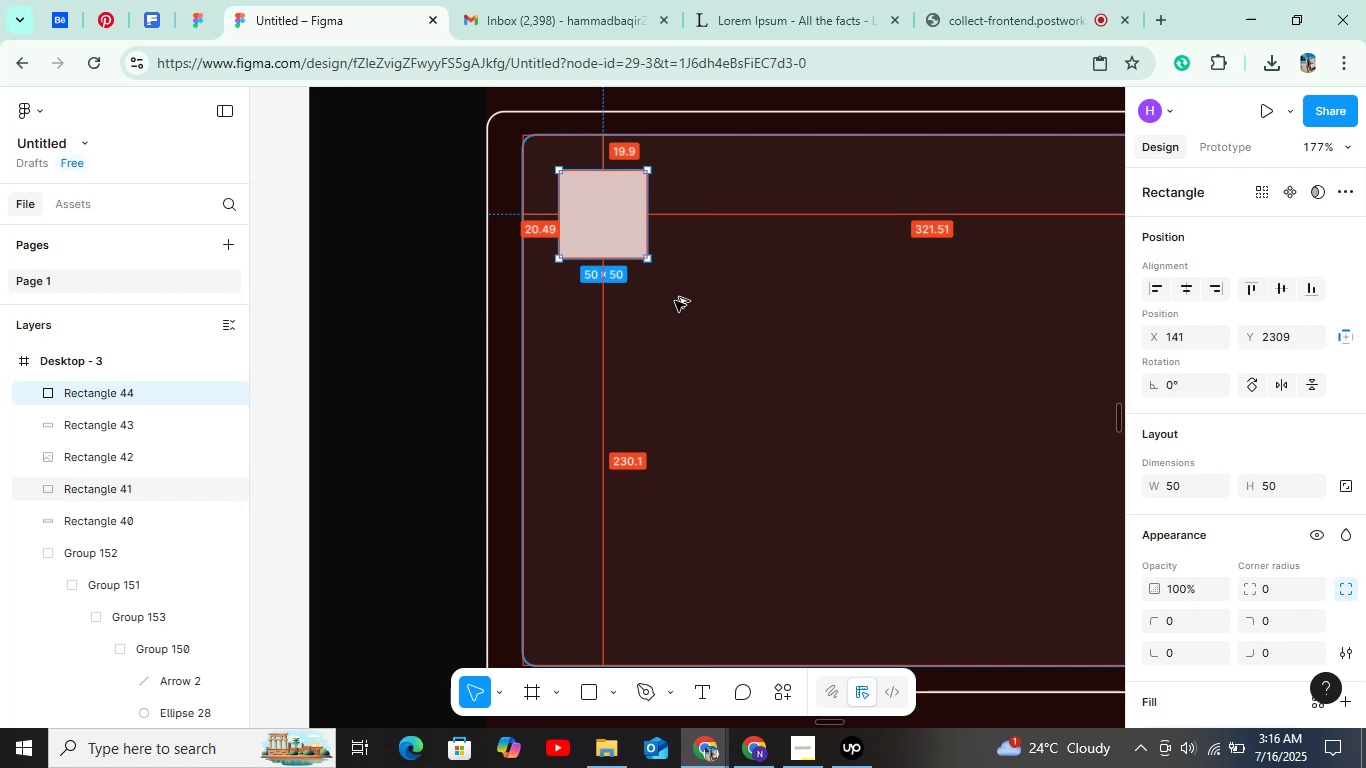 
key(Alt+AltLeft)
 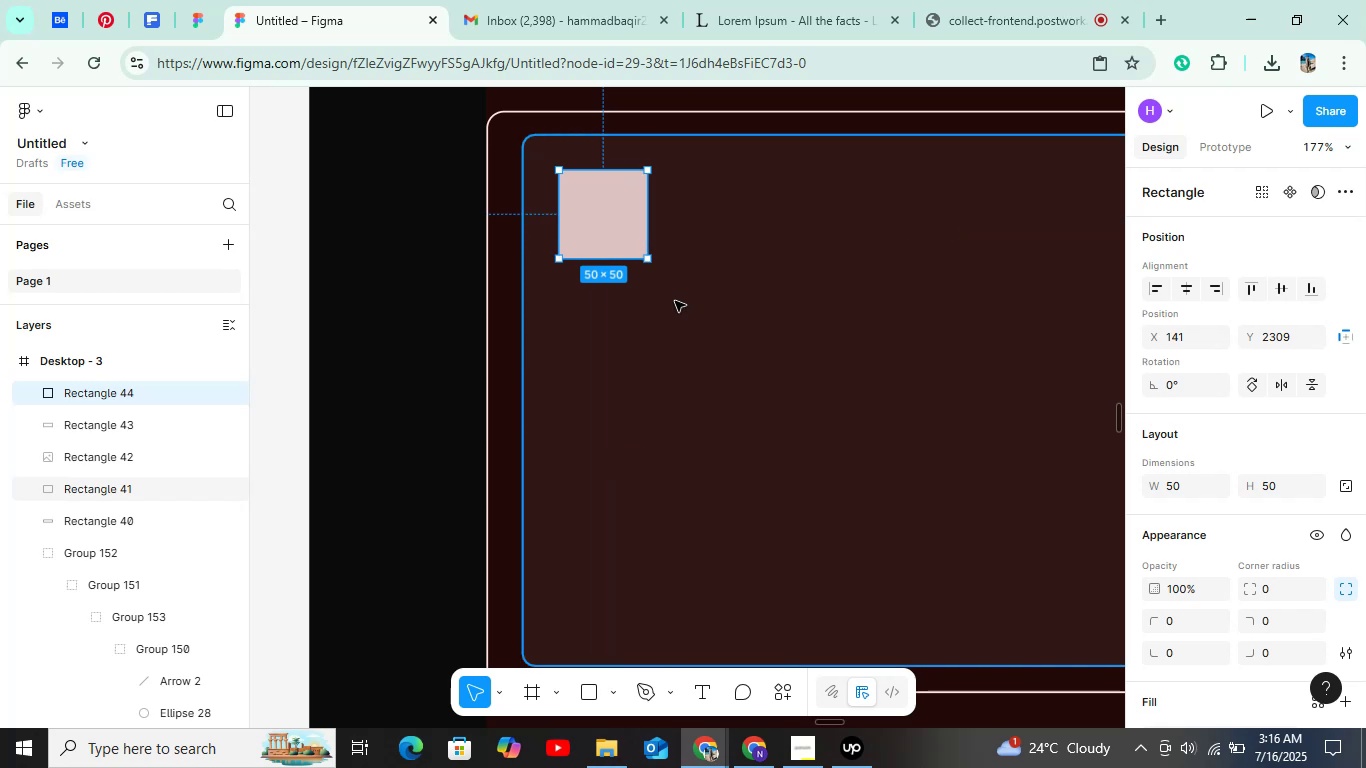 
left_click([675, 301])
 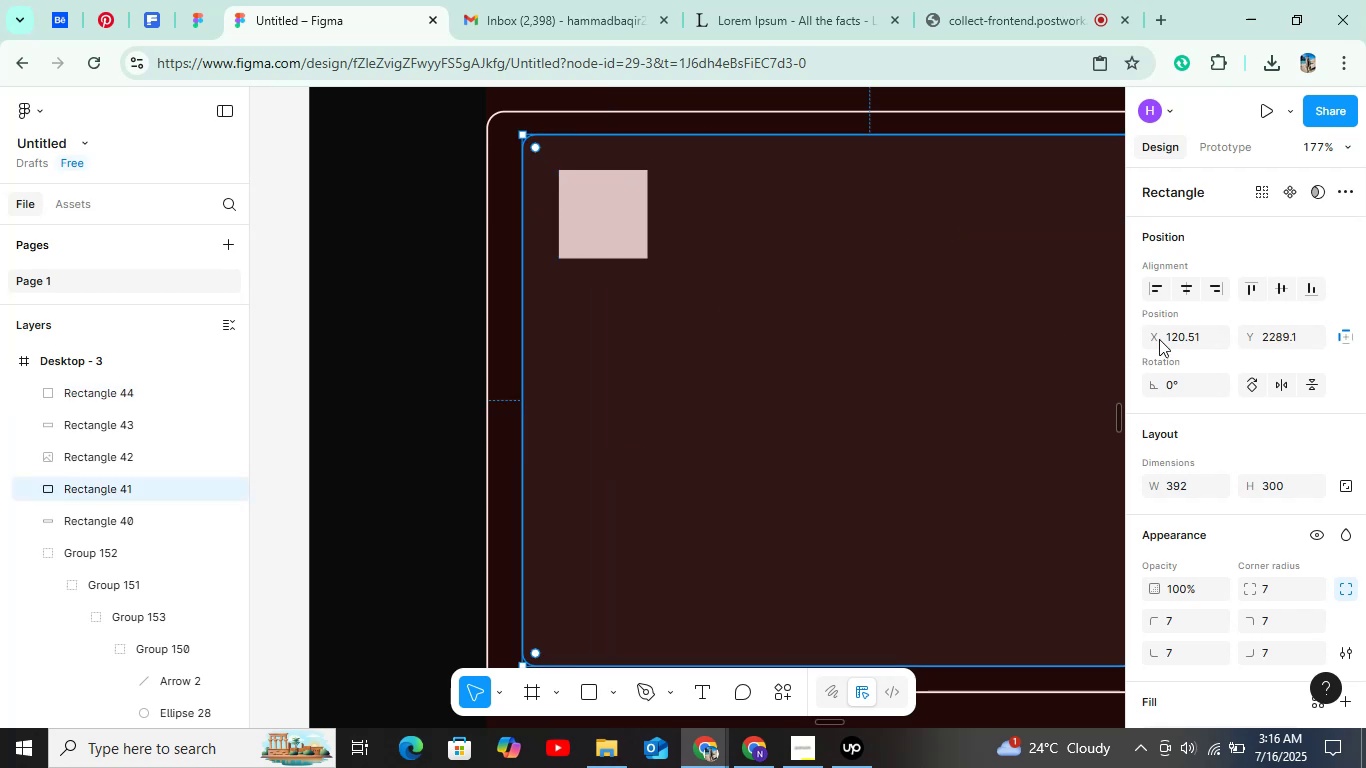 
double_click([1205, 334])
 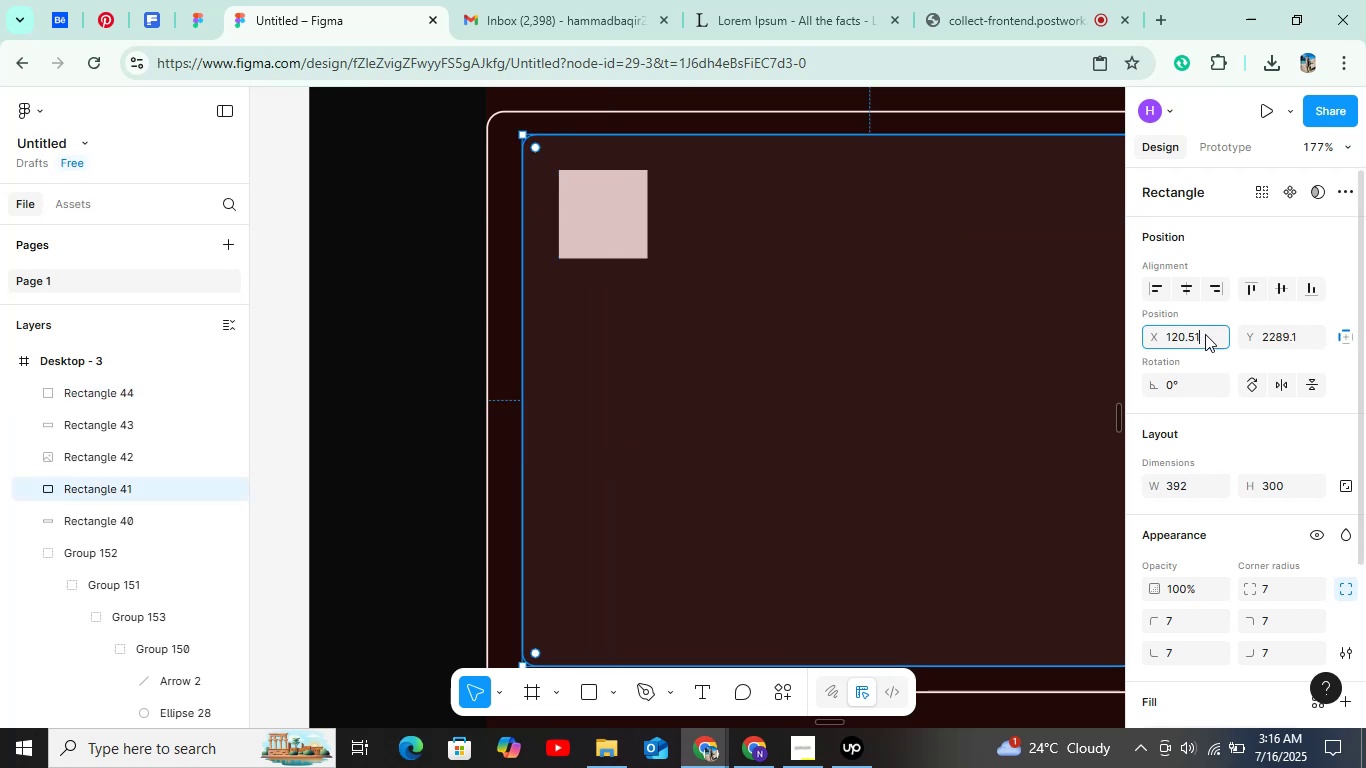 
triple_click([1205, 334])
 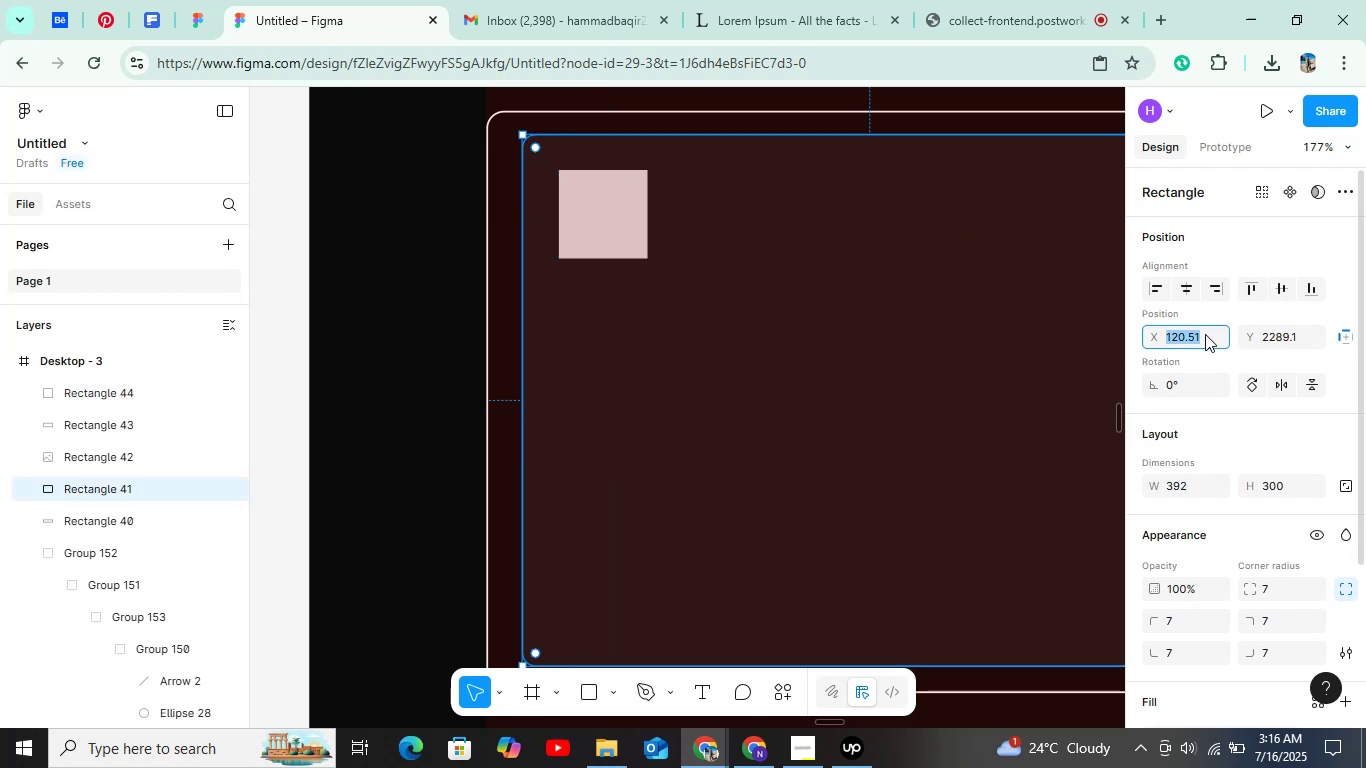 
double_click([1205, 334])
 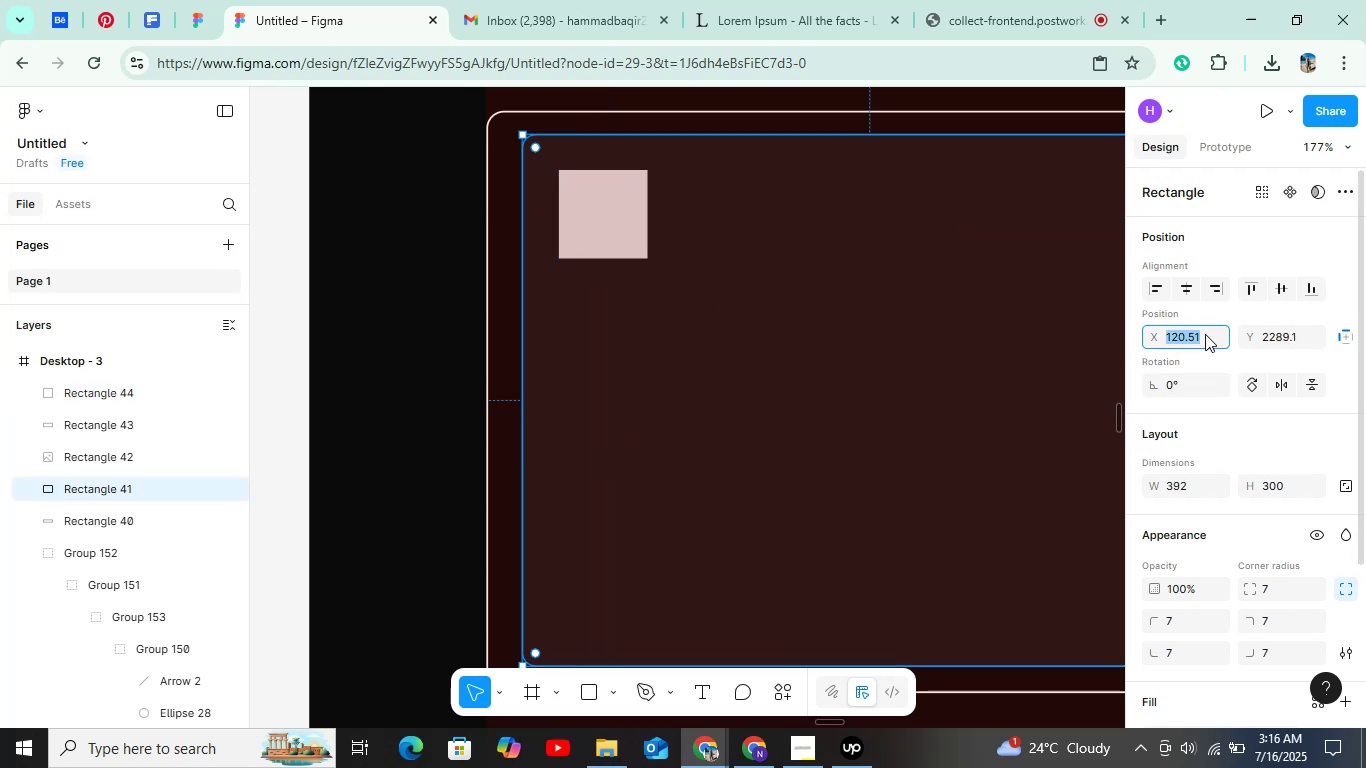 
left_click([1205, 334])
 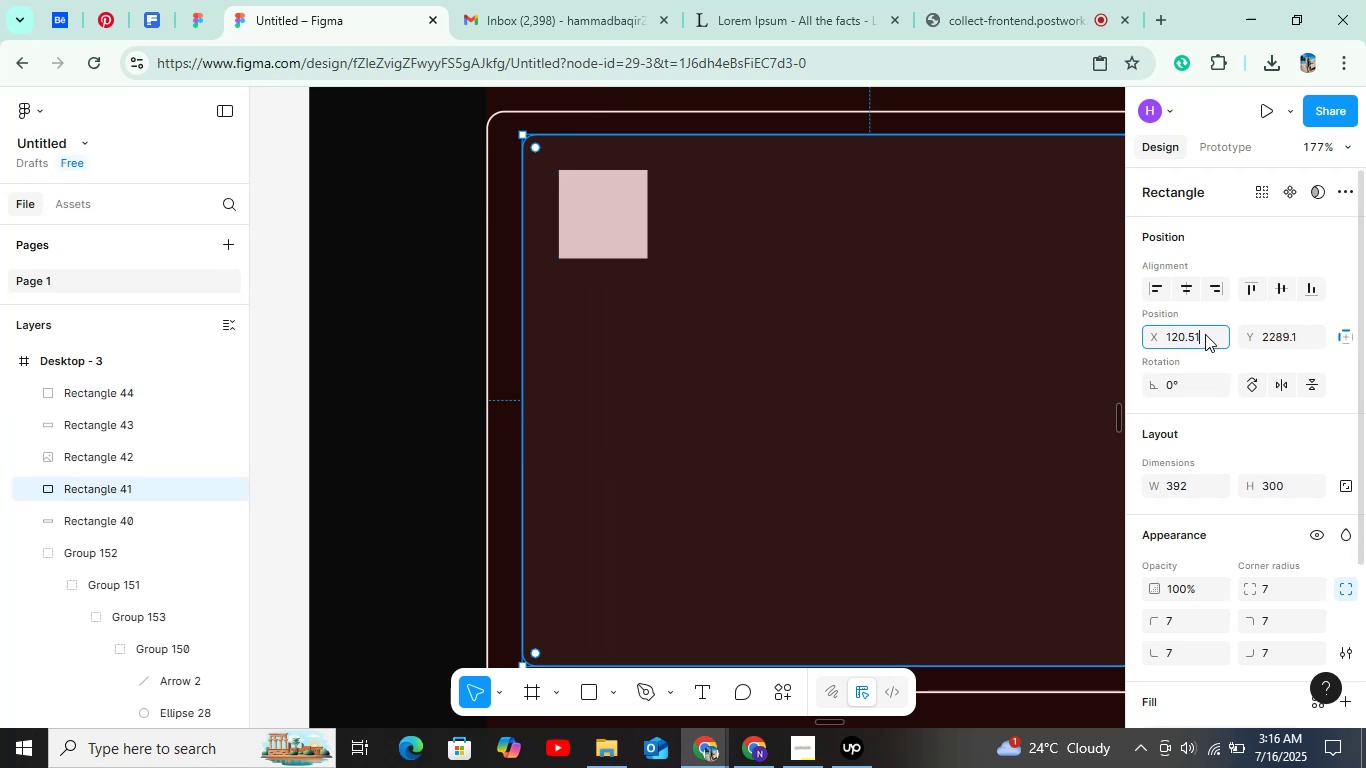 
key(Backspace)
 